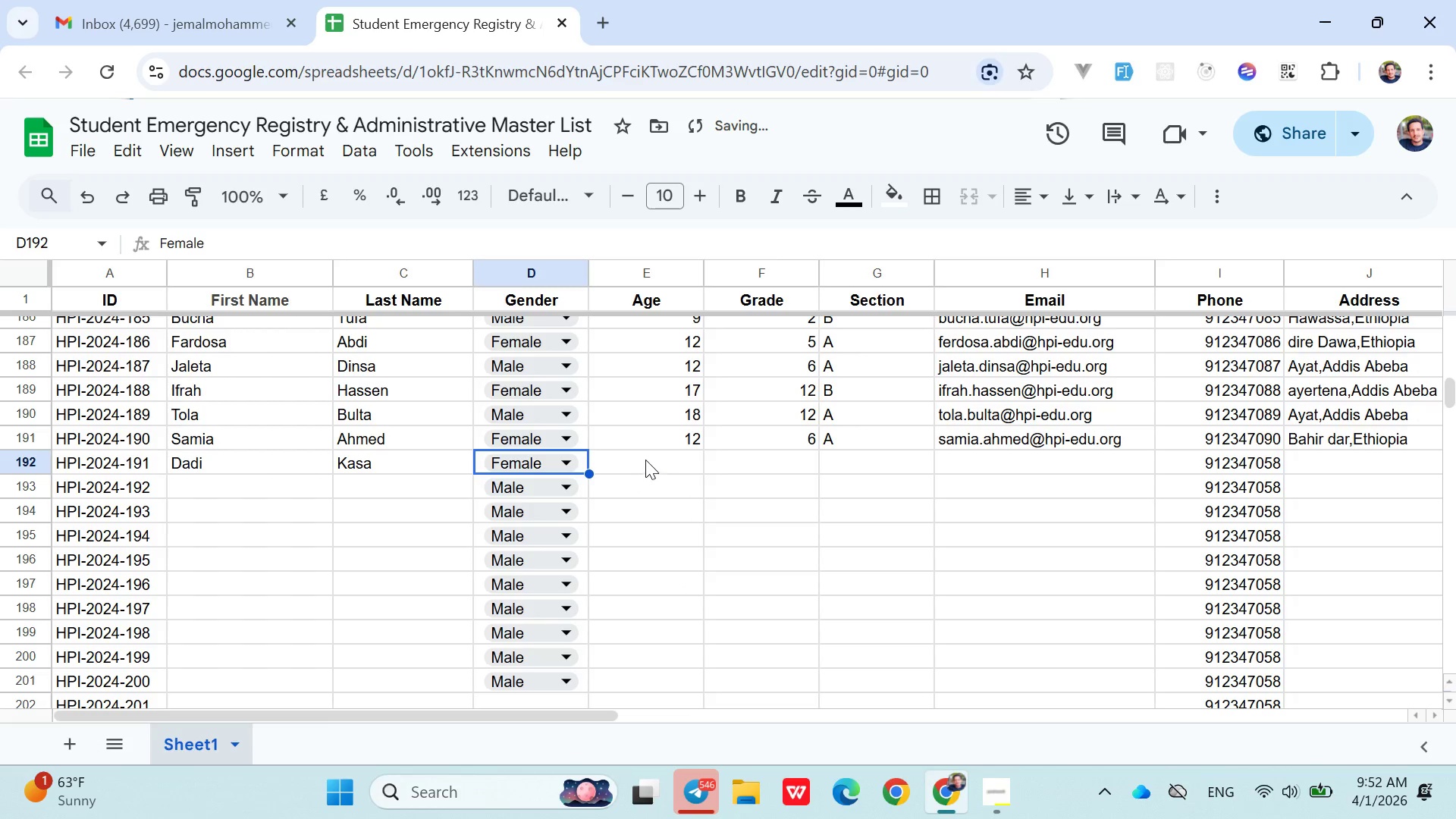 
left_click([645, 457])
 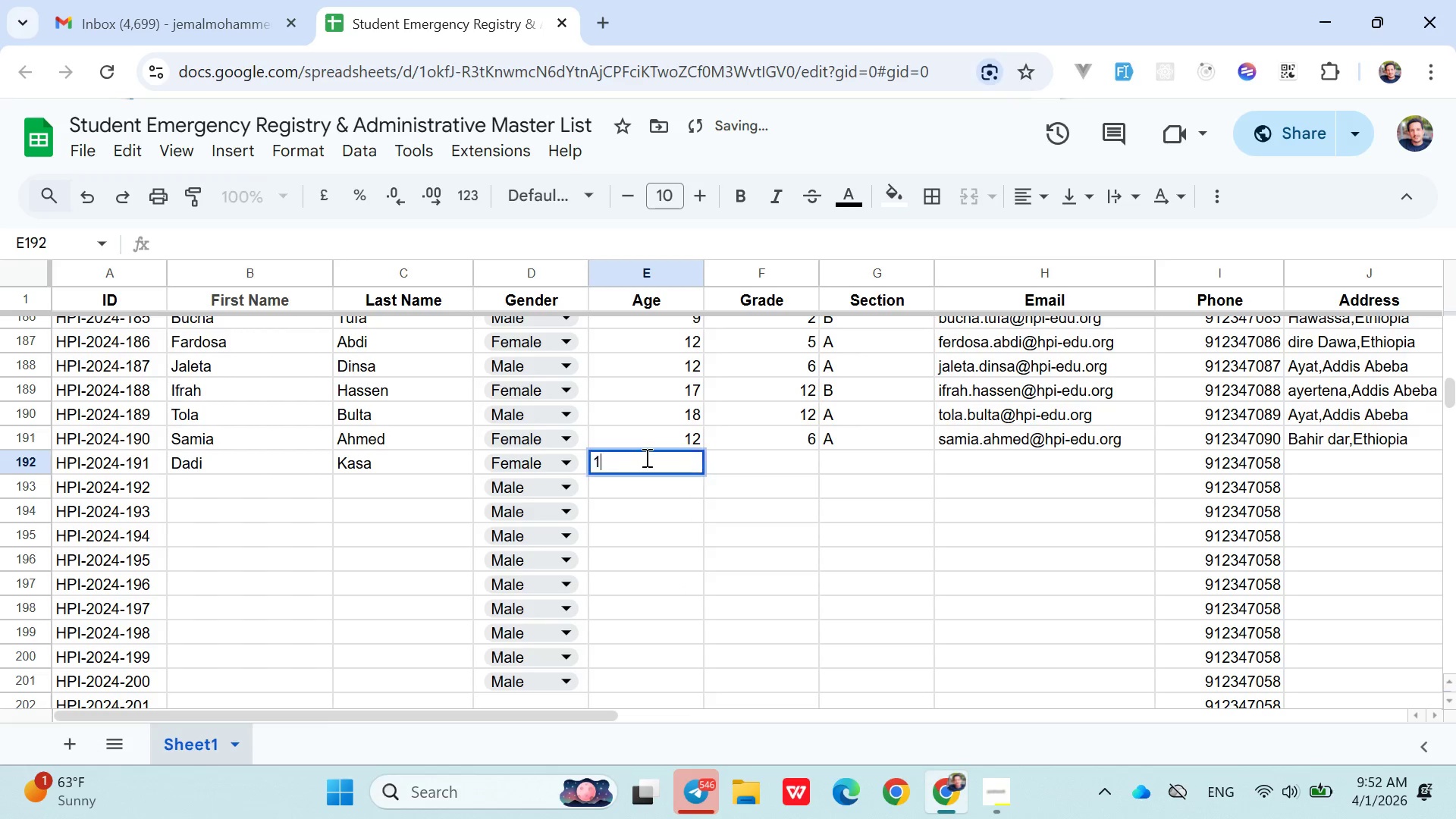 
type(12)
 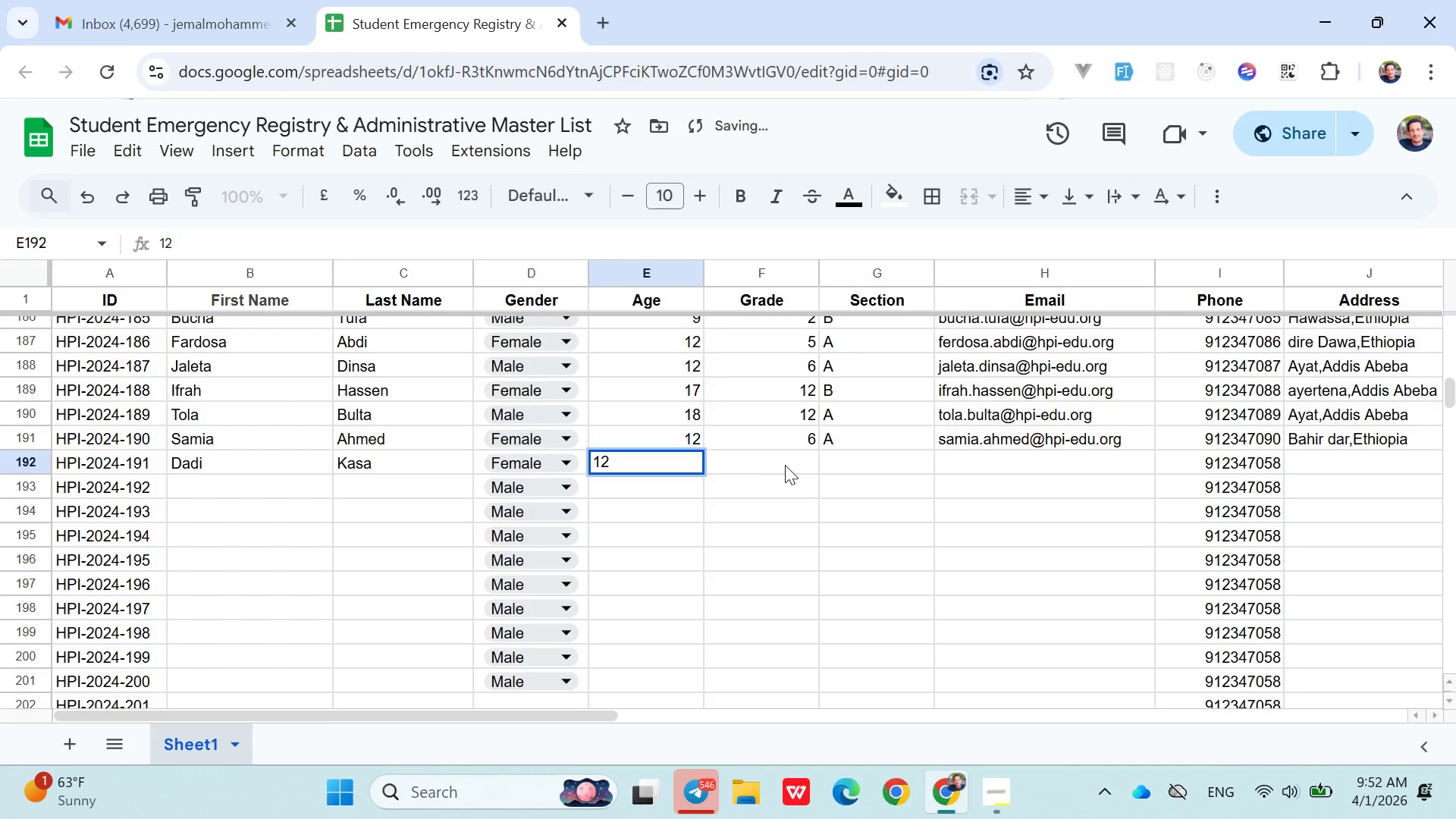 
left_click([785, 465])
 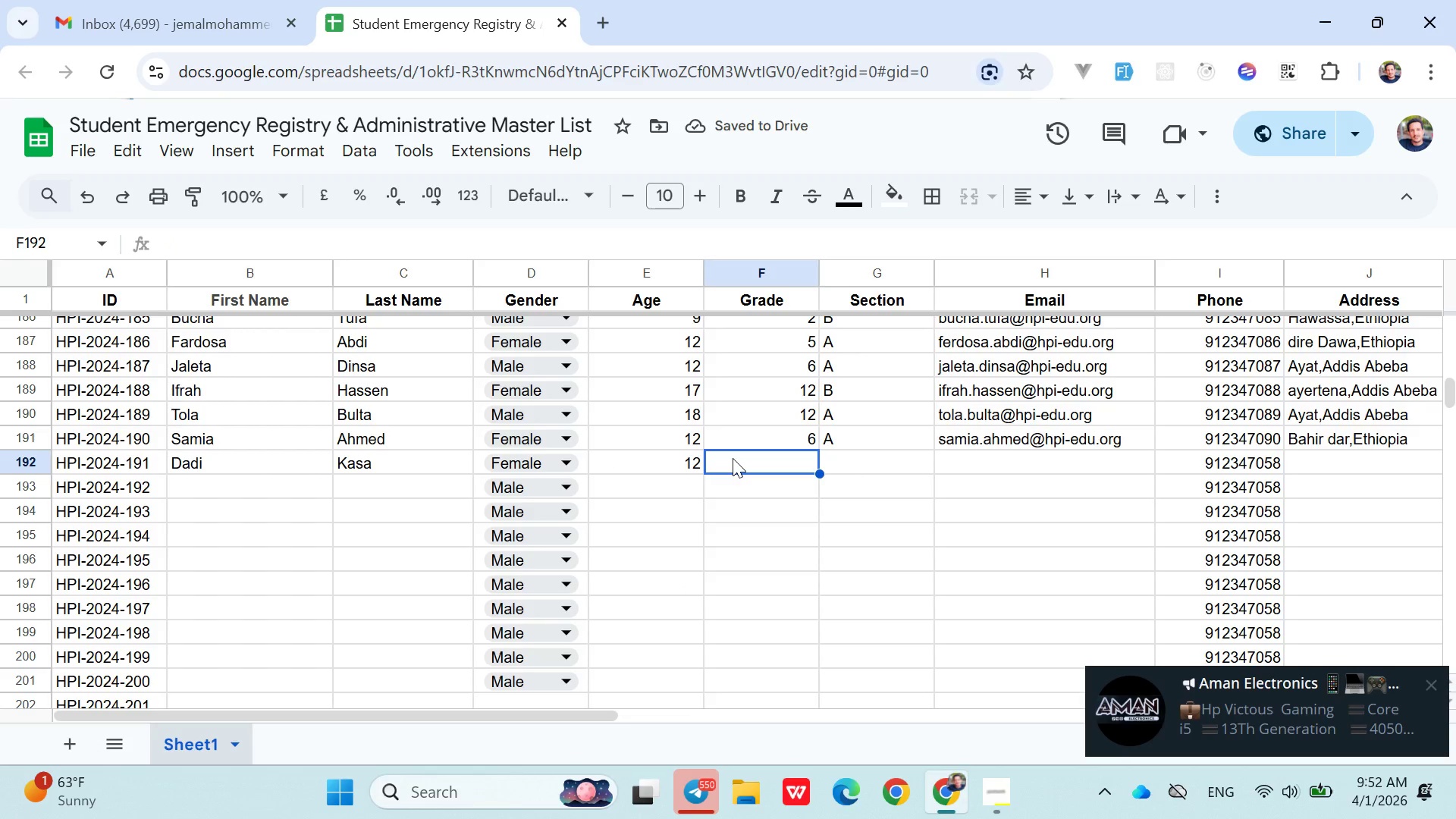 
key(5)
 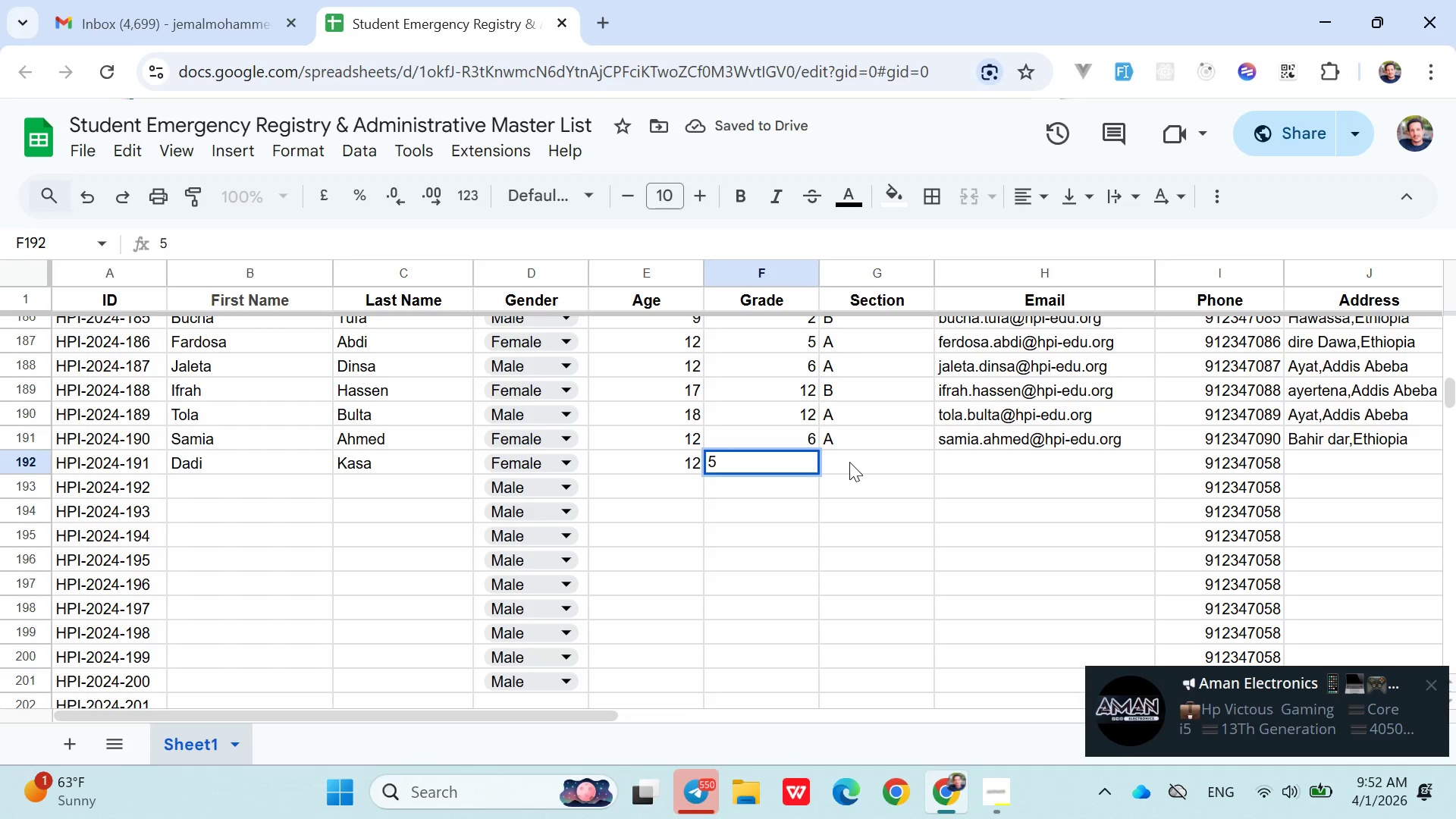 
left_click([849, 462])
 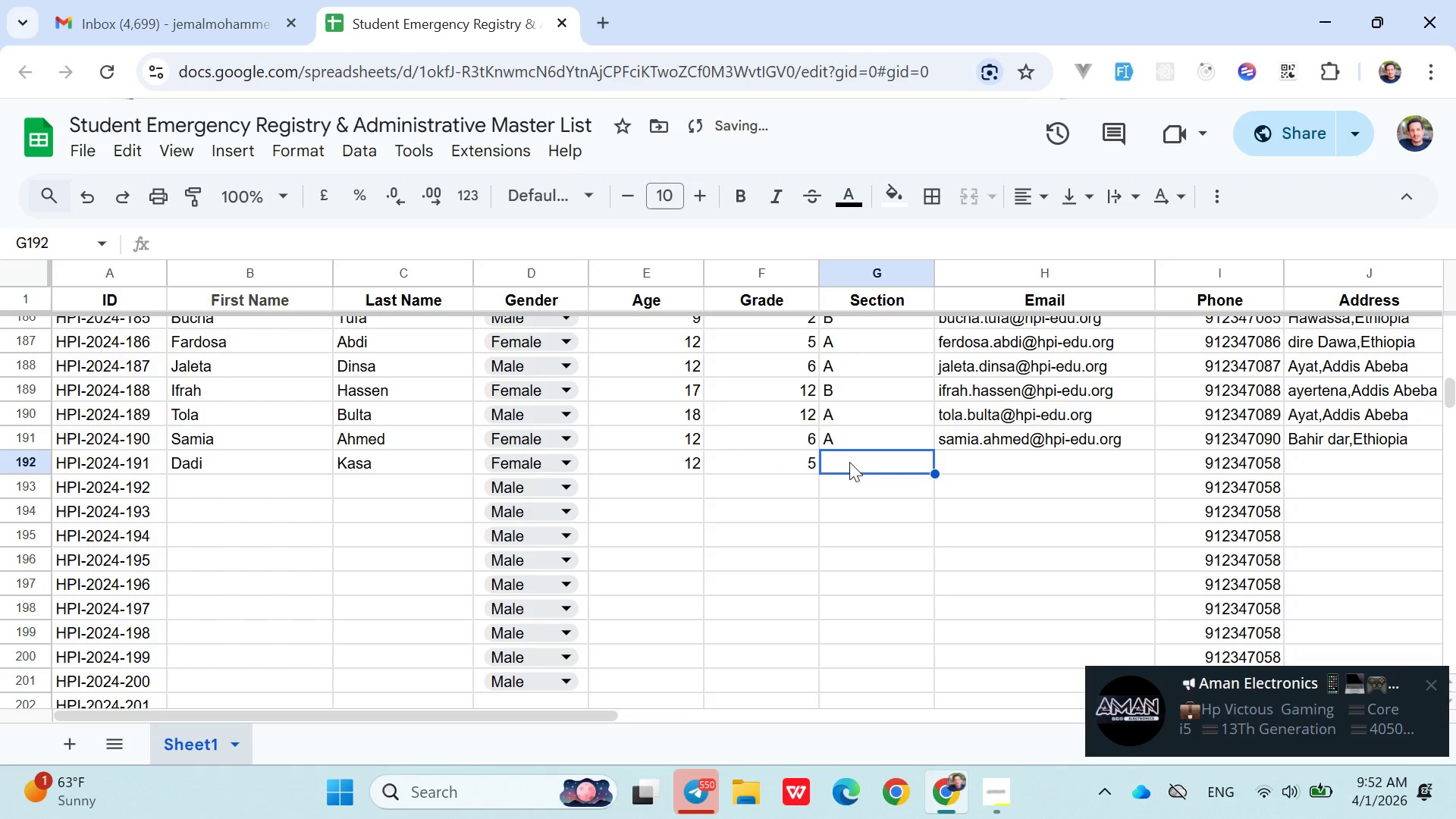 
key(Shift+B)
 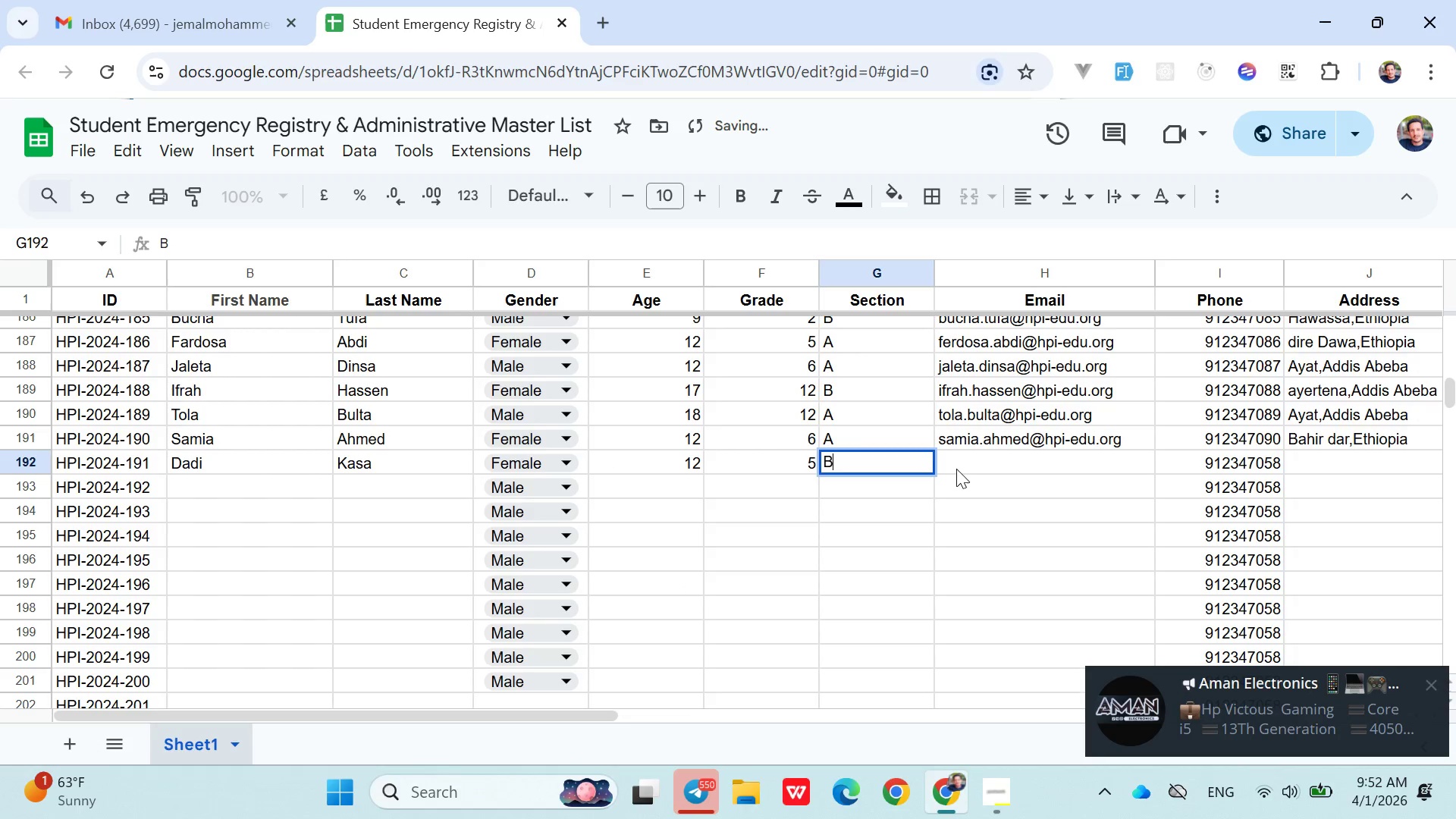 
left_click([965, 465])
 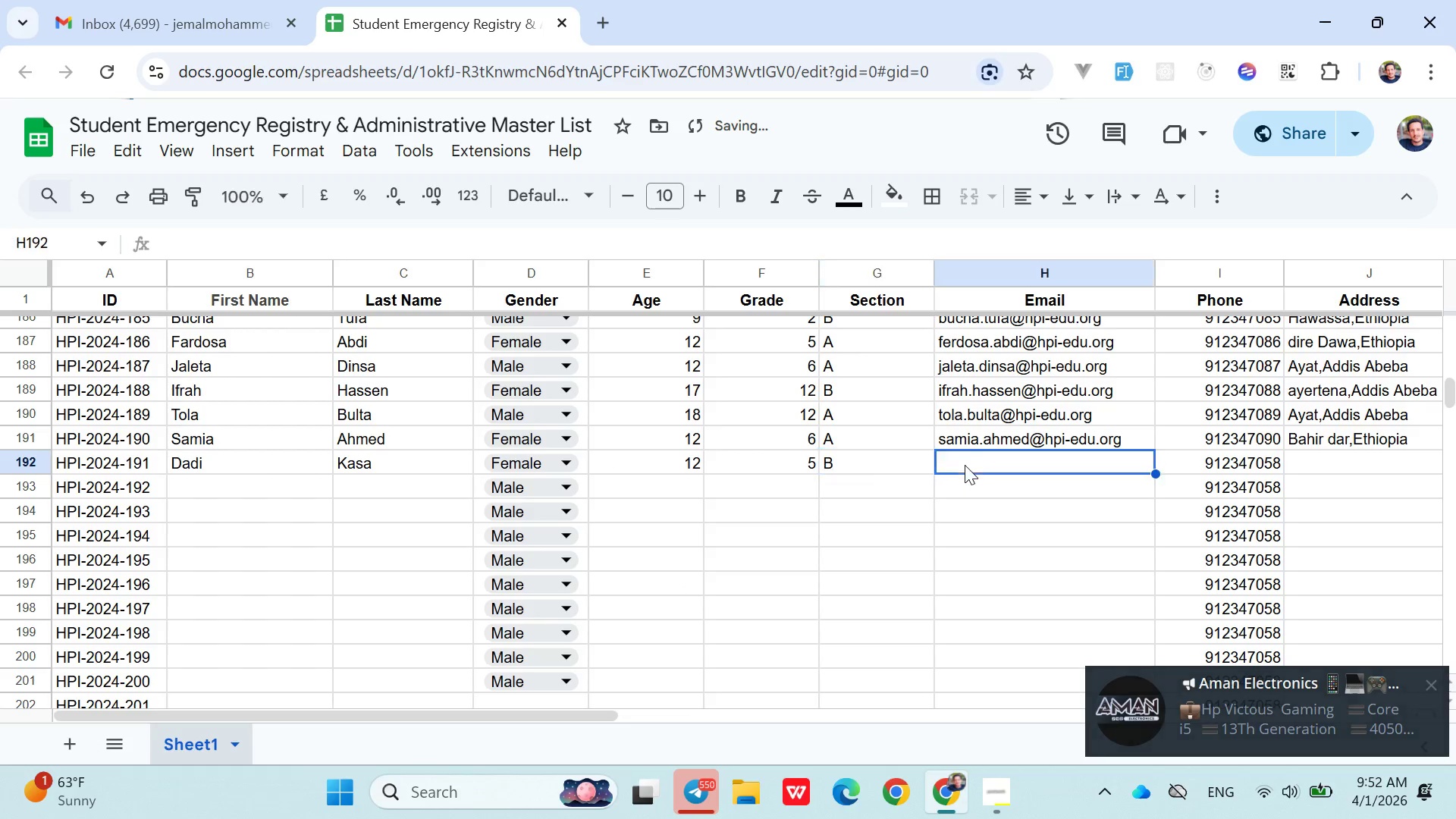 
type(dadi.kassa@hpi-edu.org)
 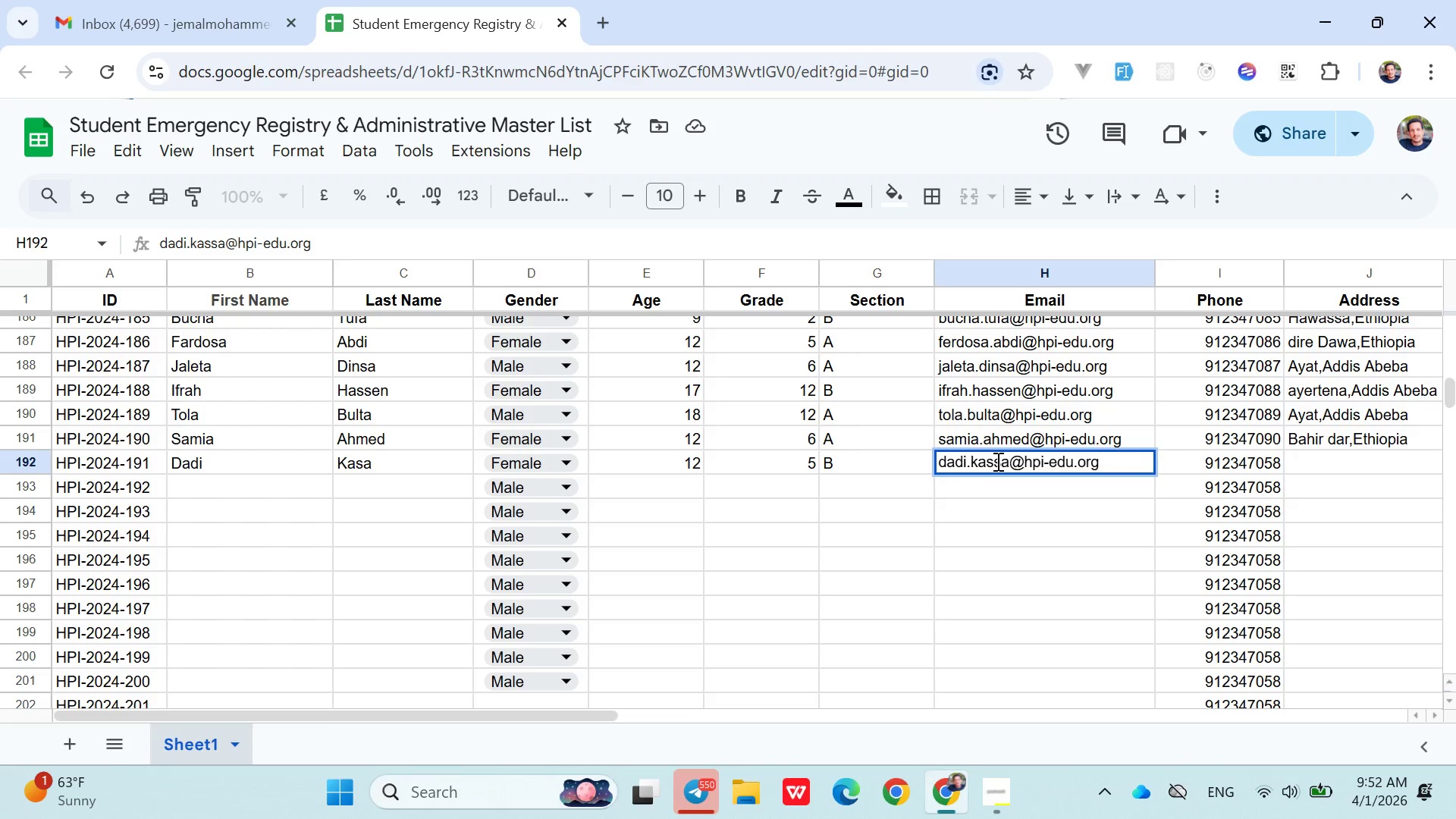 
left_click([1232, 474])
 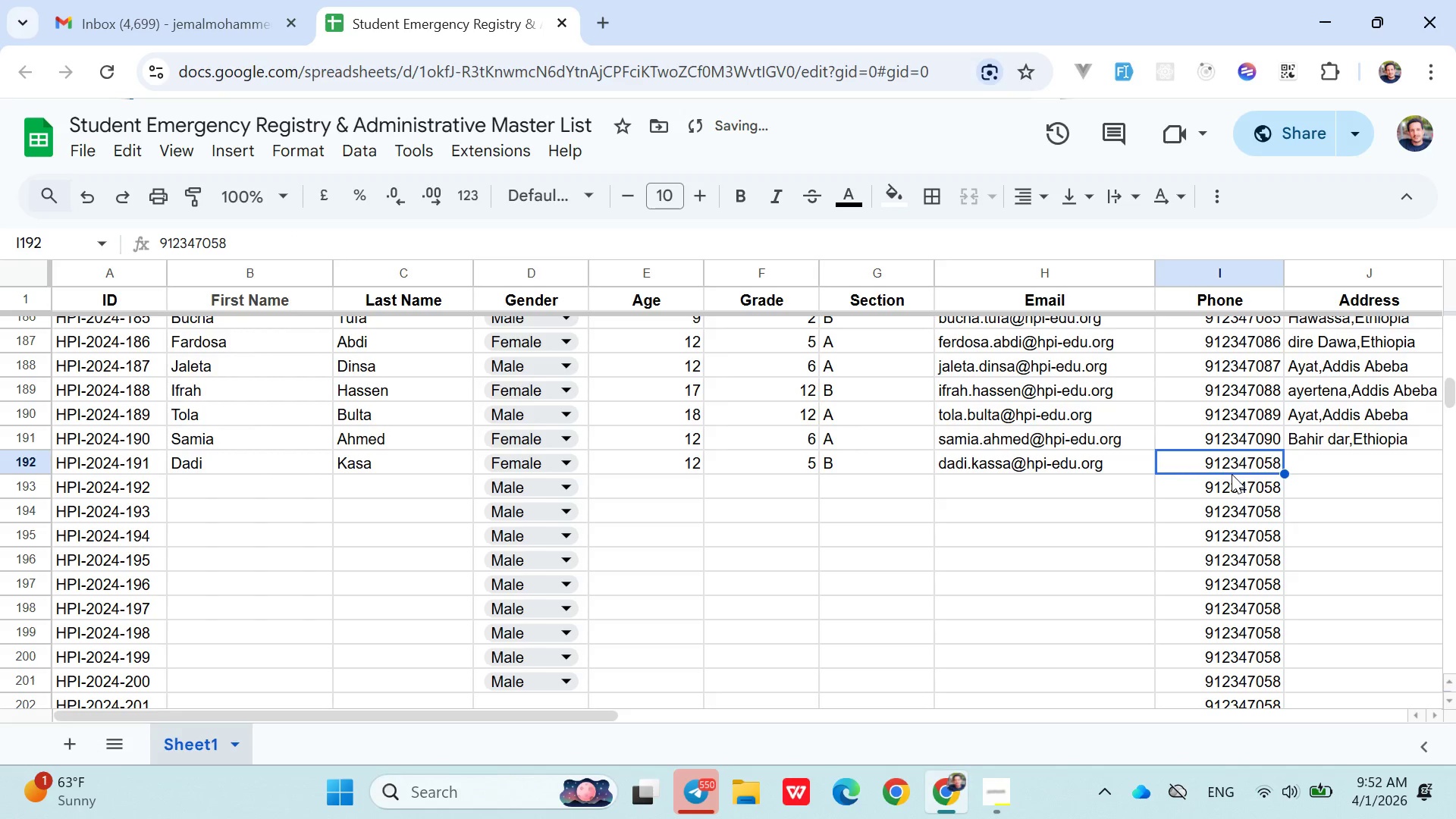 
double_click([1232, 474])
 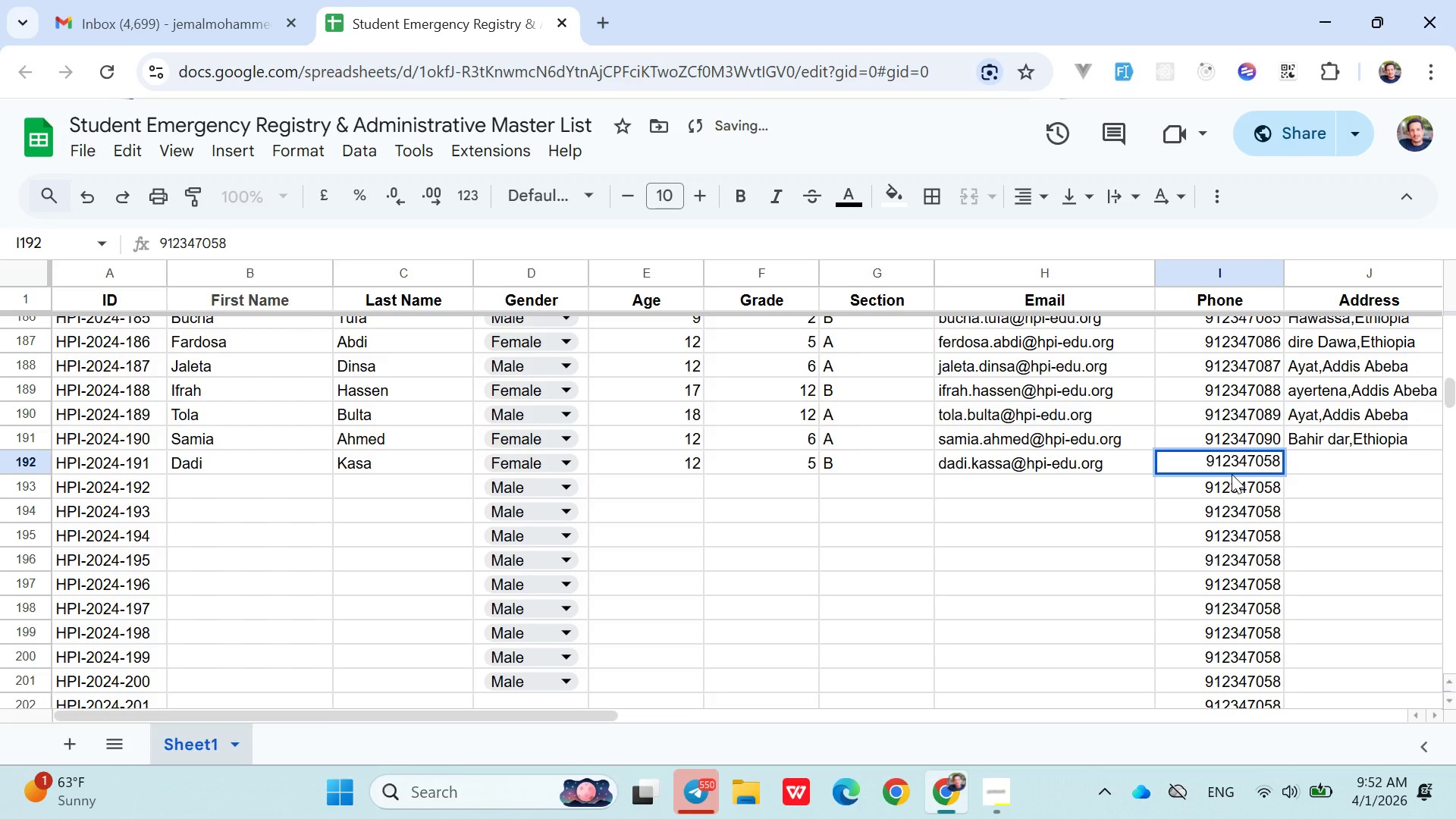 
key(Backspace)
key(Backspace)
type(91)
 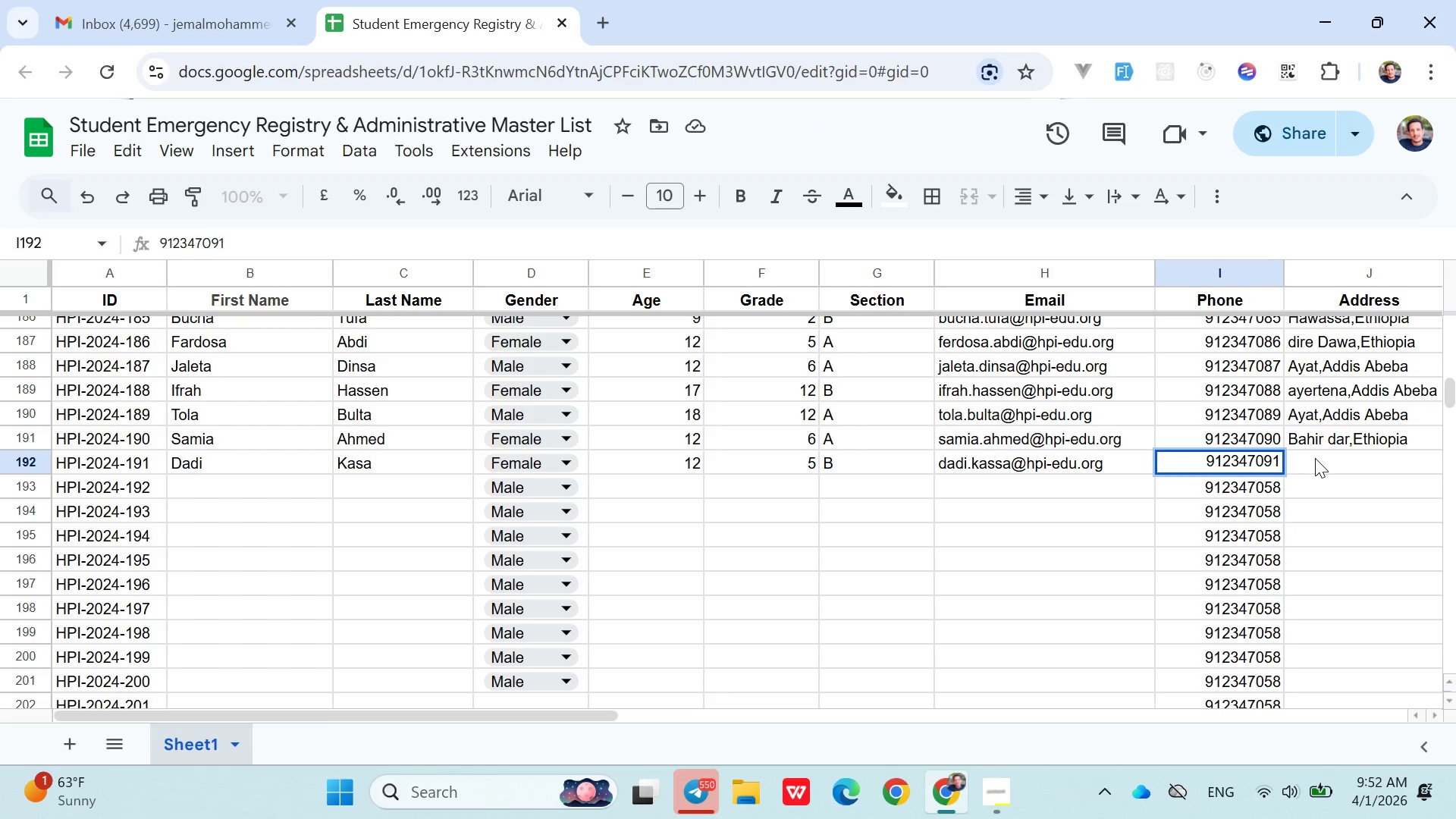 
left_click([1315, 458])
 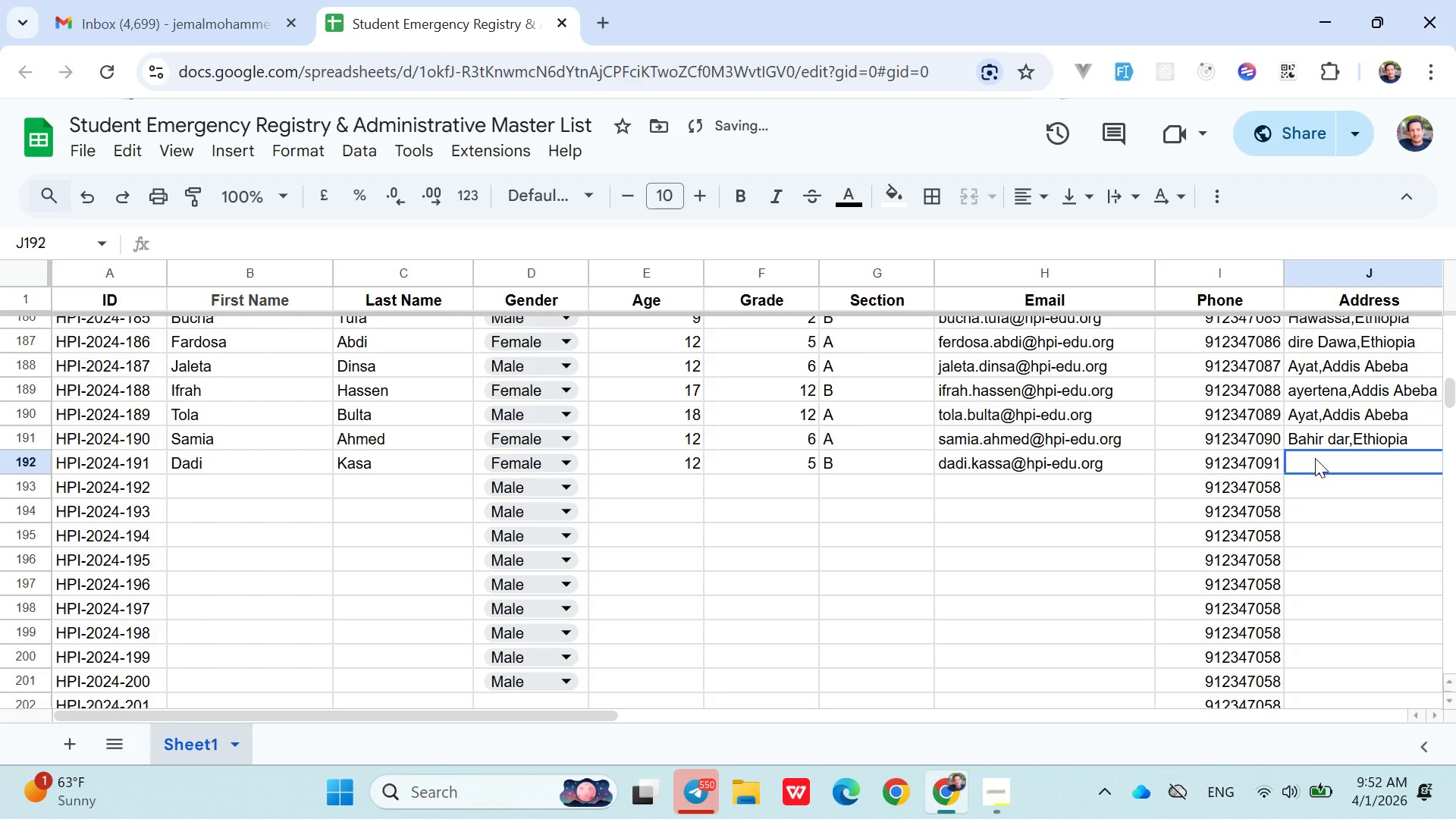 
type(Ar)
 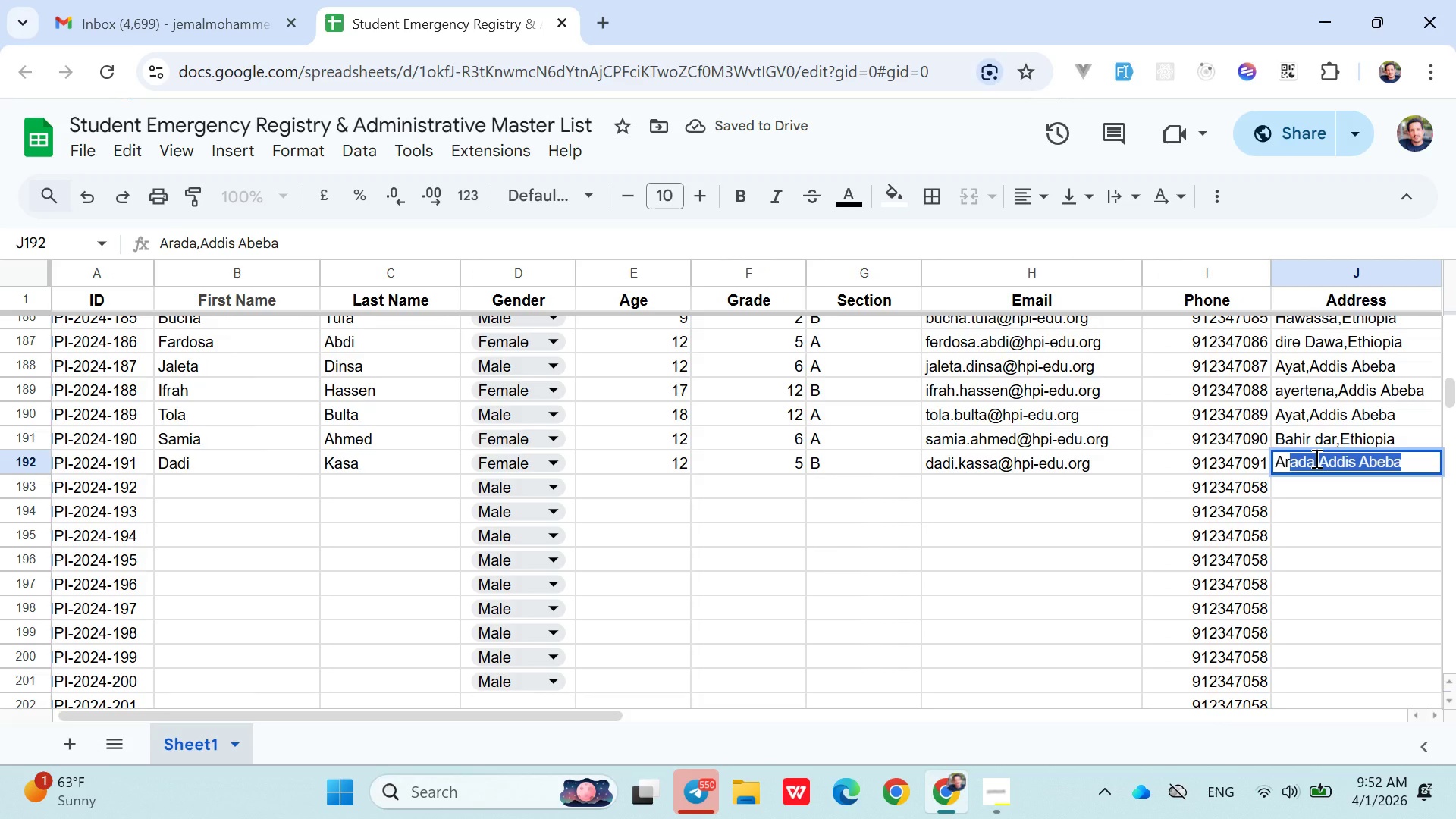 
key(ArrowRight)
 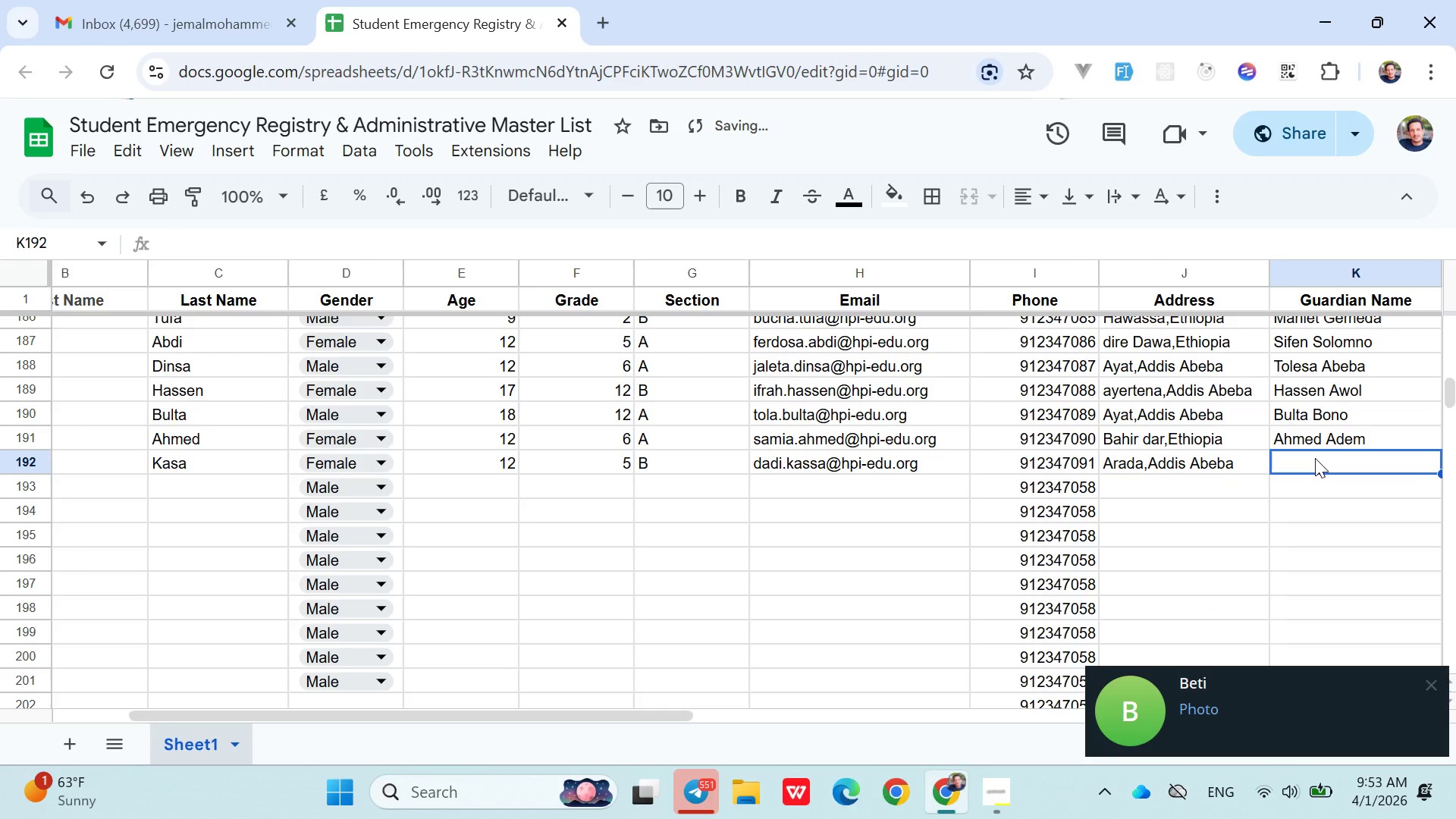 
double_click([1315, 458])
 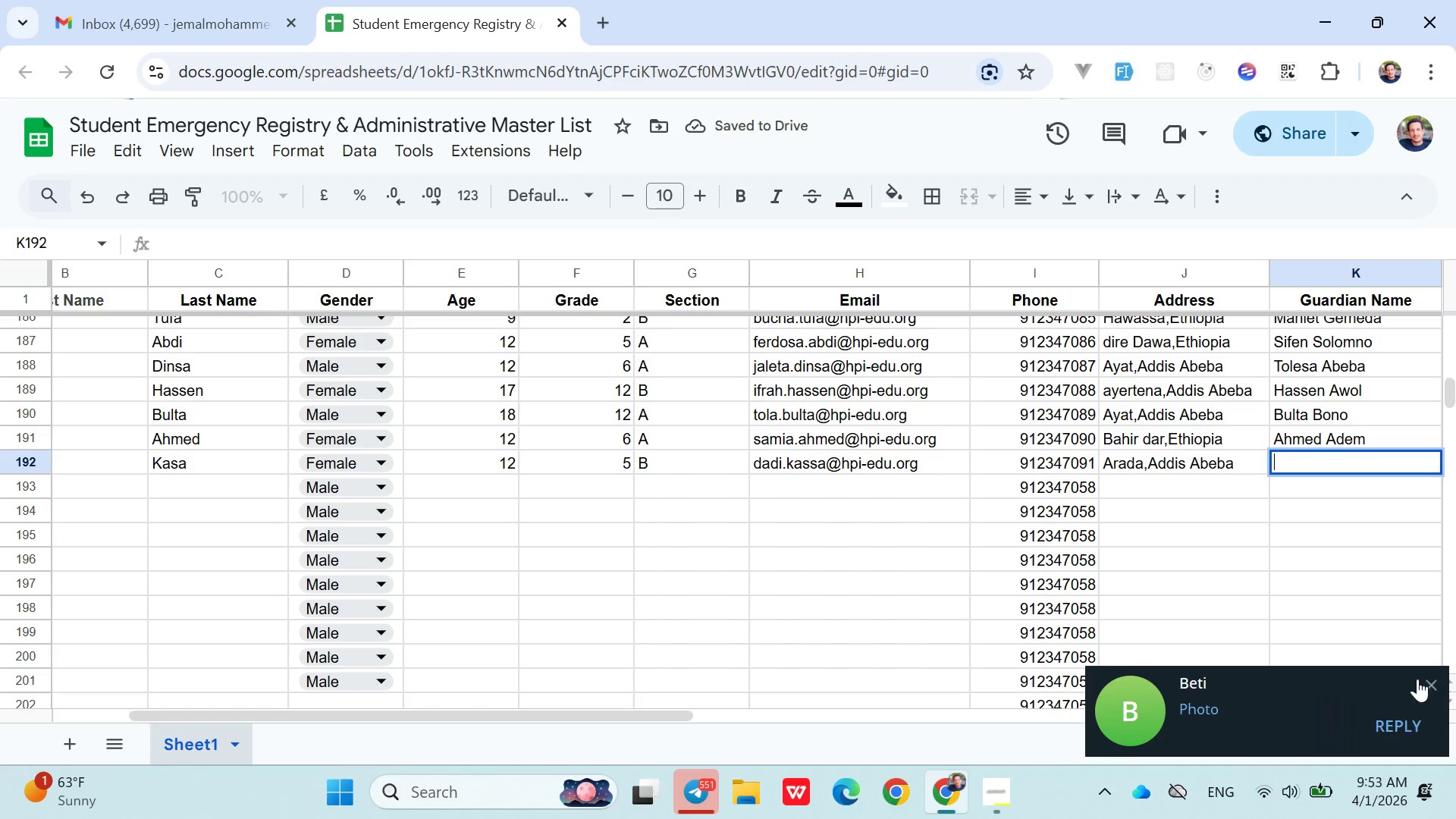 
left_click([1427, 679])
 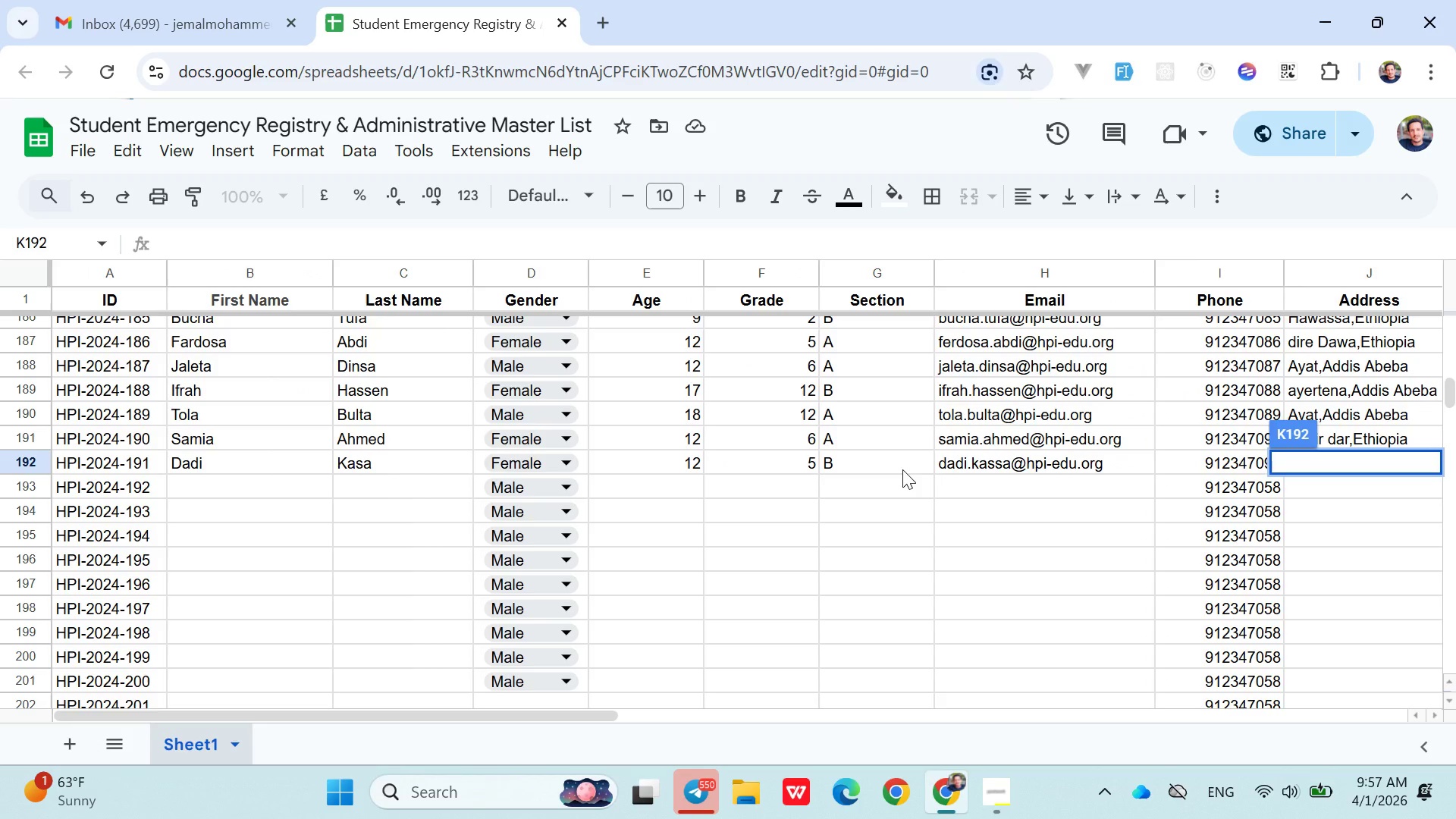 
wait(299.58)
 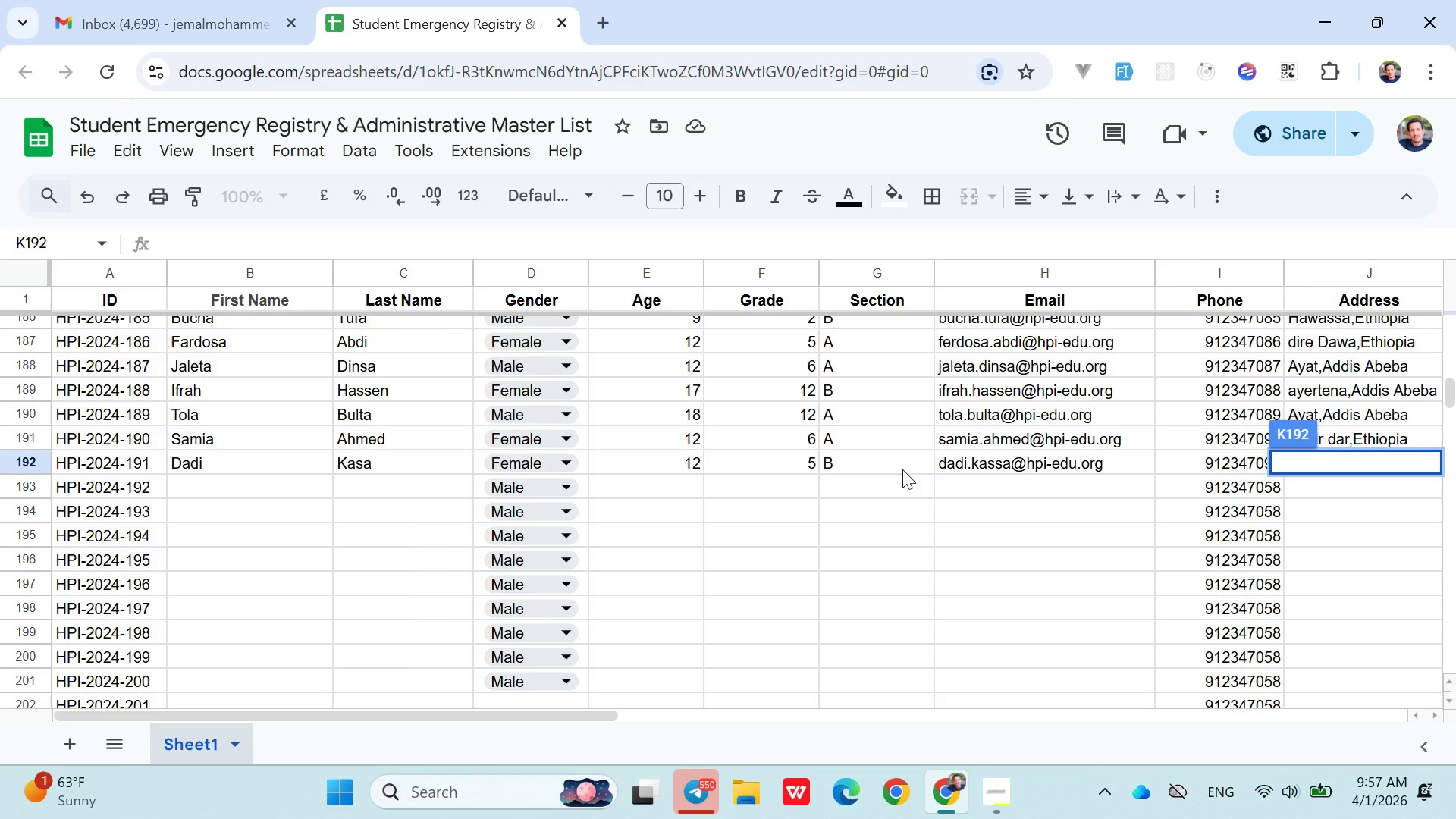 
left_click([975, 457])
 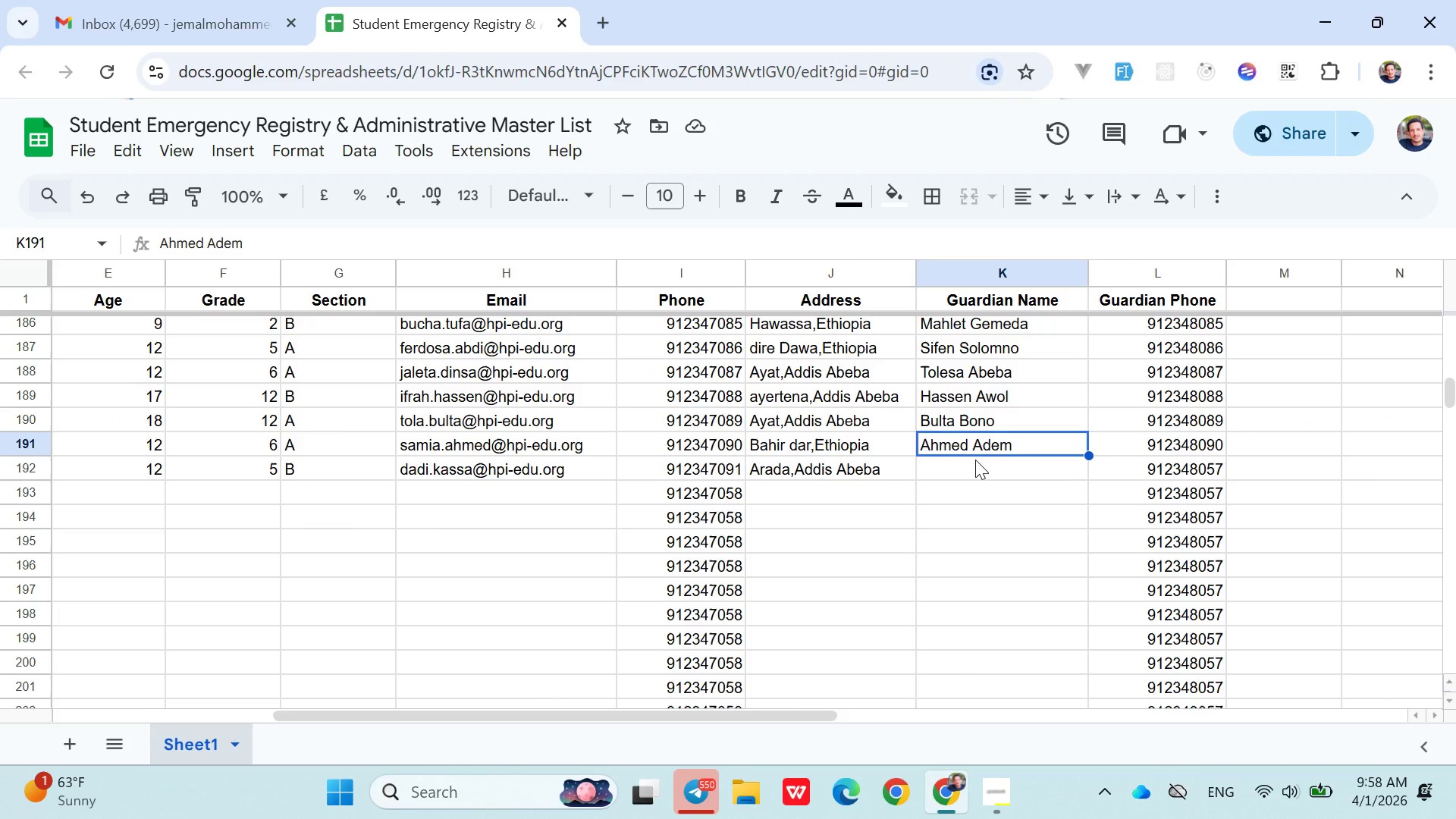 
left_click([975, 460])
 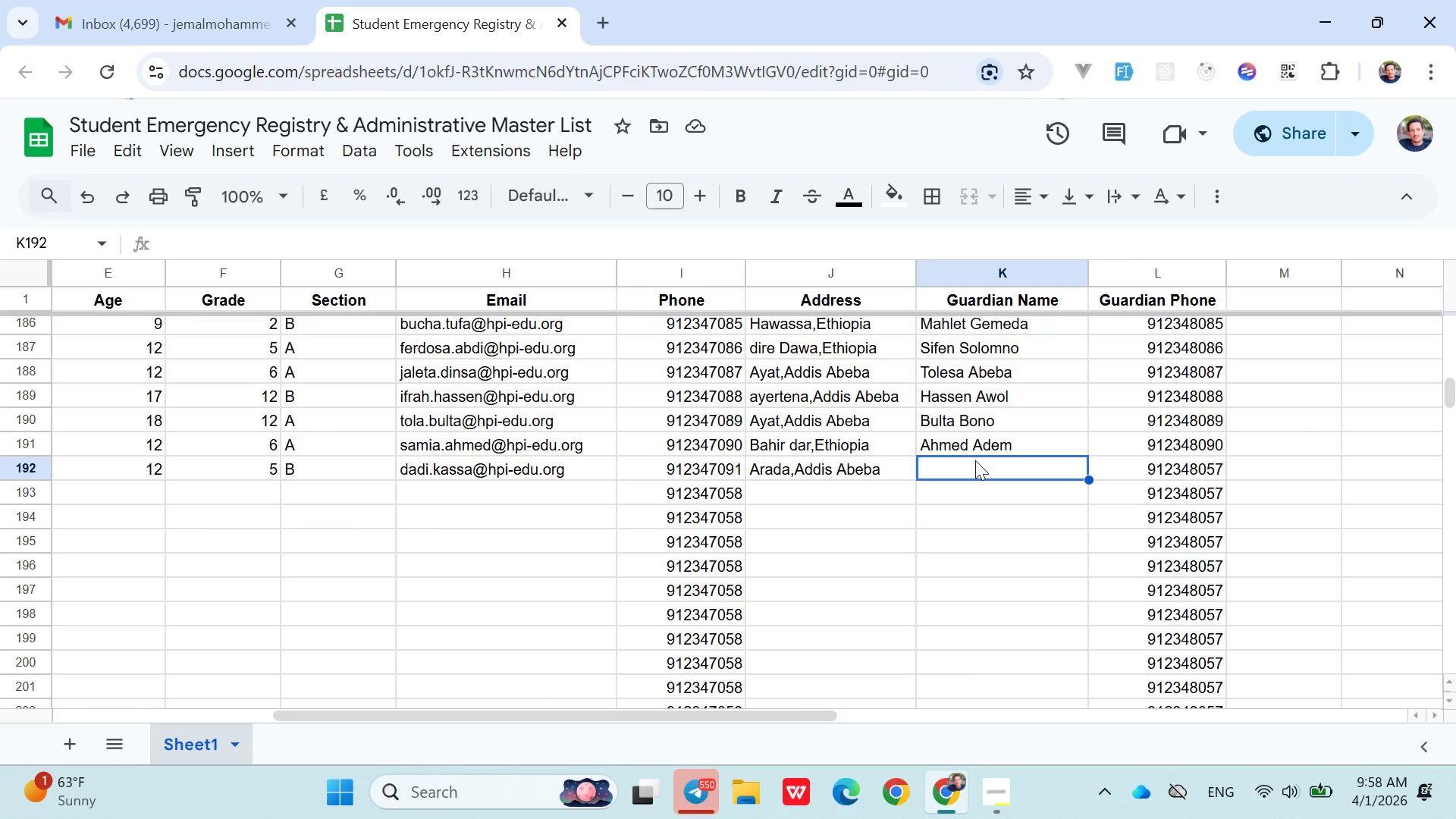 
double_click([957, 466])
 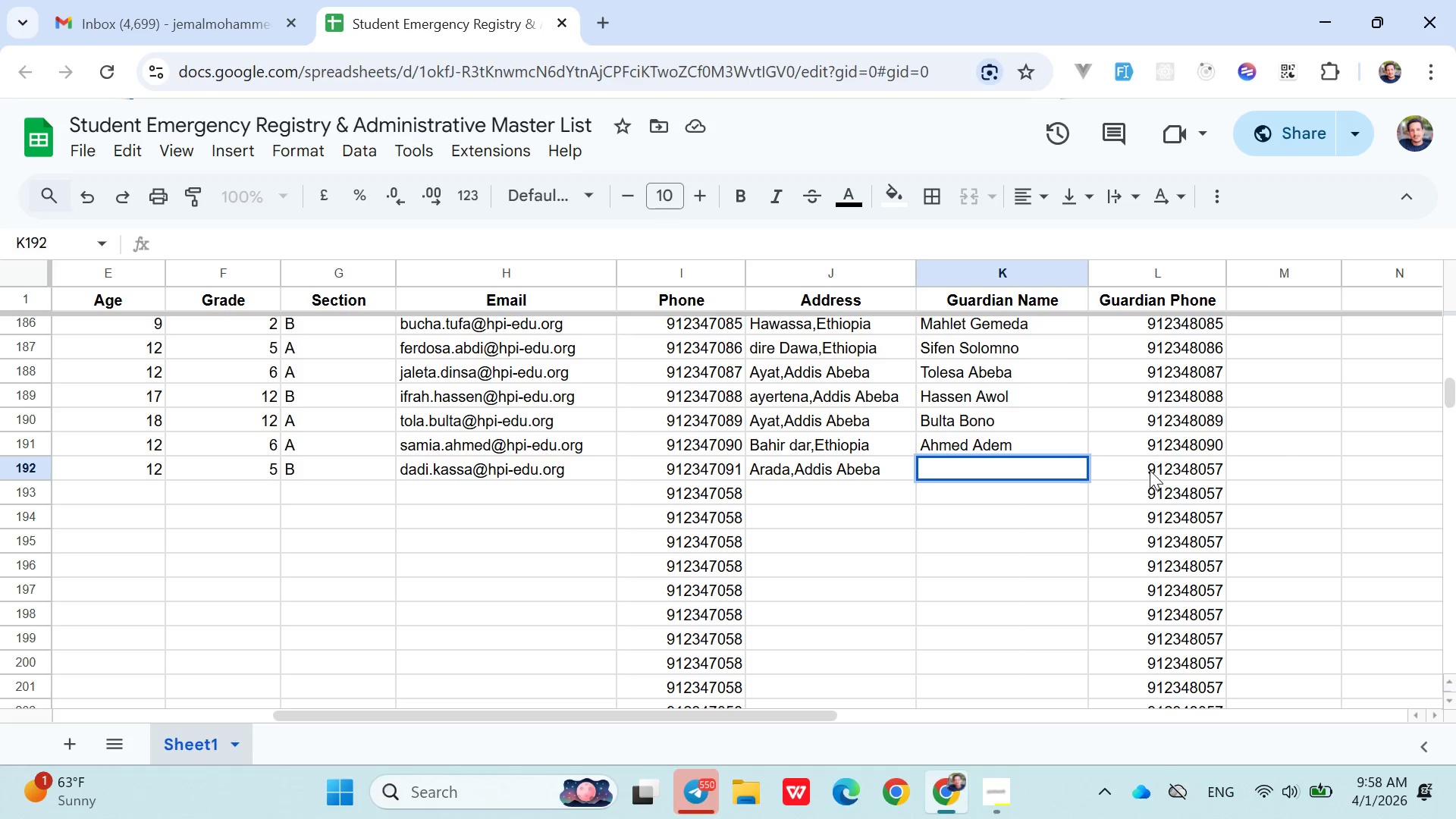 
double_click([1152, 470])
 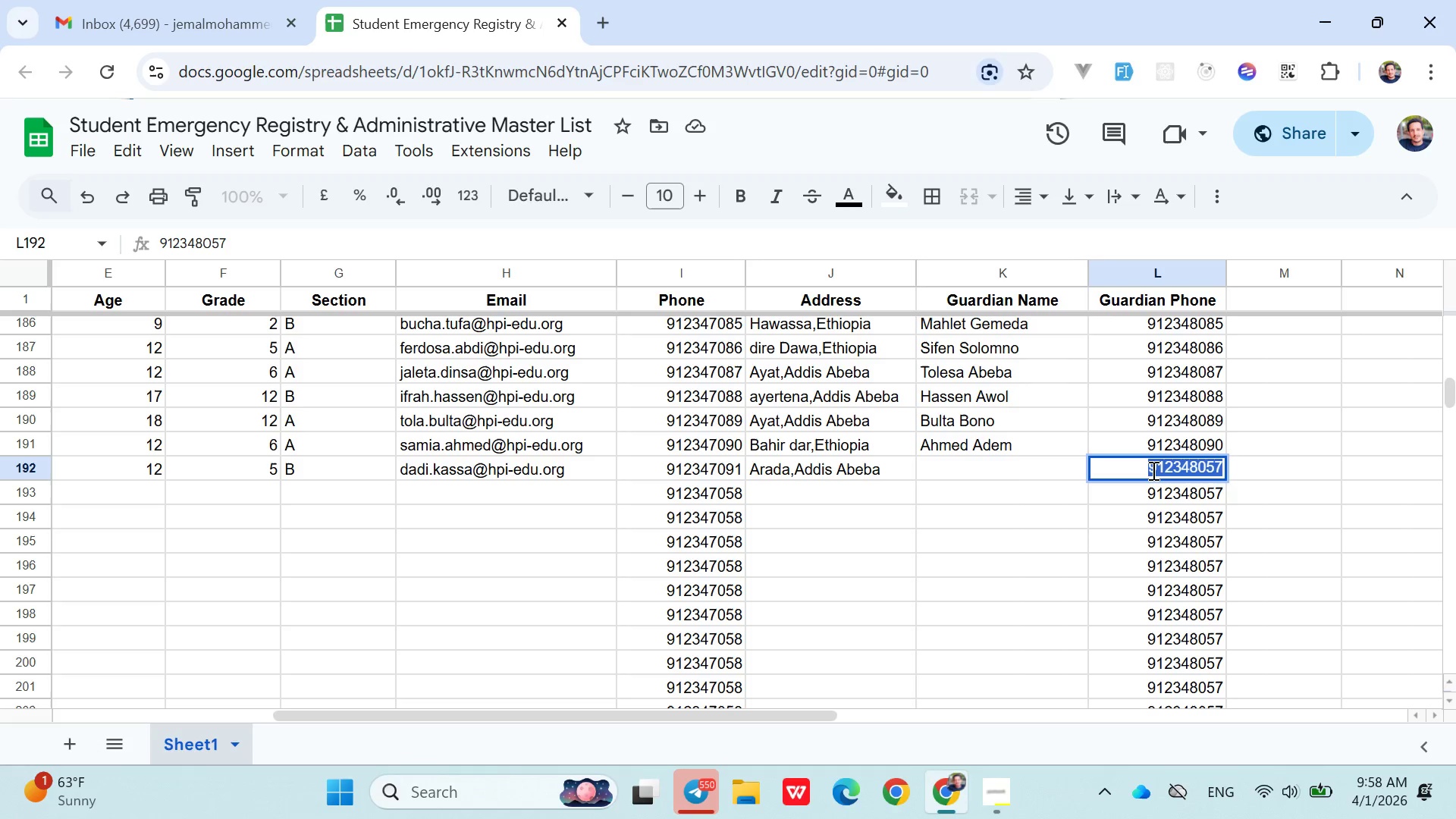 
triple_click([1152, 470])
 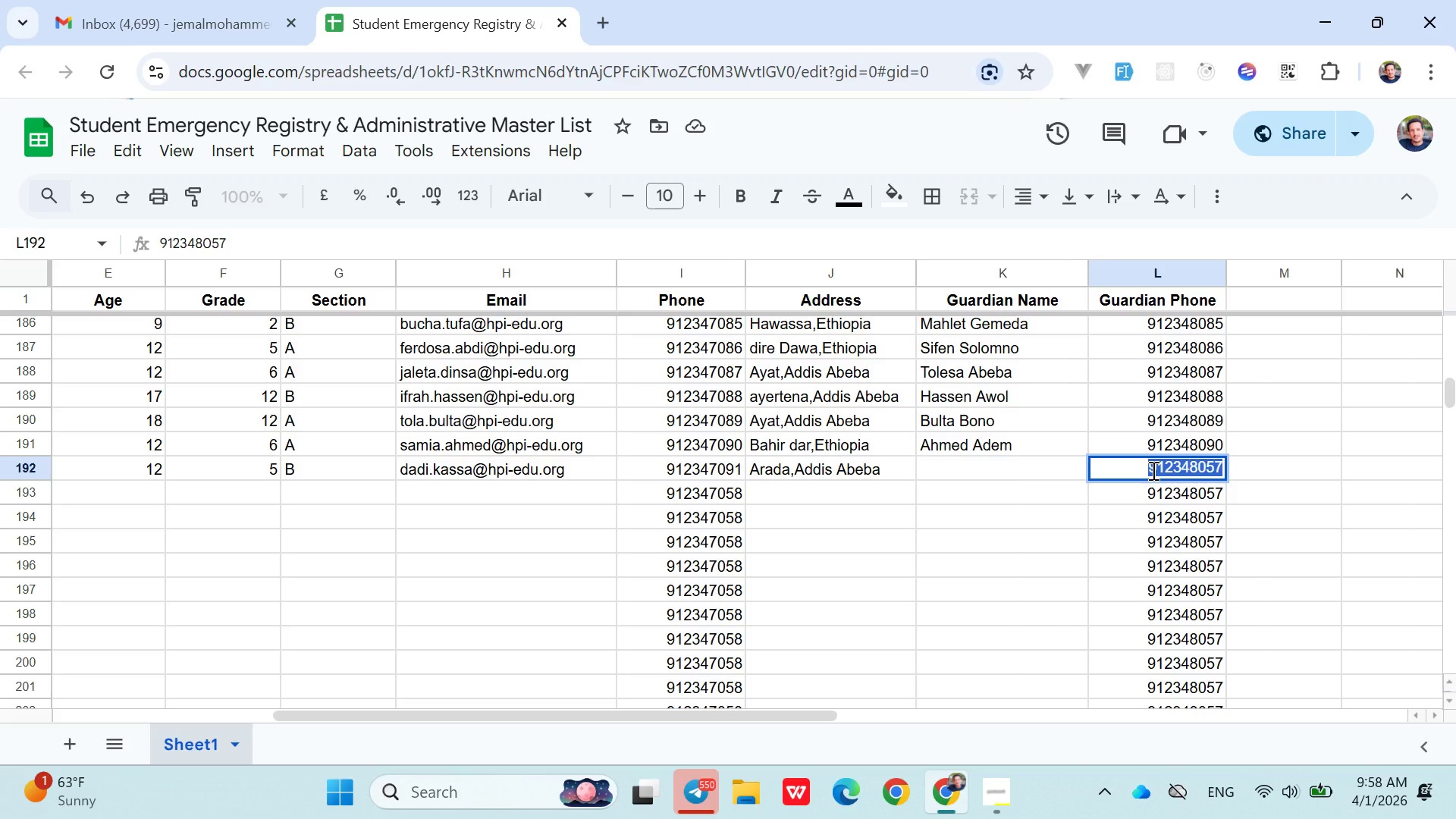 
key(ArrowRight)
 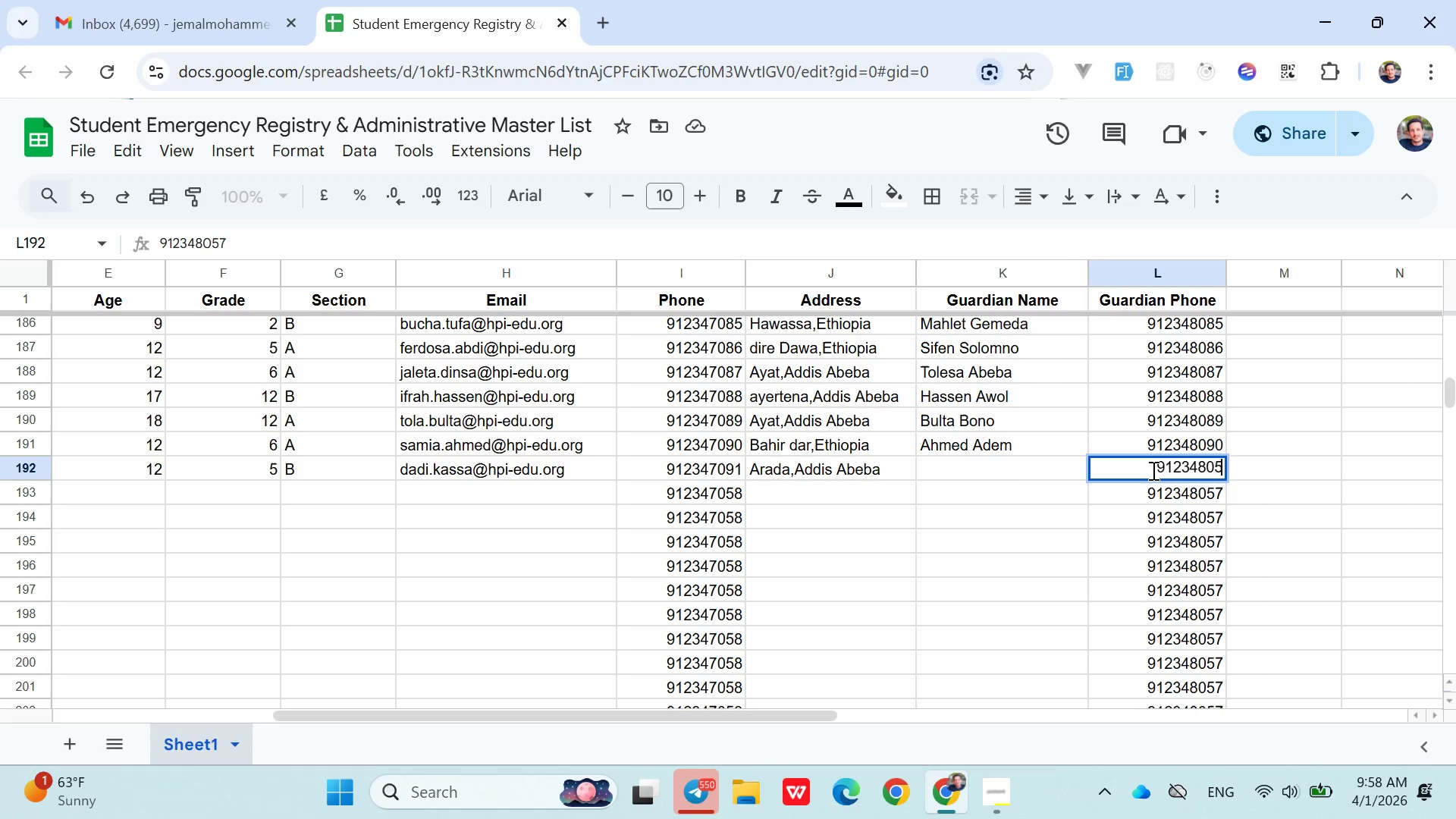 
key(Backspace)
 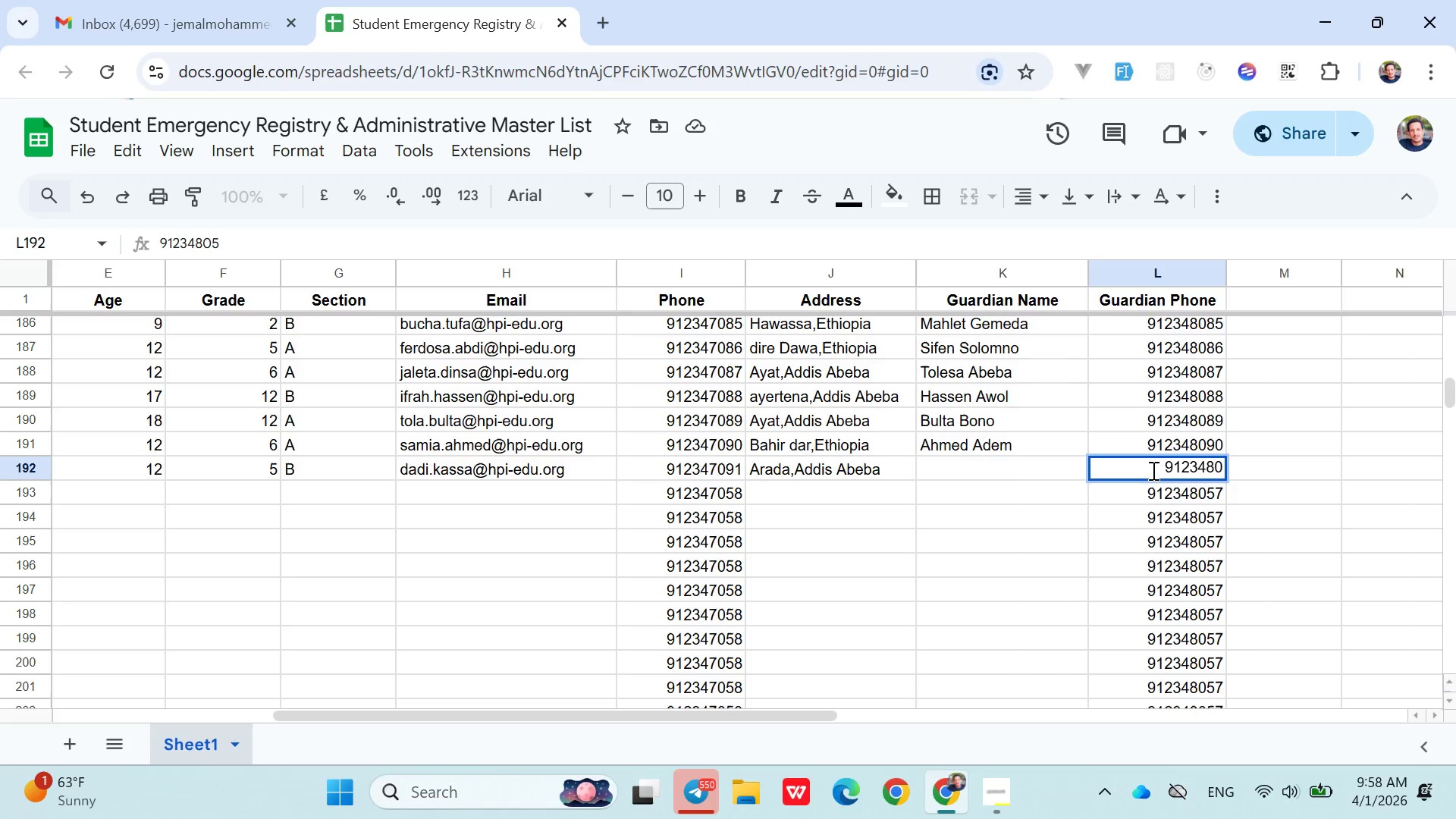 
key(Backspace)
 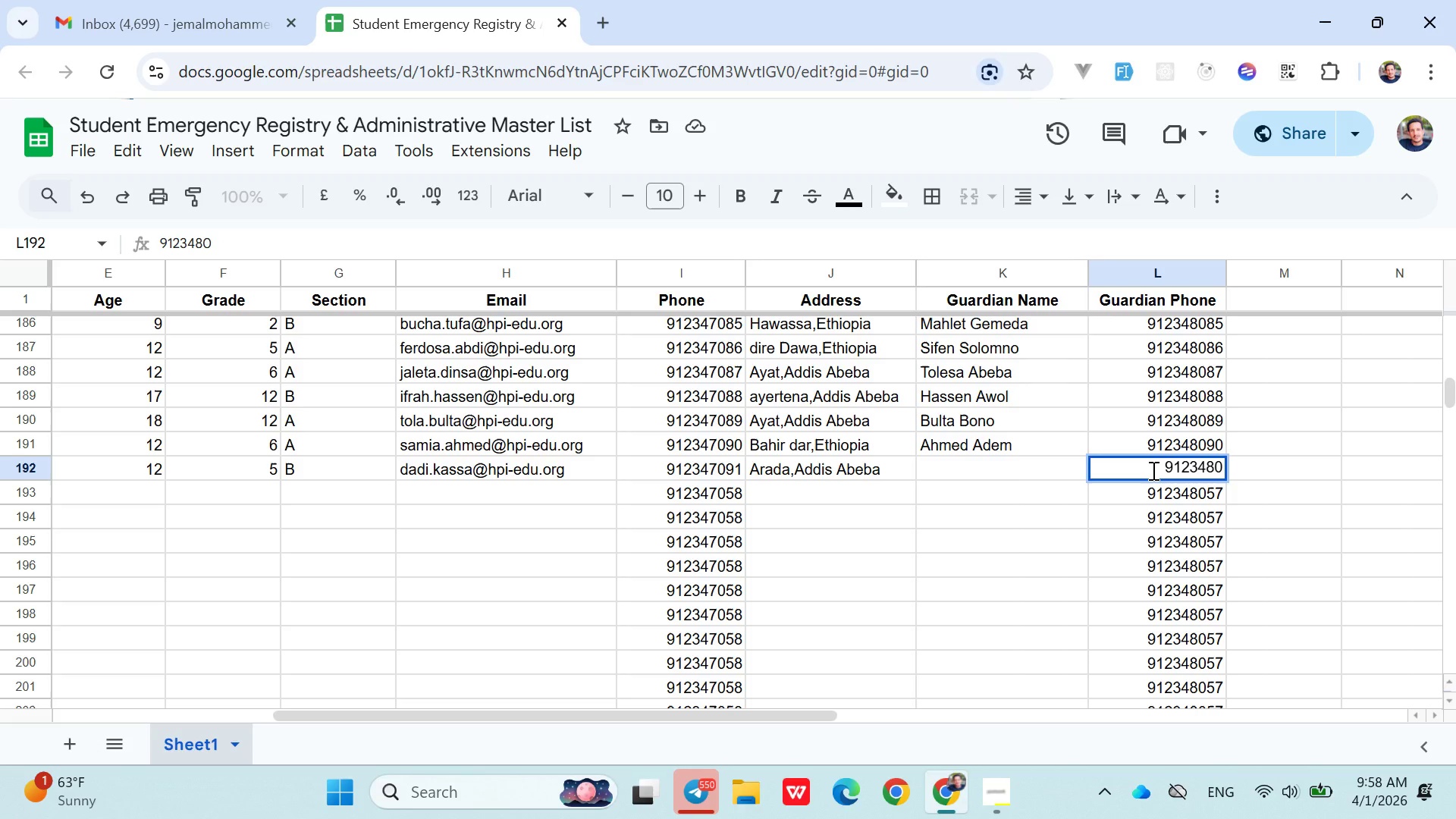 
type(91)
 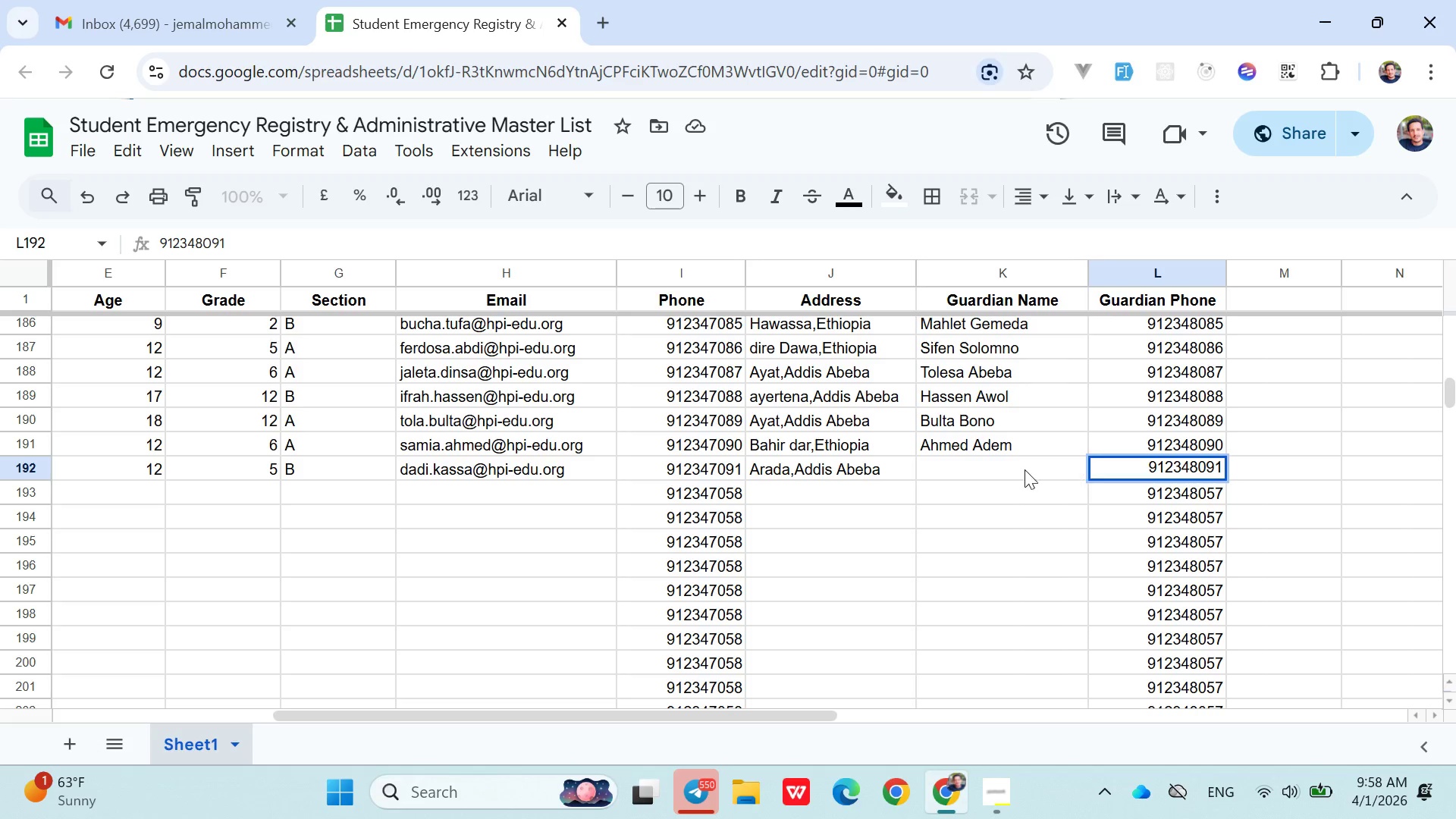 
left_click([1021, 469])
 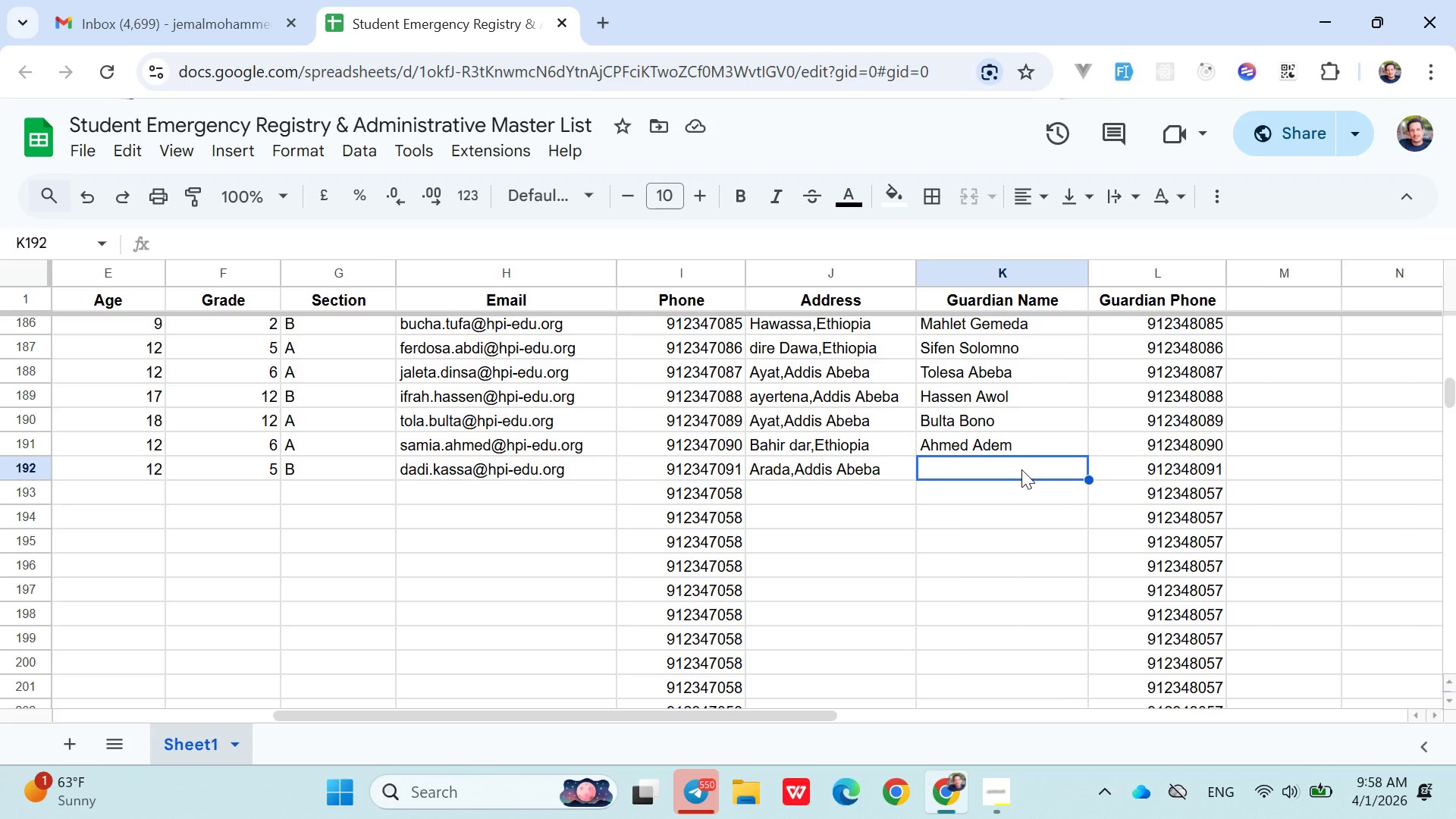 
wait(48.94)
 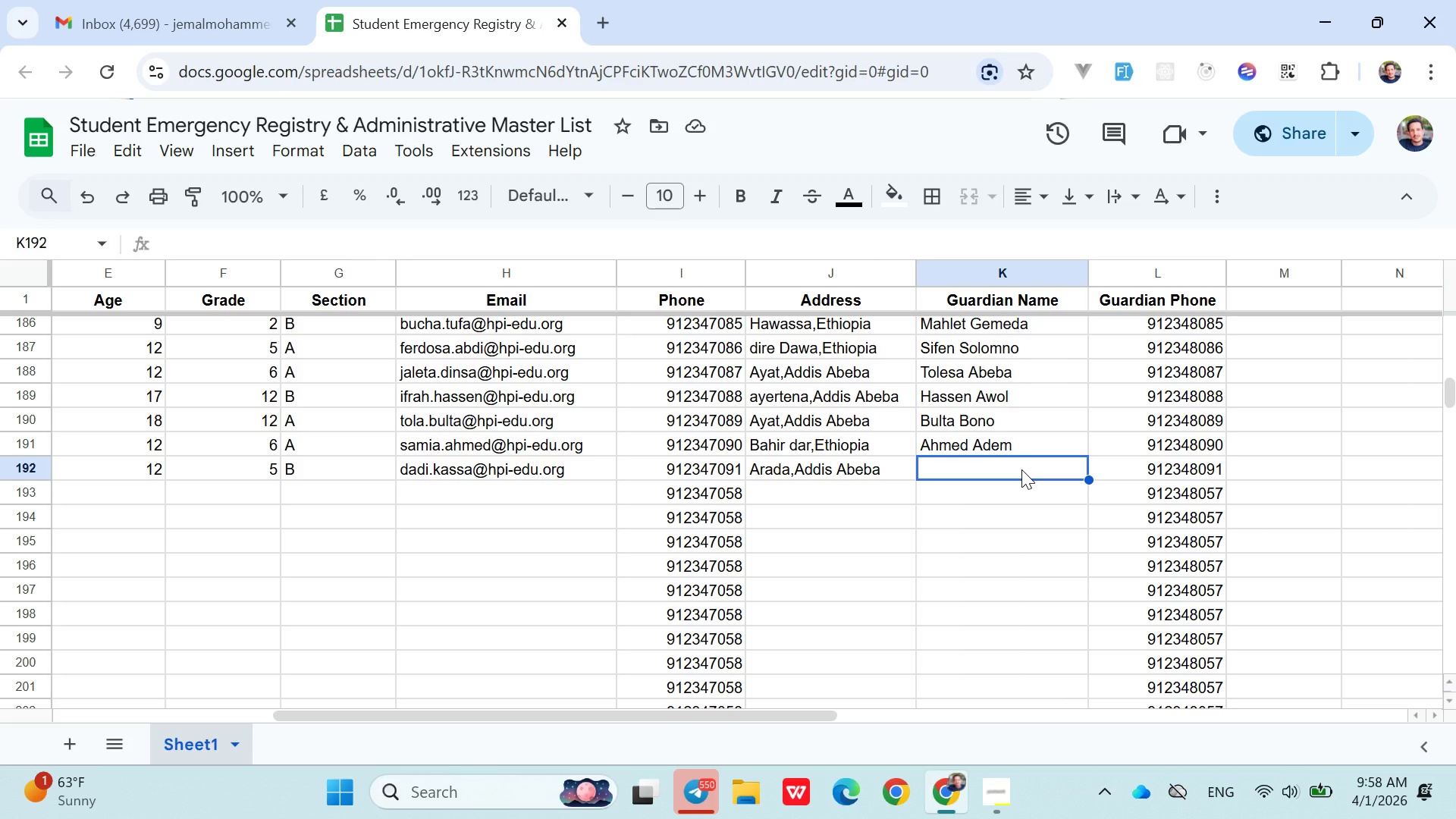 
type(Kasa)
 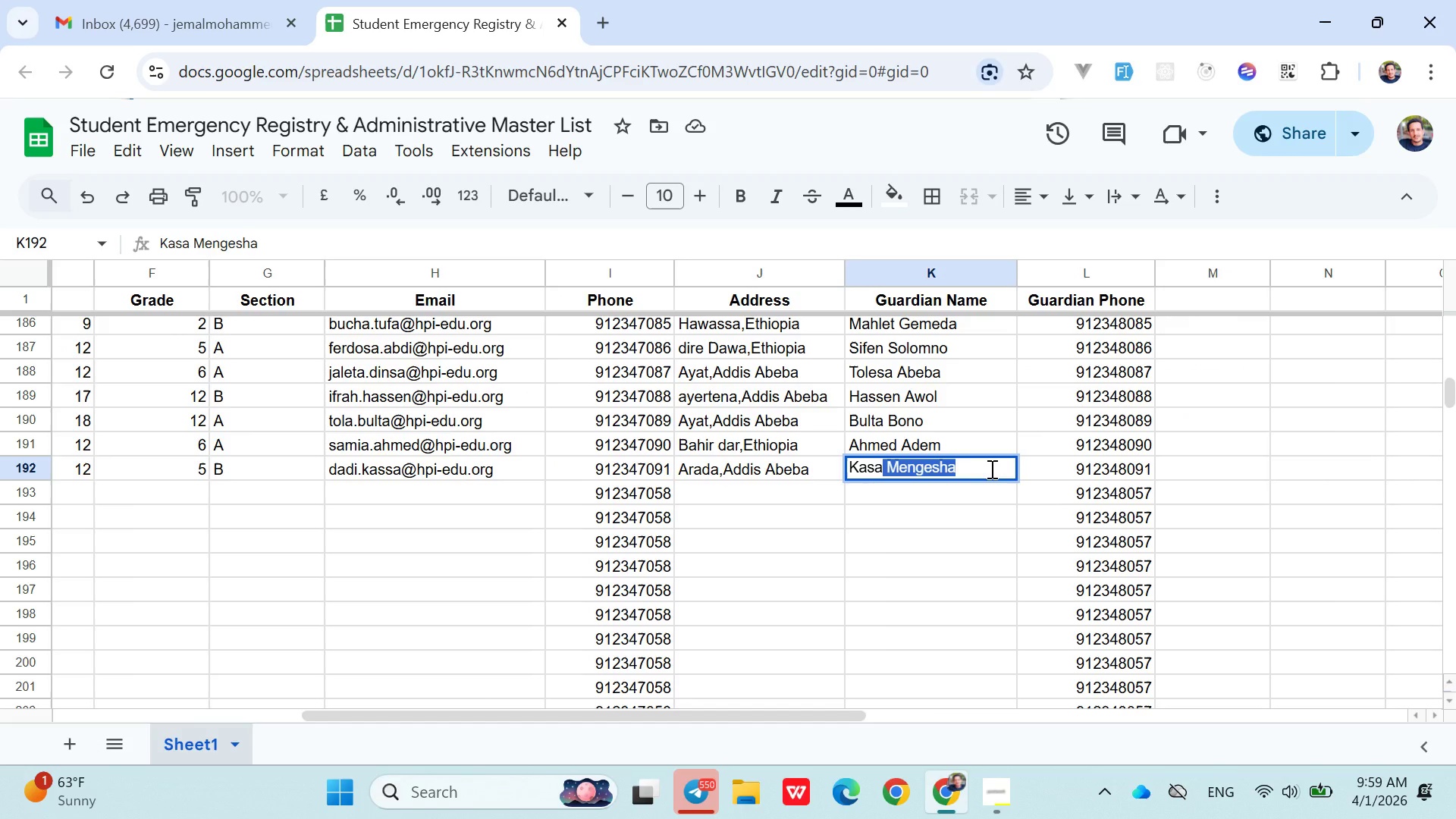 
key(ArrowRight)
 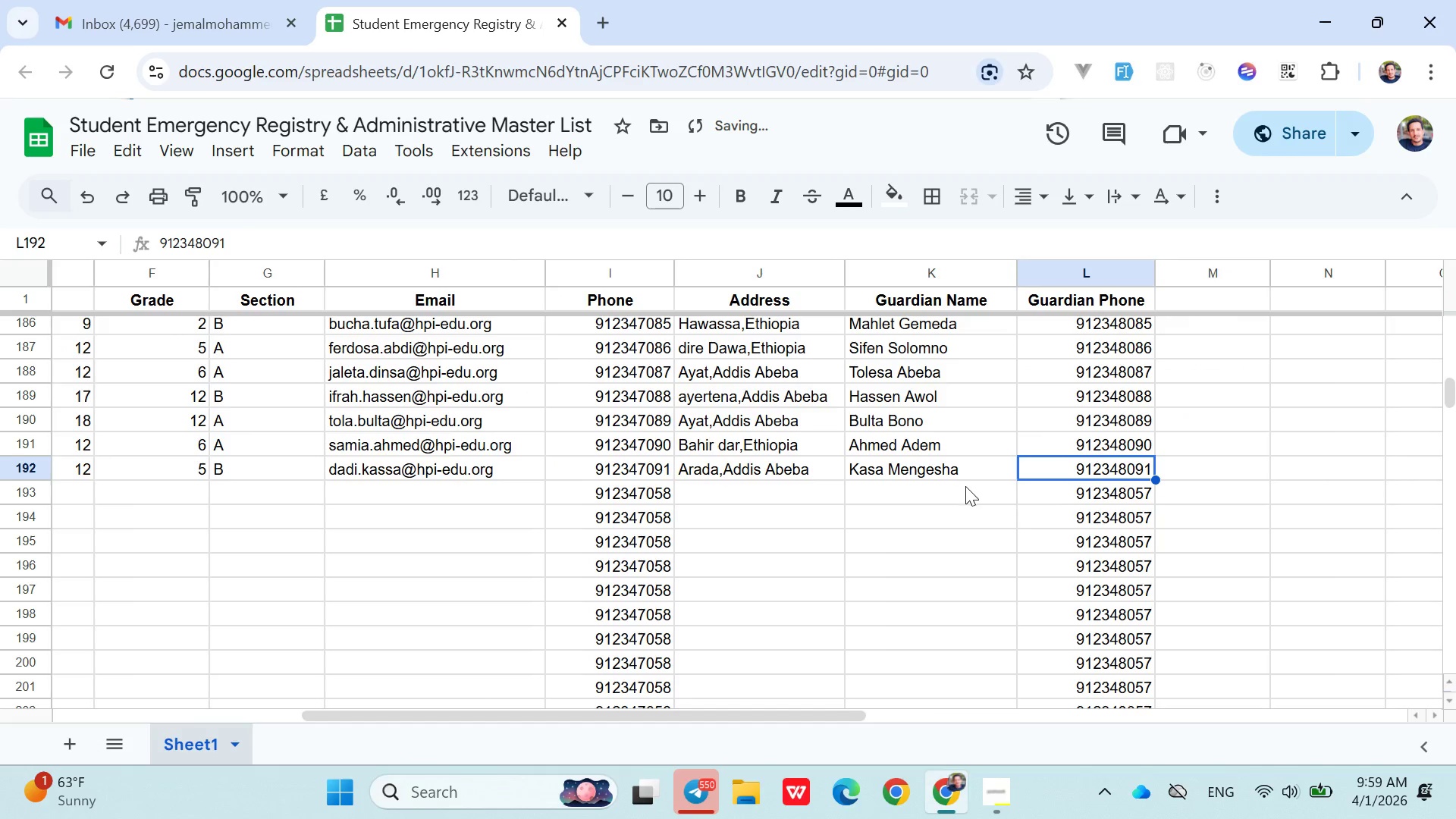 
left_click([963, 495])
 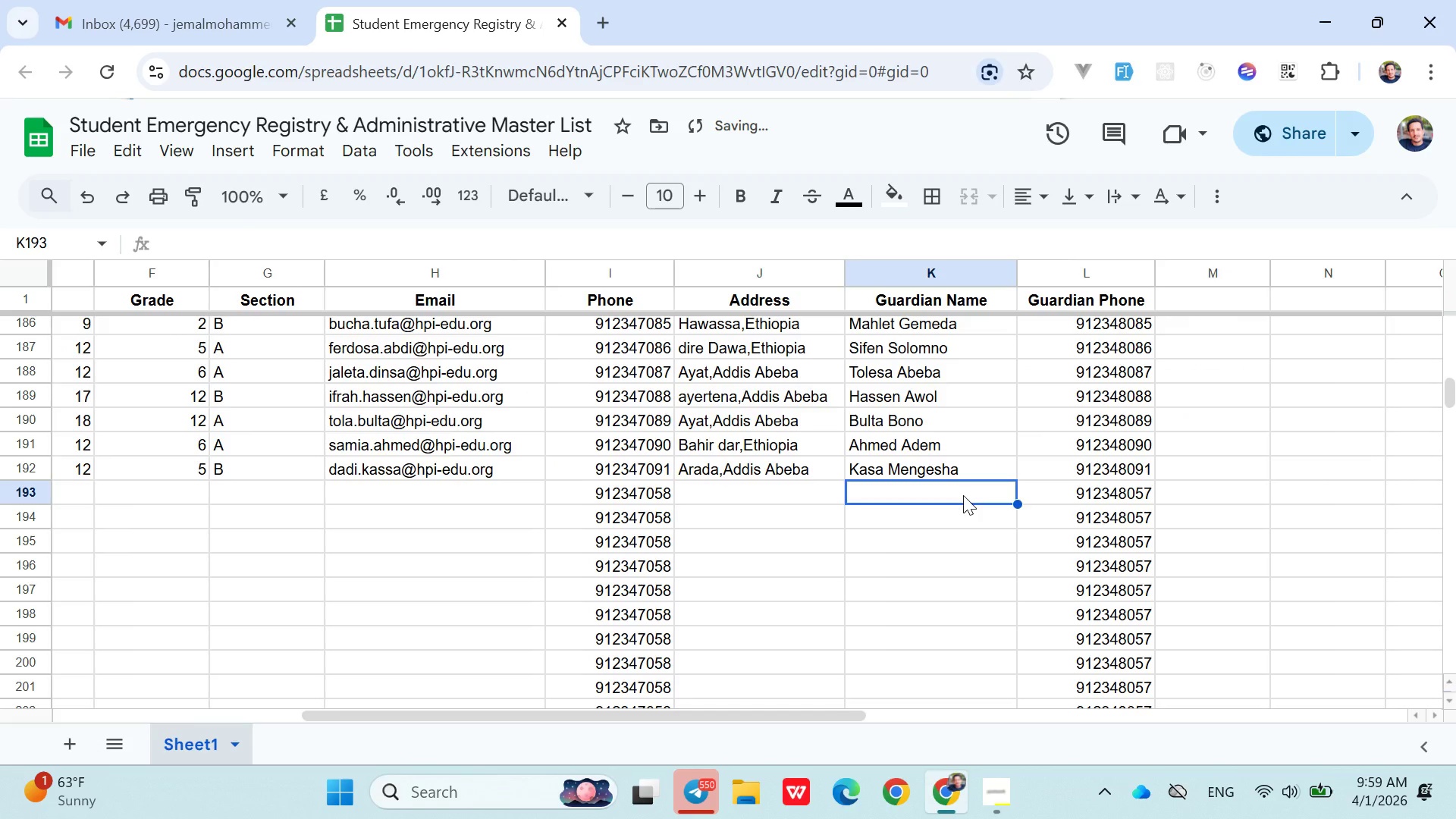 
hold_key(key=ArrowLeft, duration=1.12)
 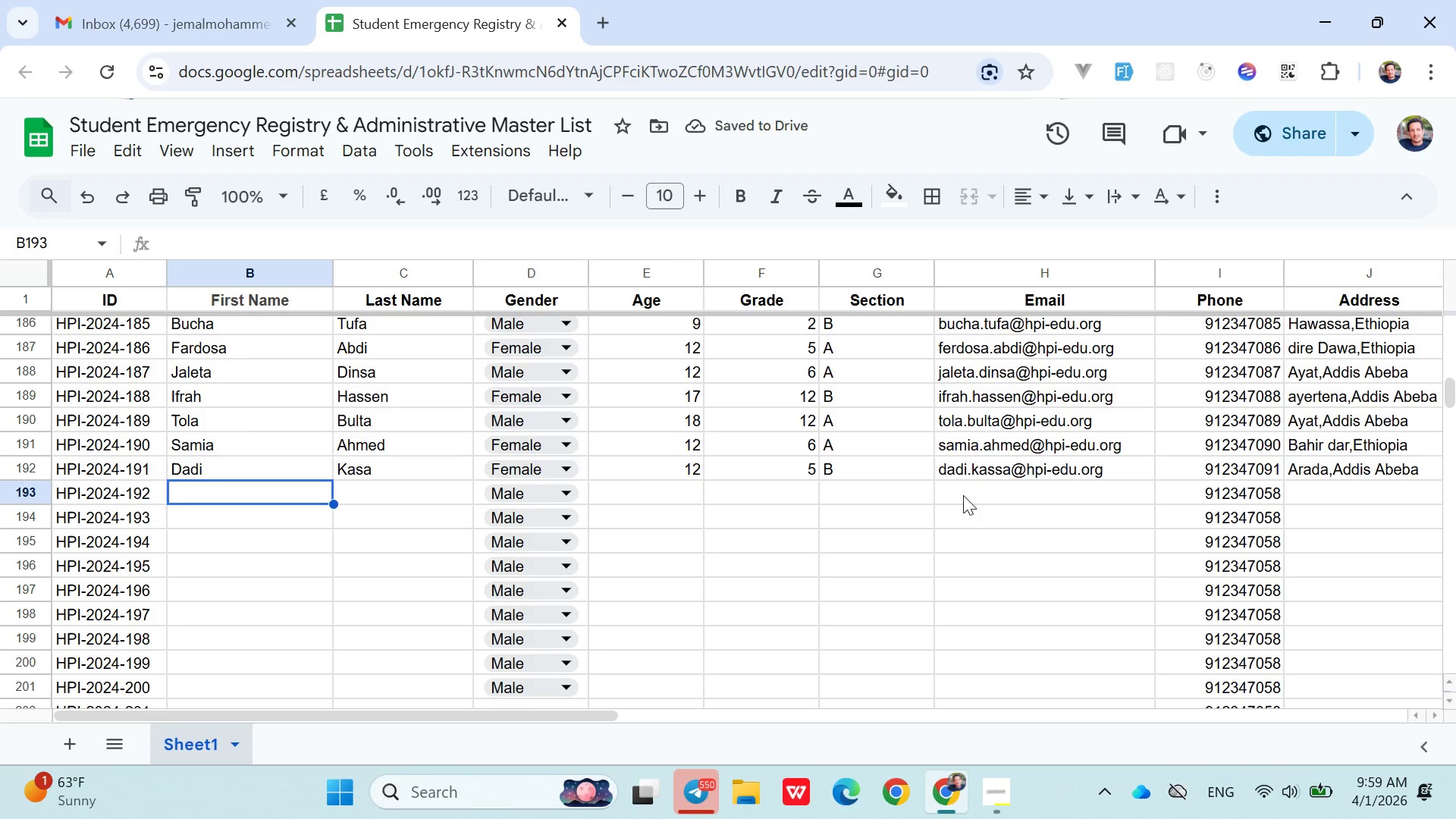 
key(ArrowRight)
 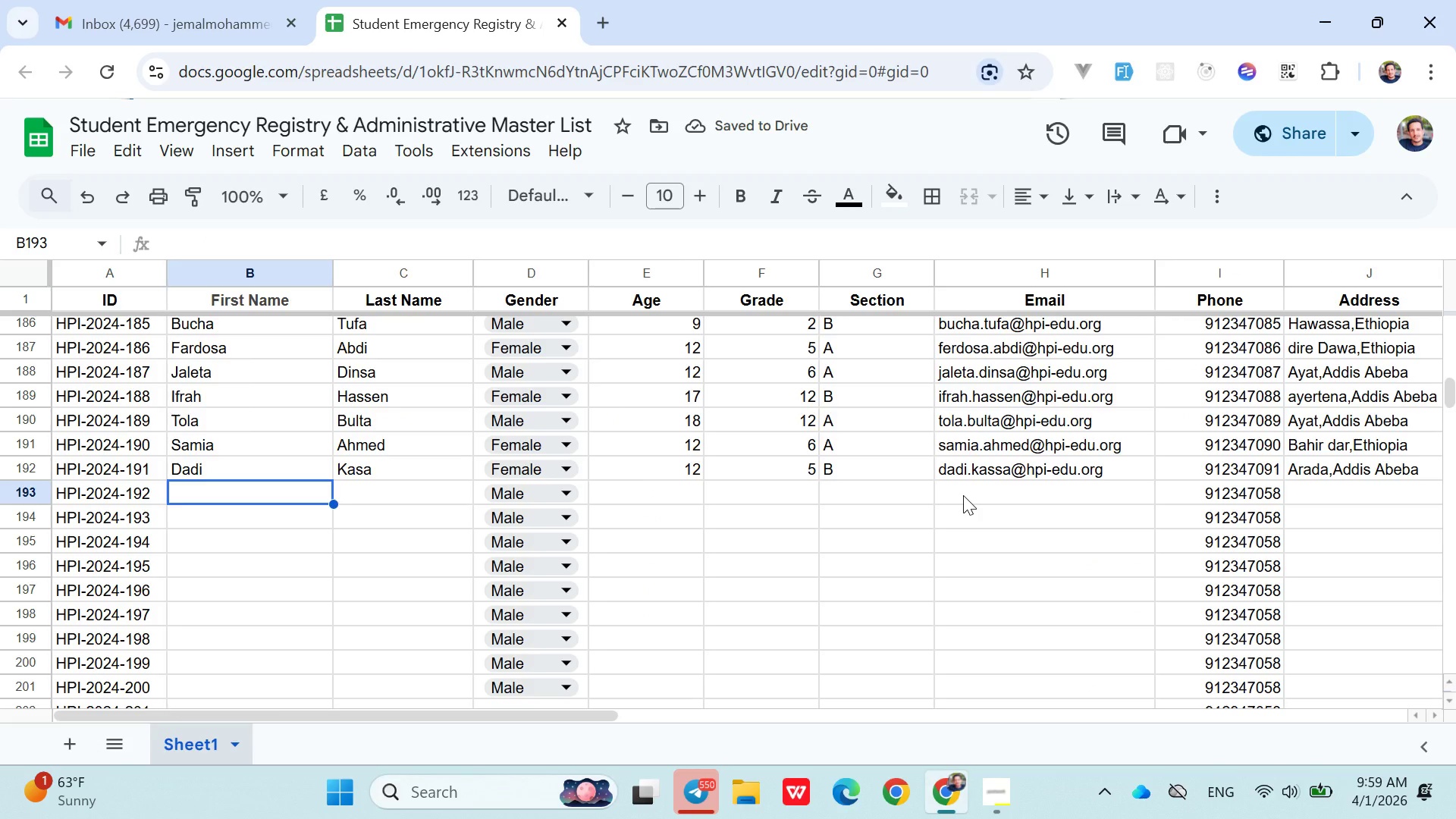 
type(Nimo)
 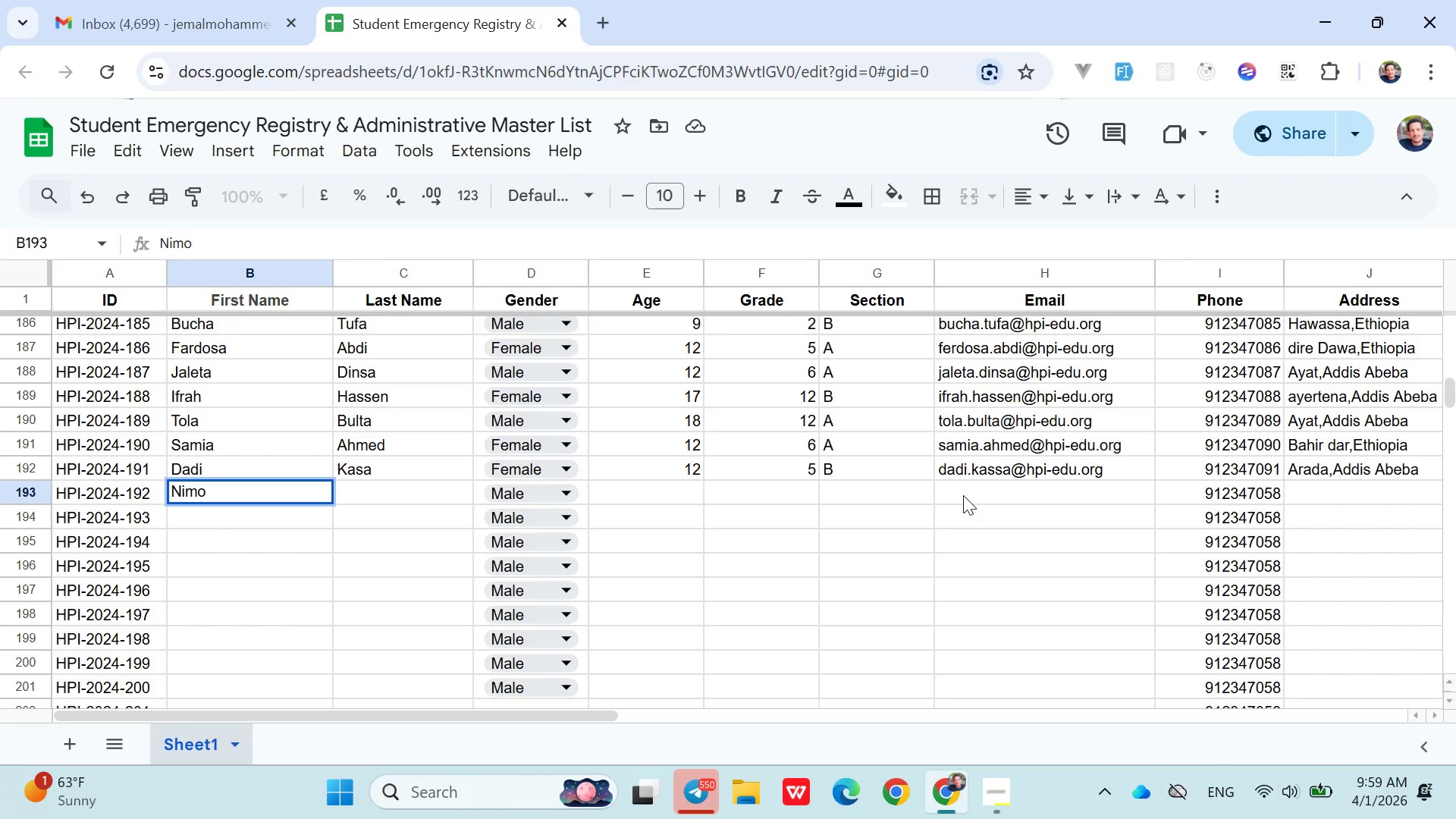 
key(ArrowRight)
 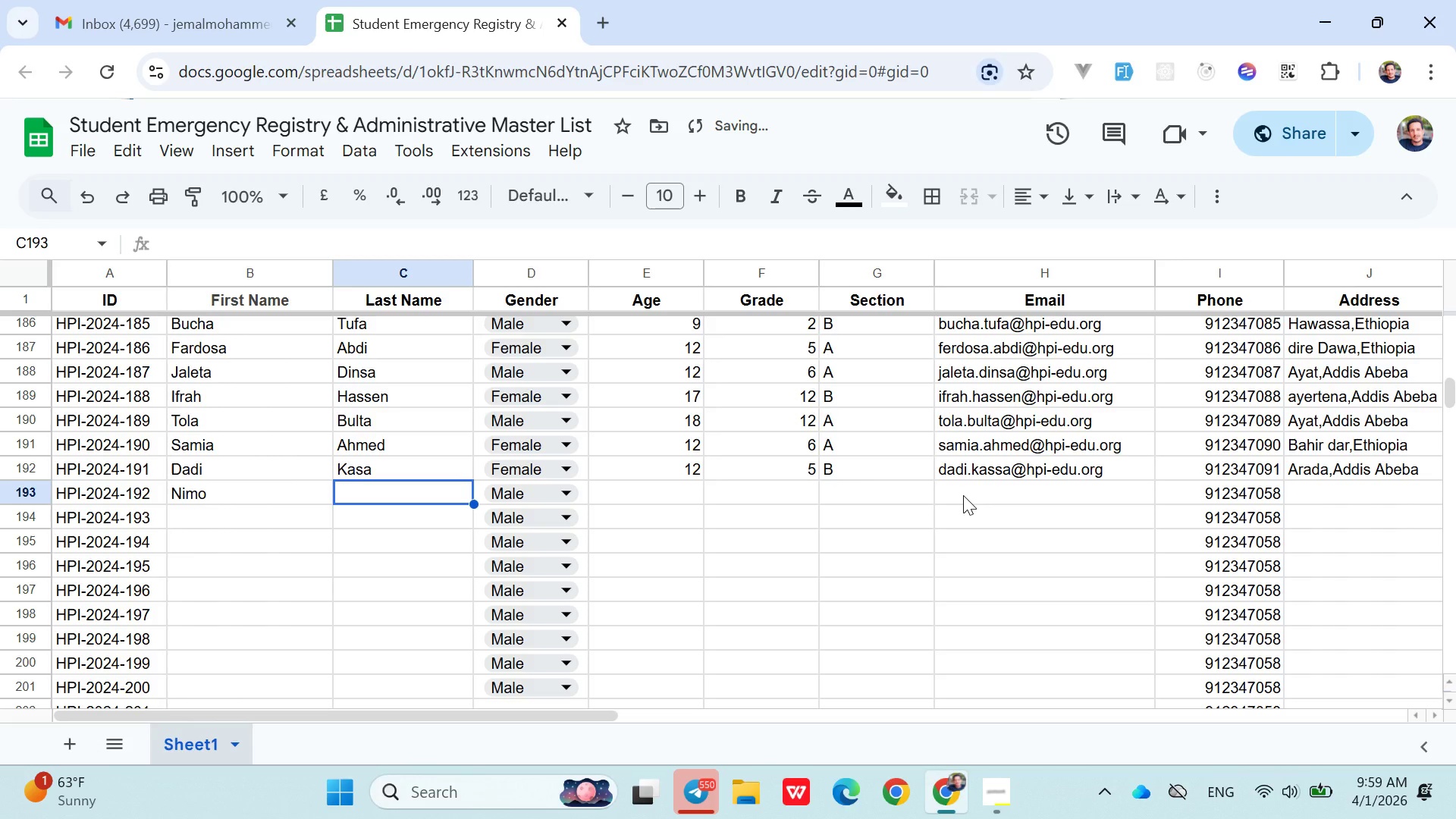 
type(Ali)
 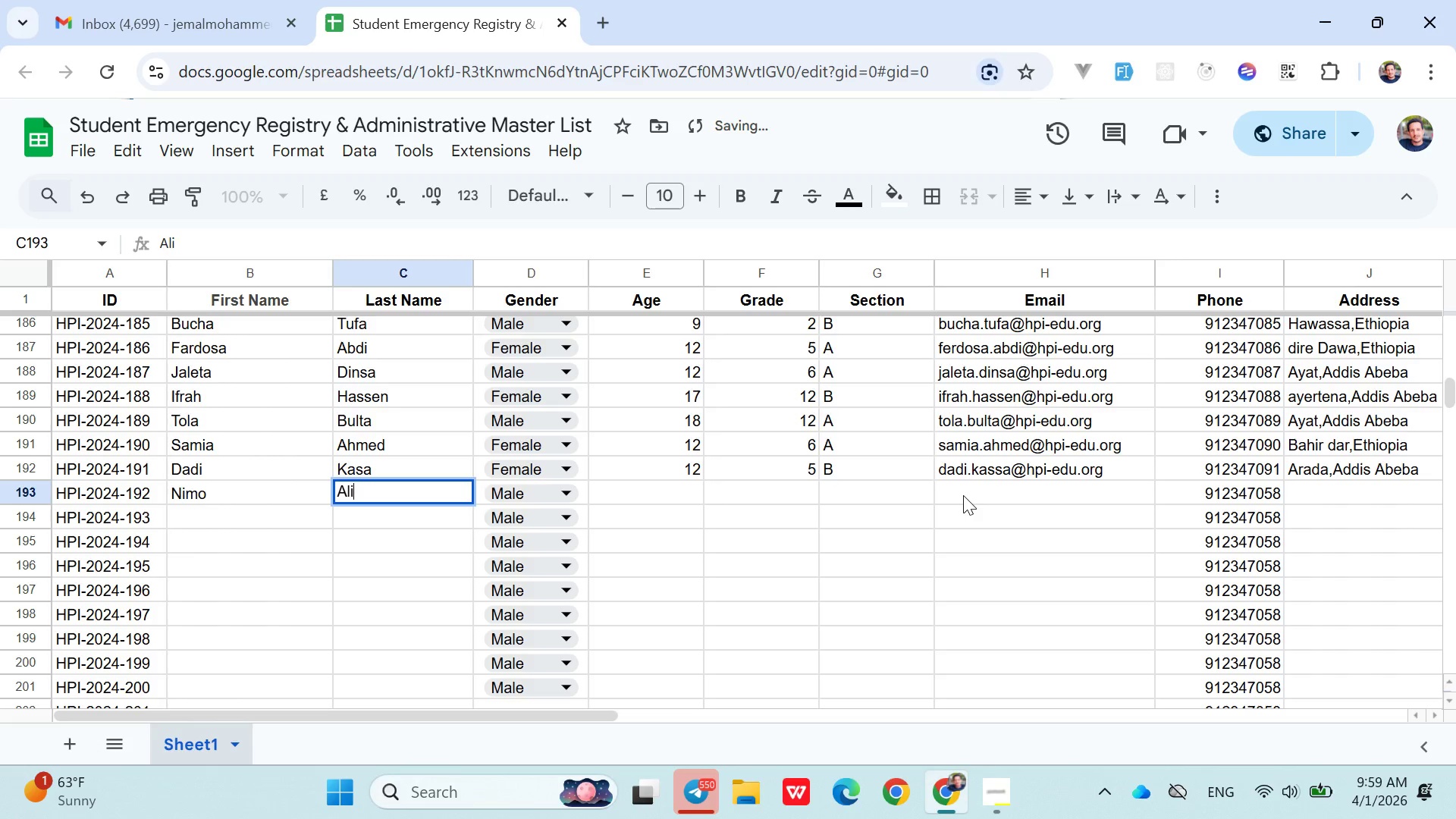 
key(ArrowRight)
 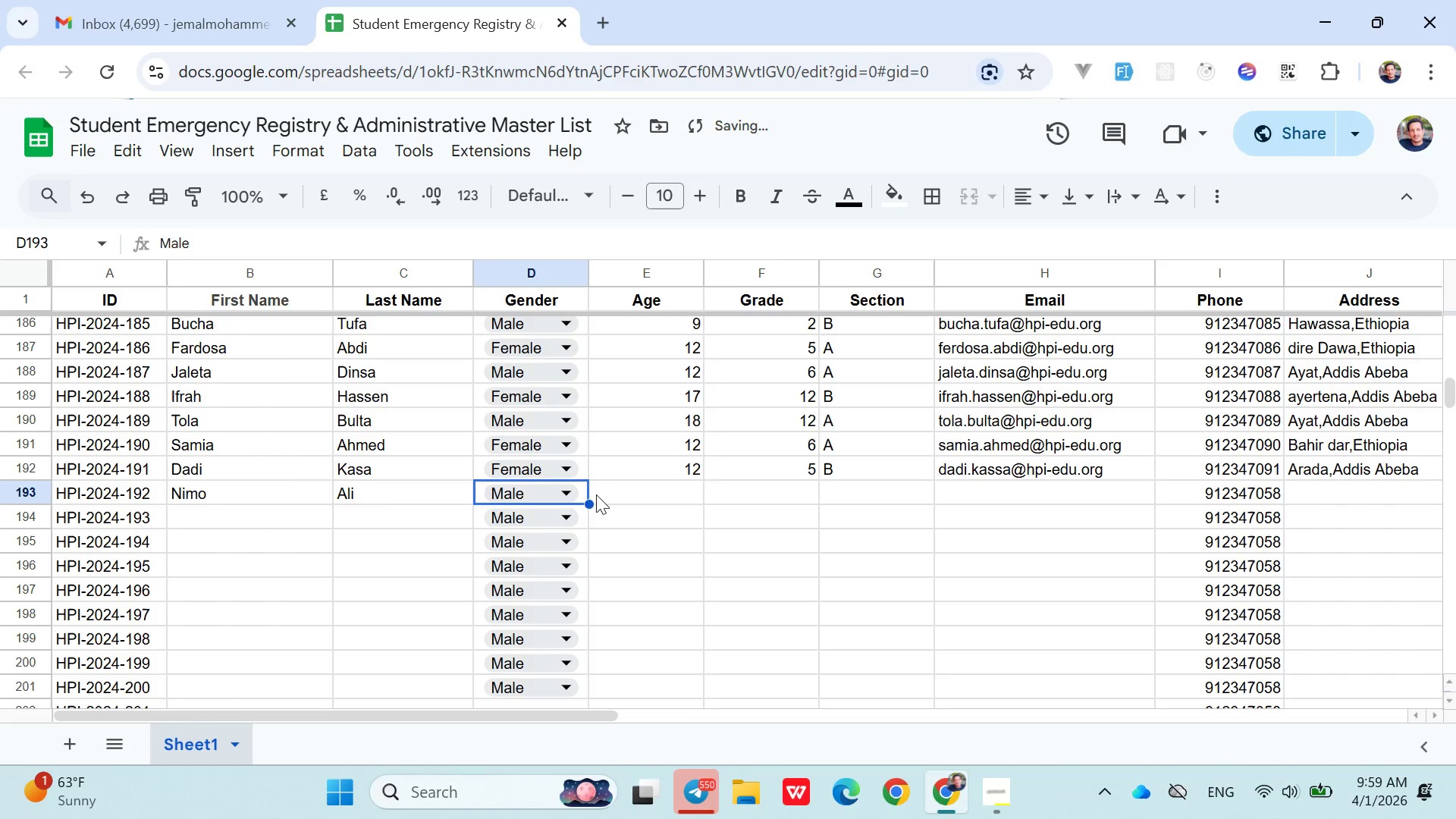 
left_click([573, 491])
 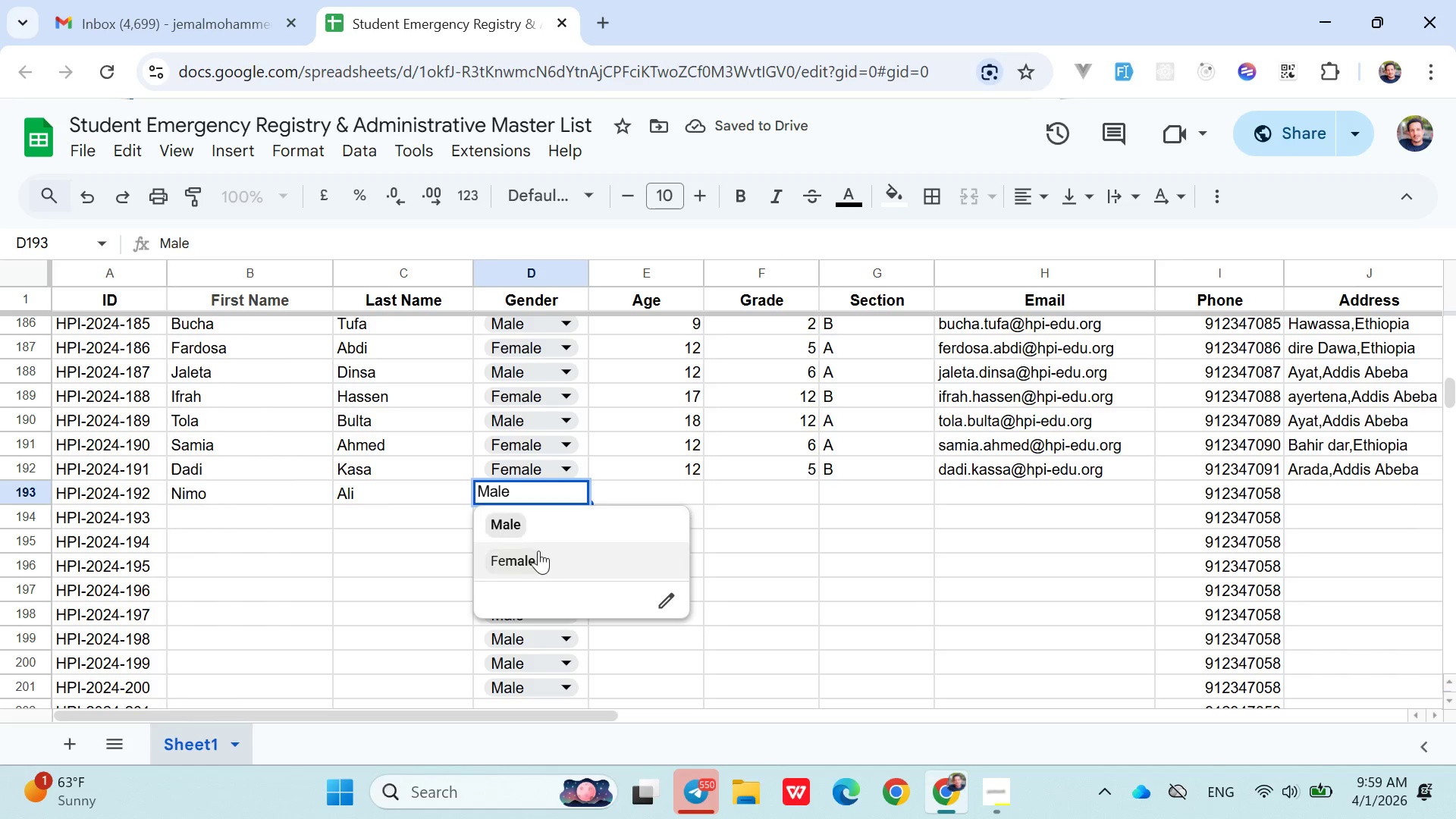 
left_click([538, 555])
 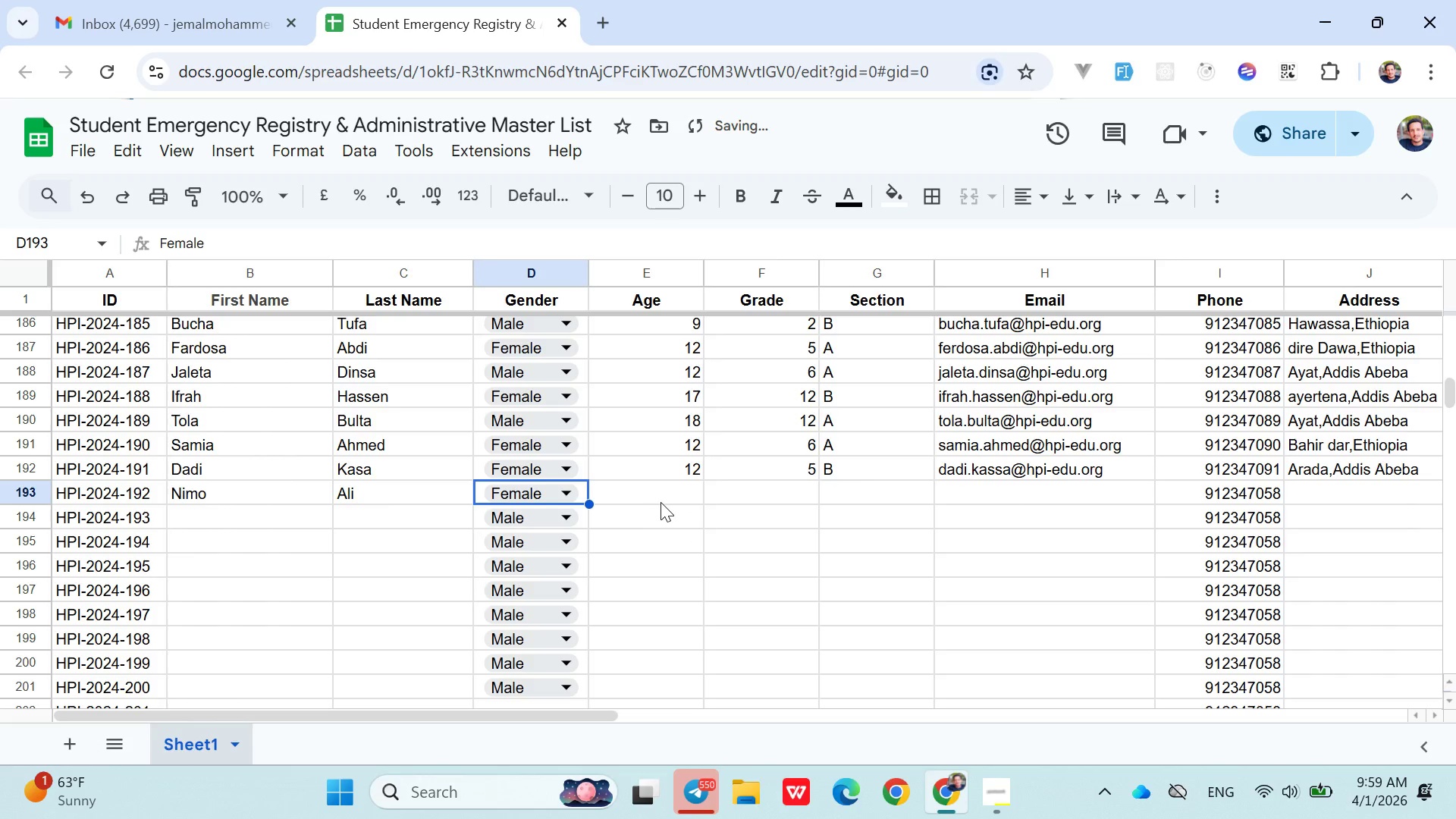 
left_click([661, 502])
 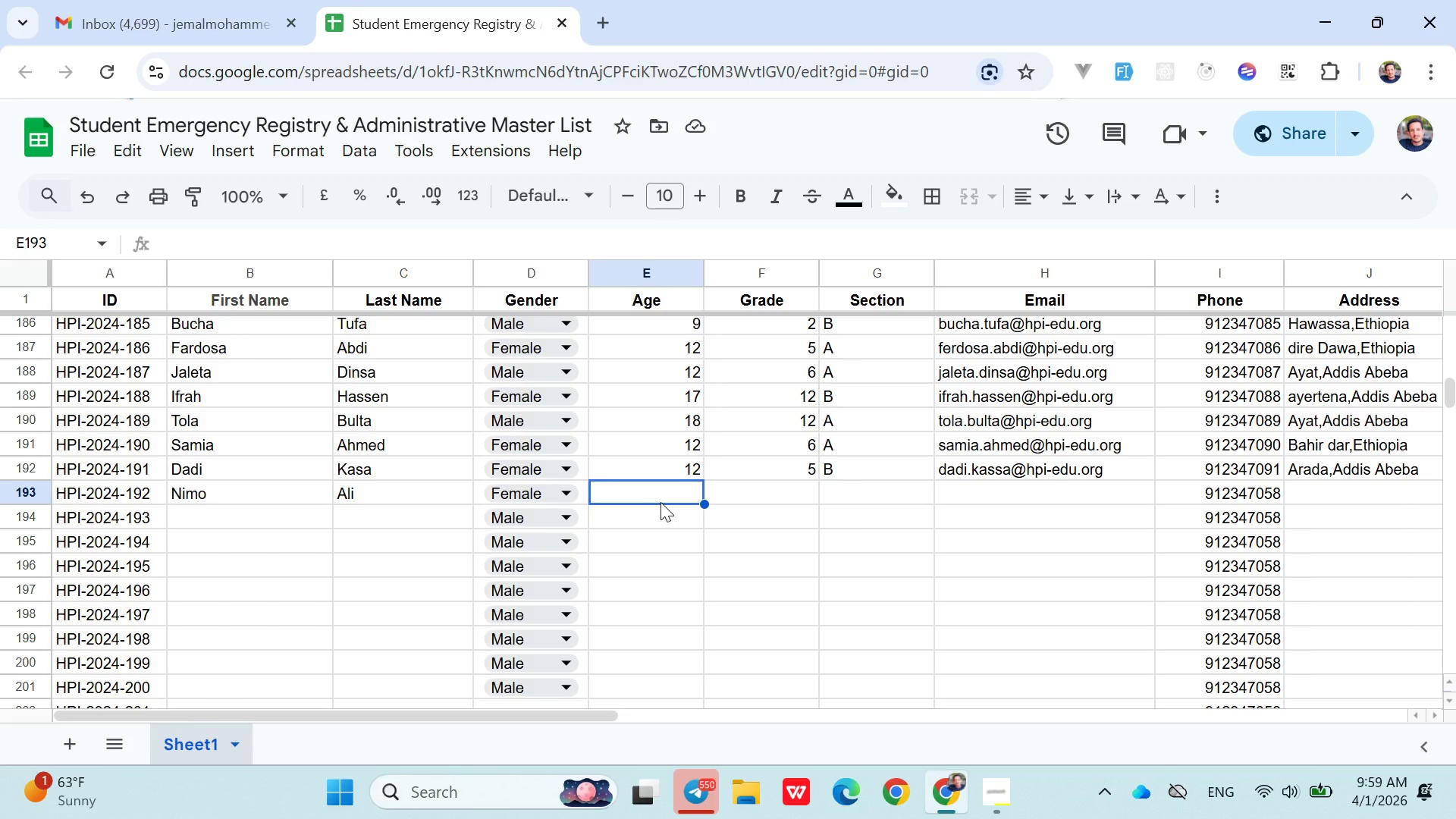 
wait(31.94)
 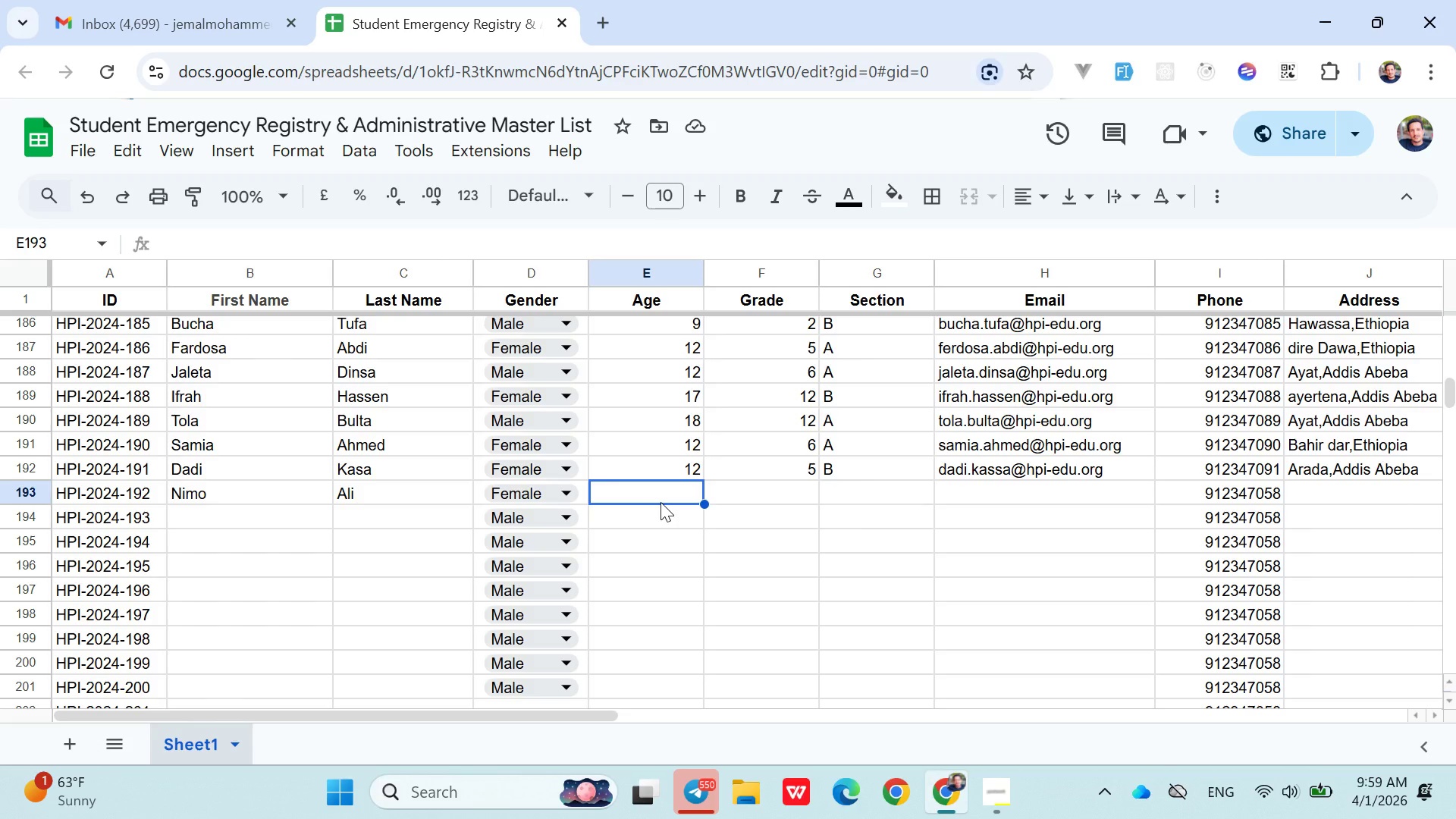 
type(13)
 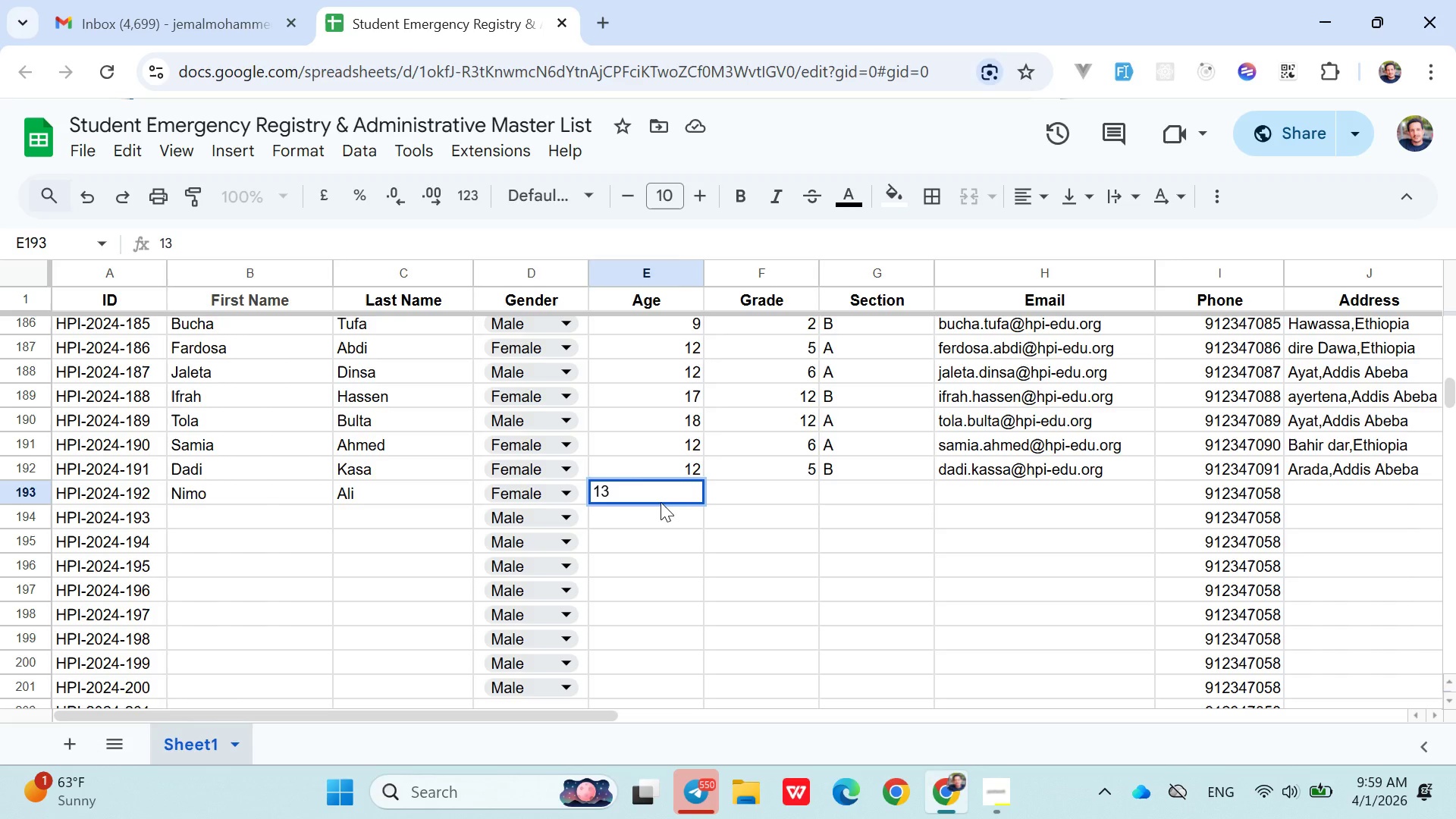 
key(ArrowRight)
 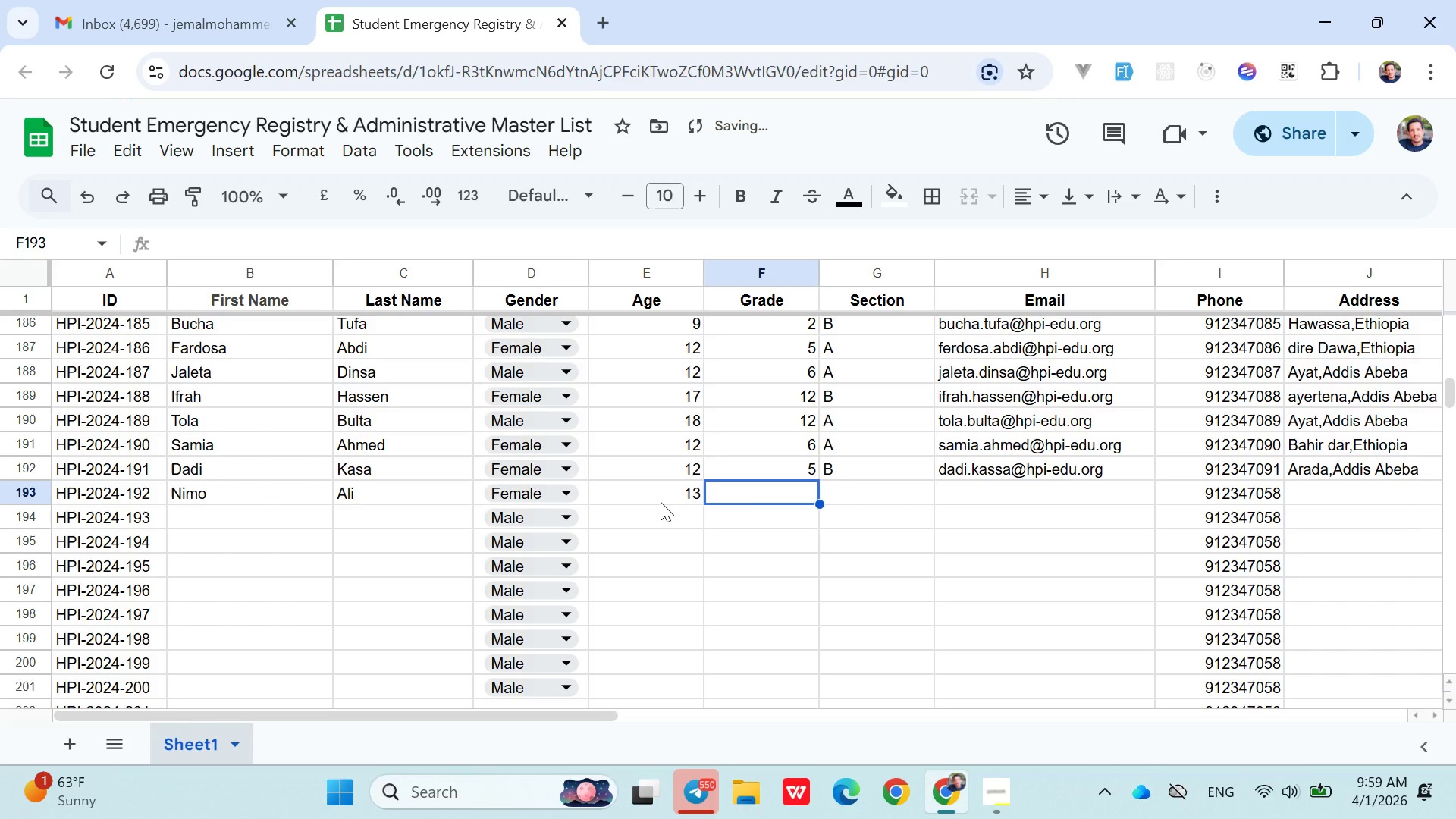 
key(Shift+6)
 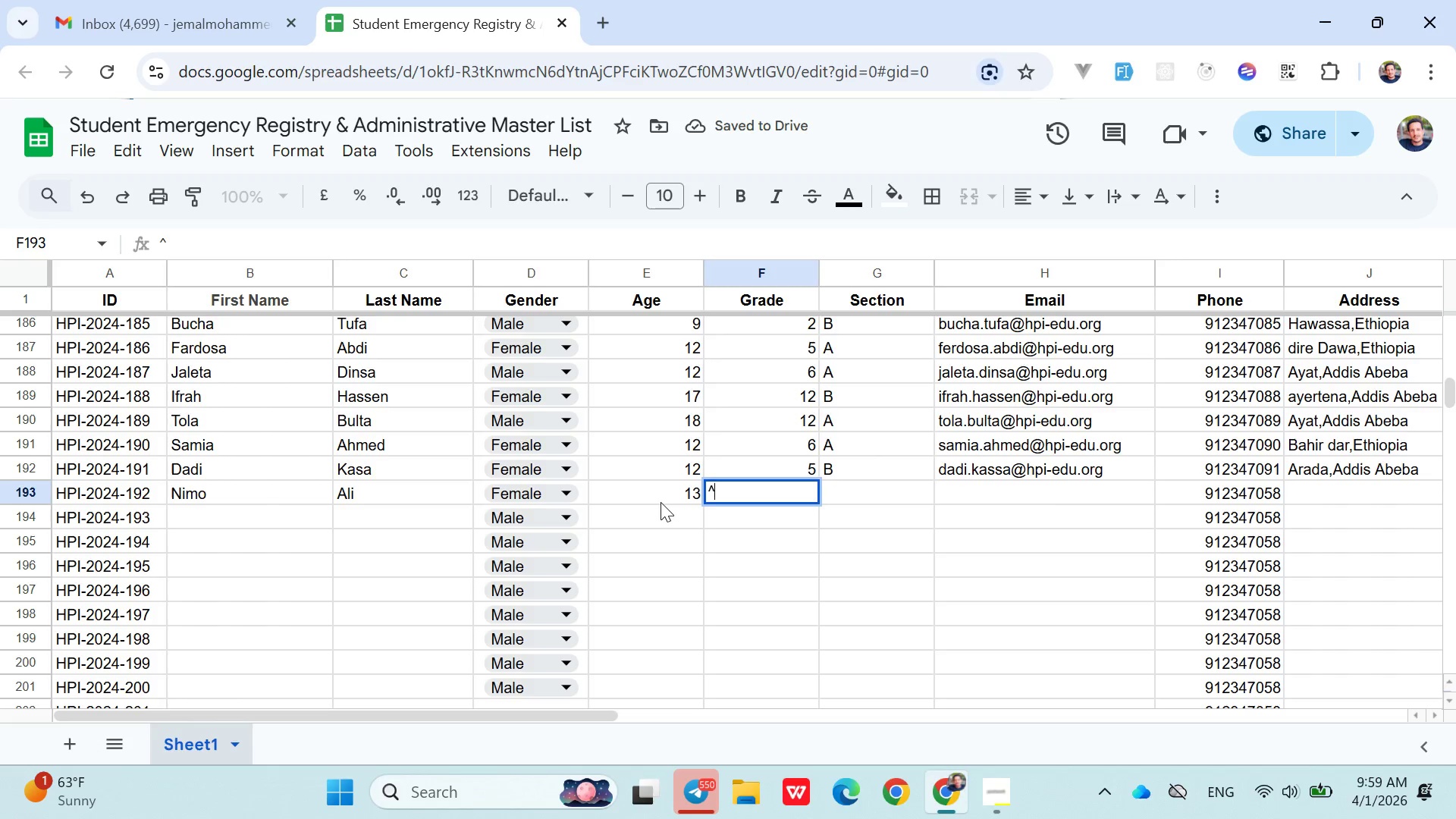 
key(Backspace)
 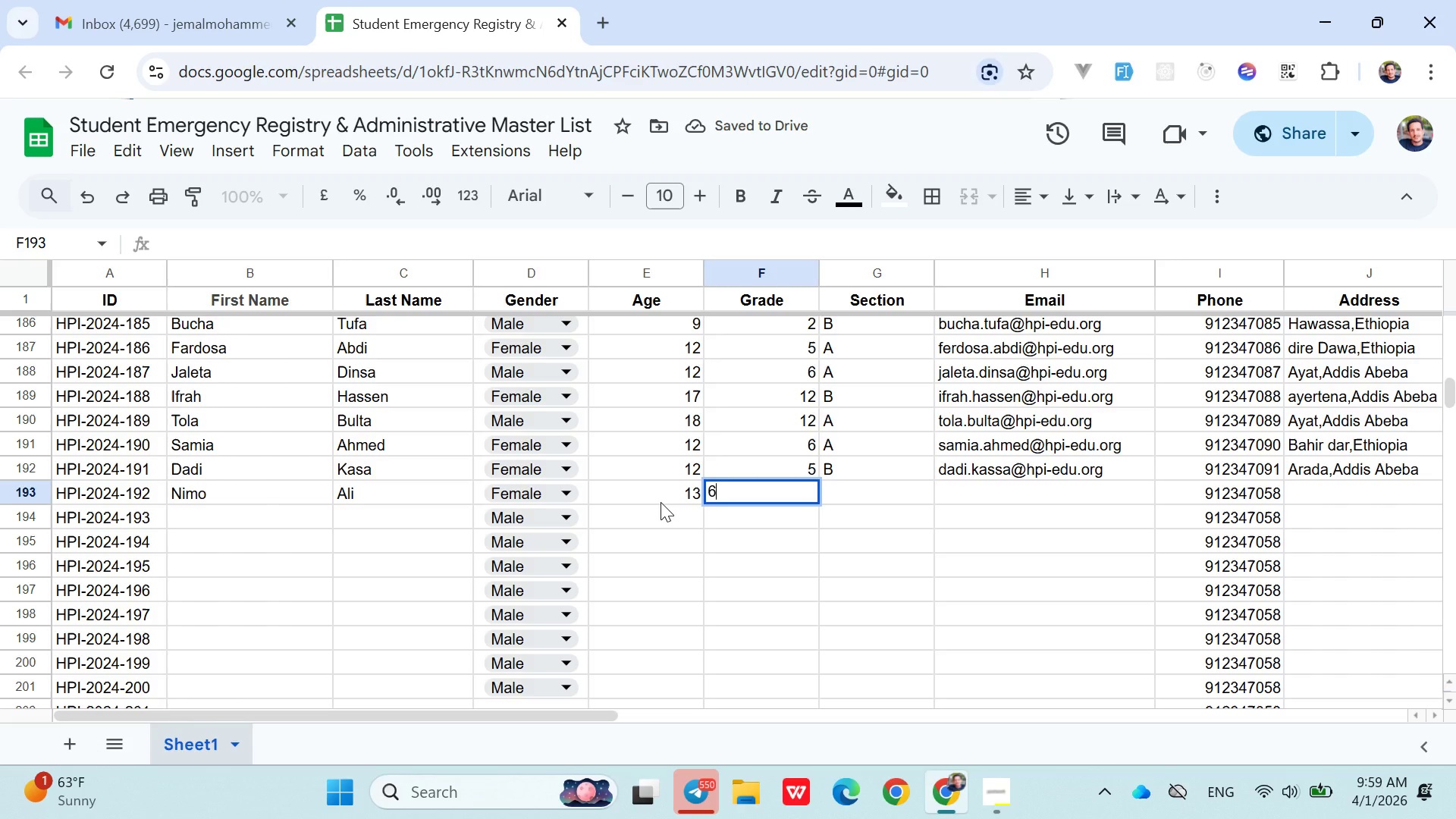 
key(6)
 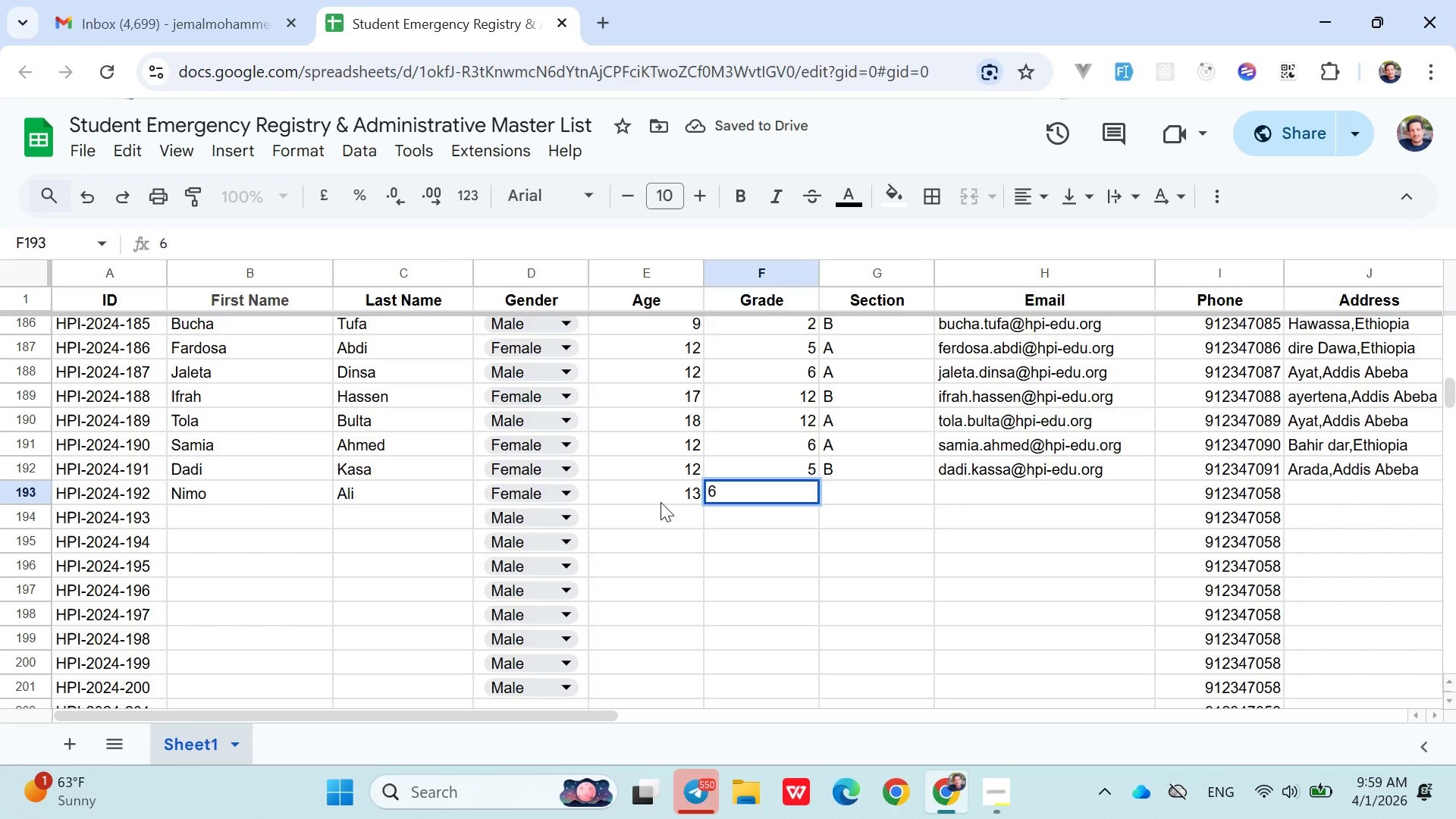 
key(ArrowRight)
 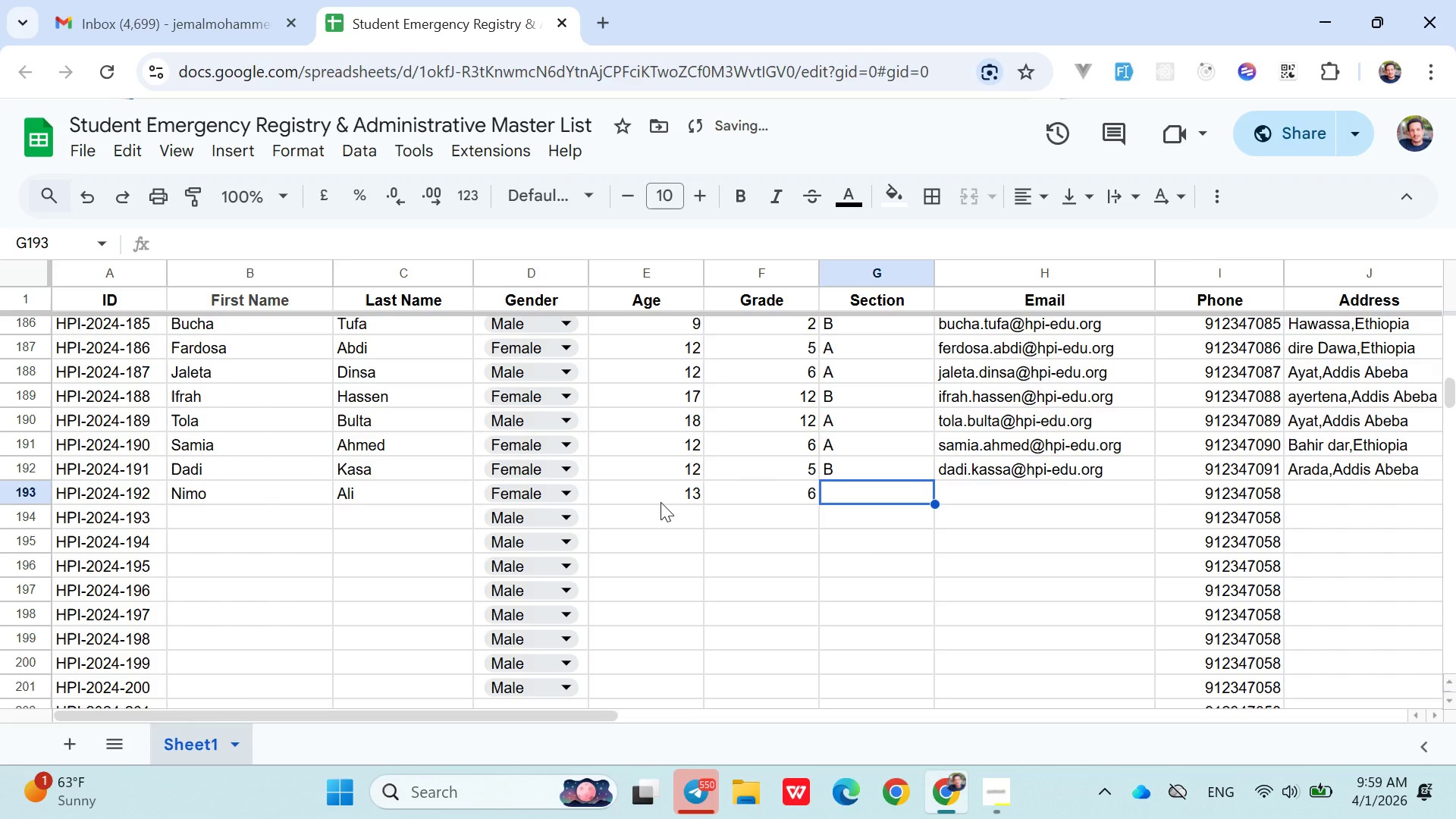 
key(Shift+A)
 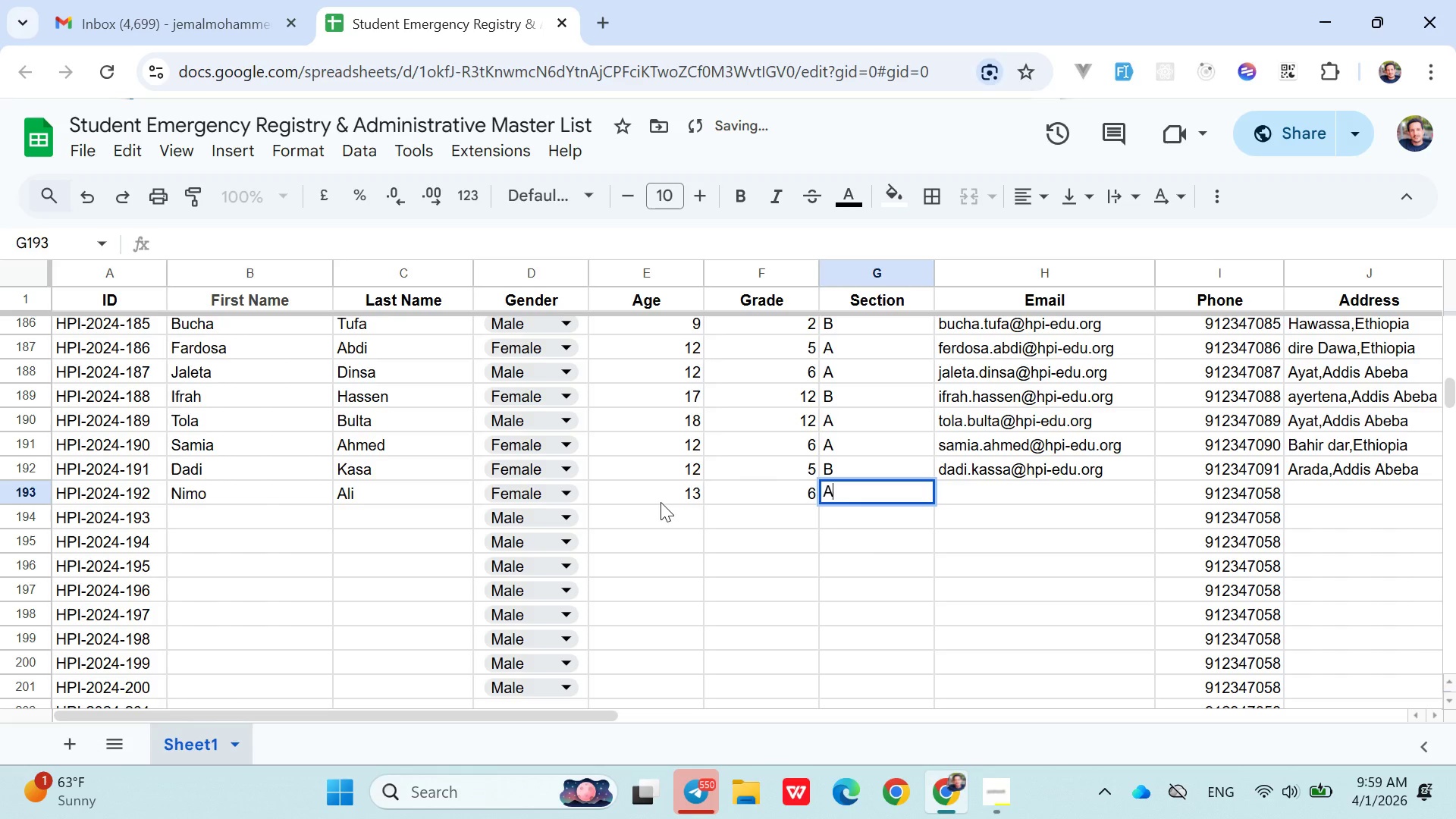 
key(ArrowRight)
 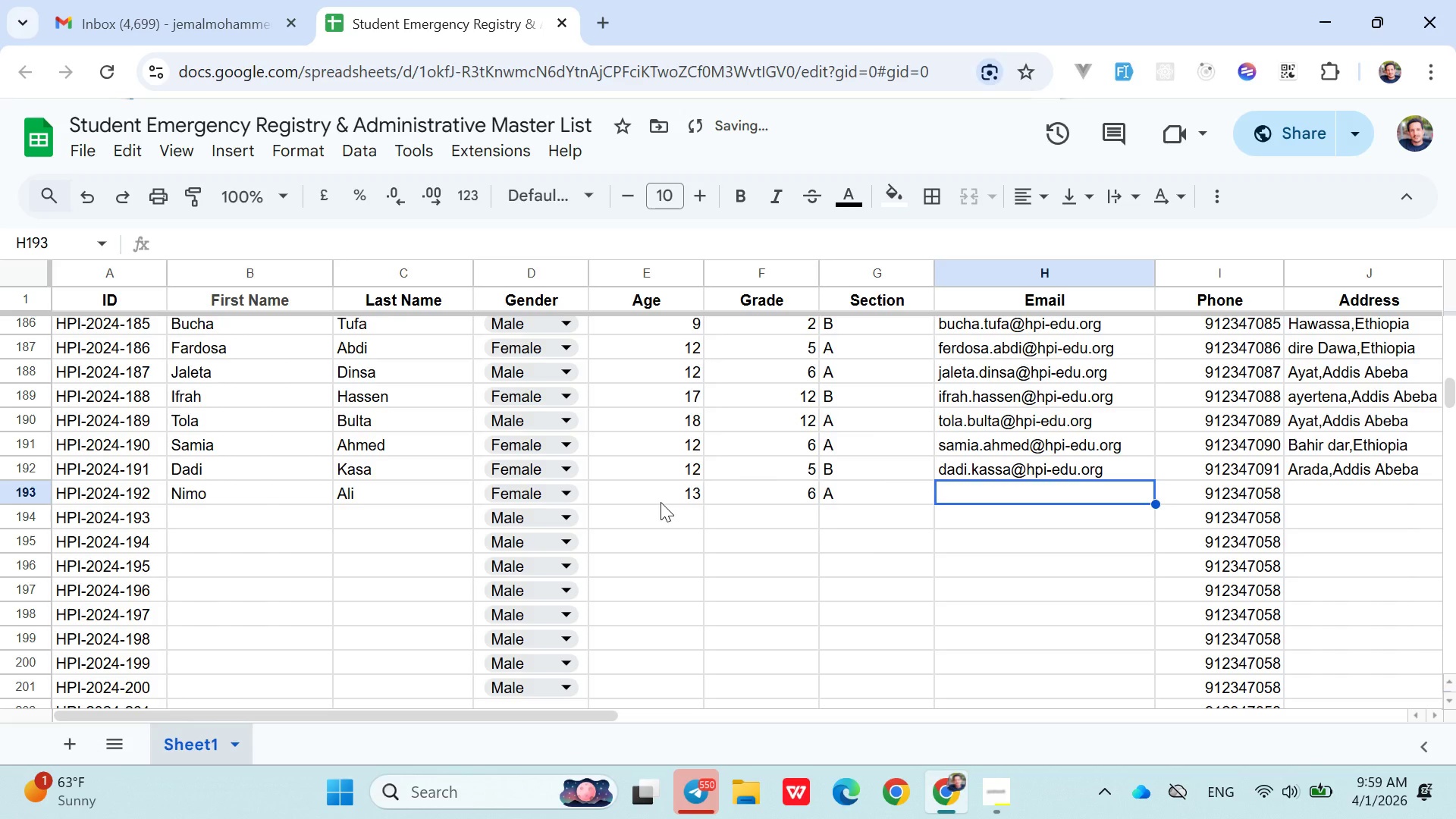 
type(nimo.ali@hpi-edu.org)
 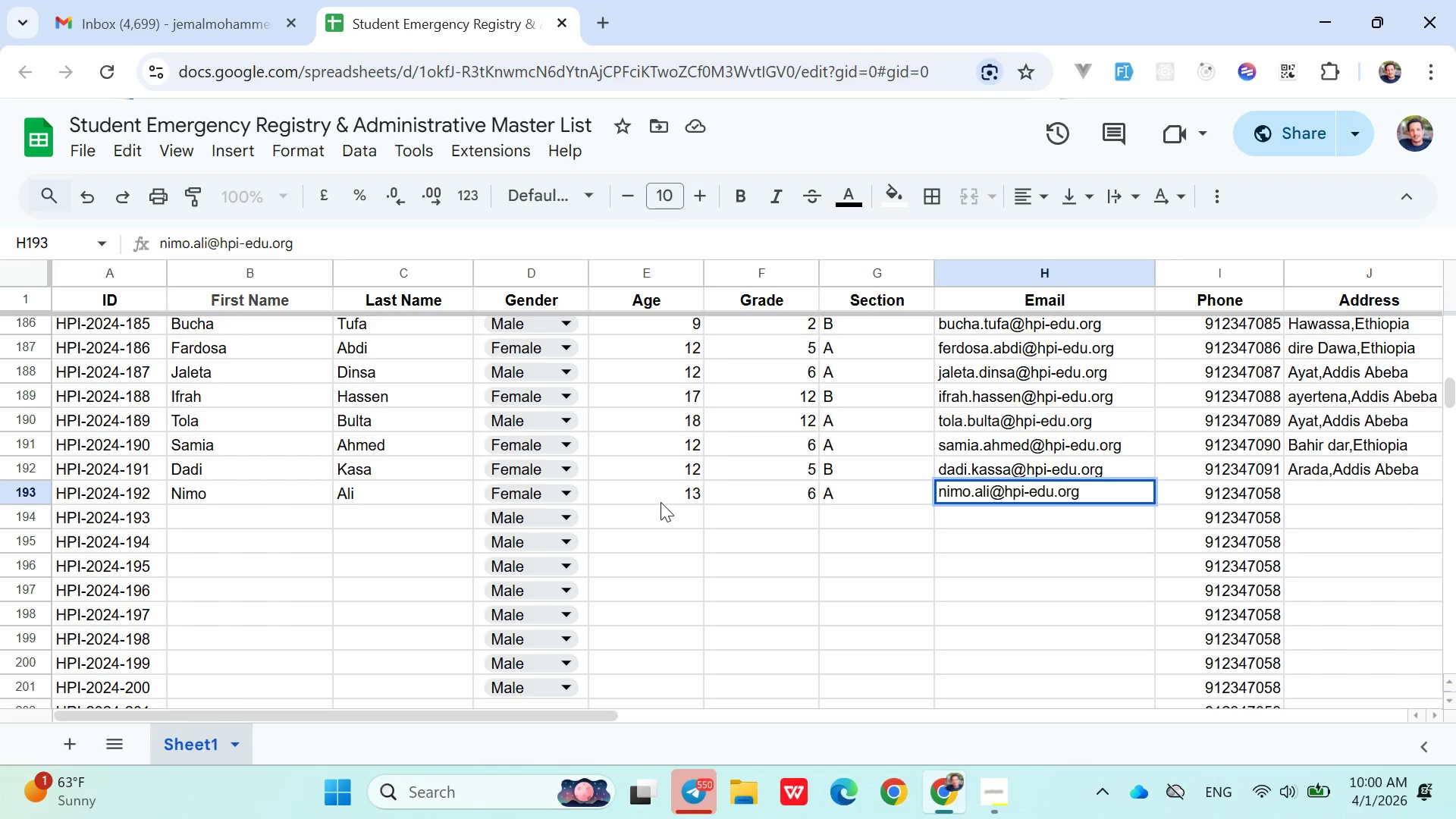 
key(ArrowRight)
 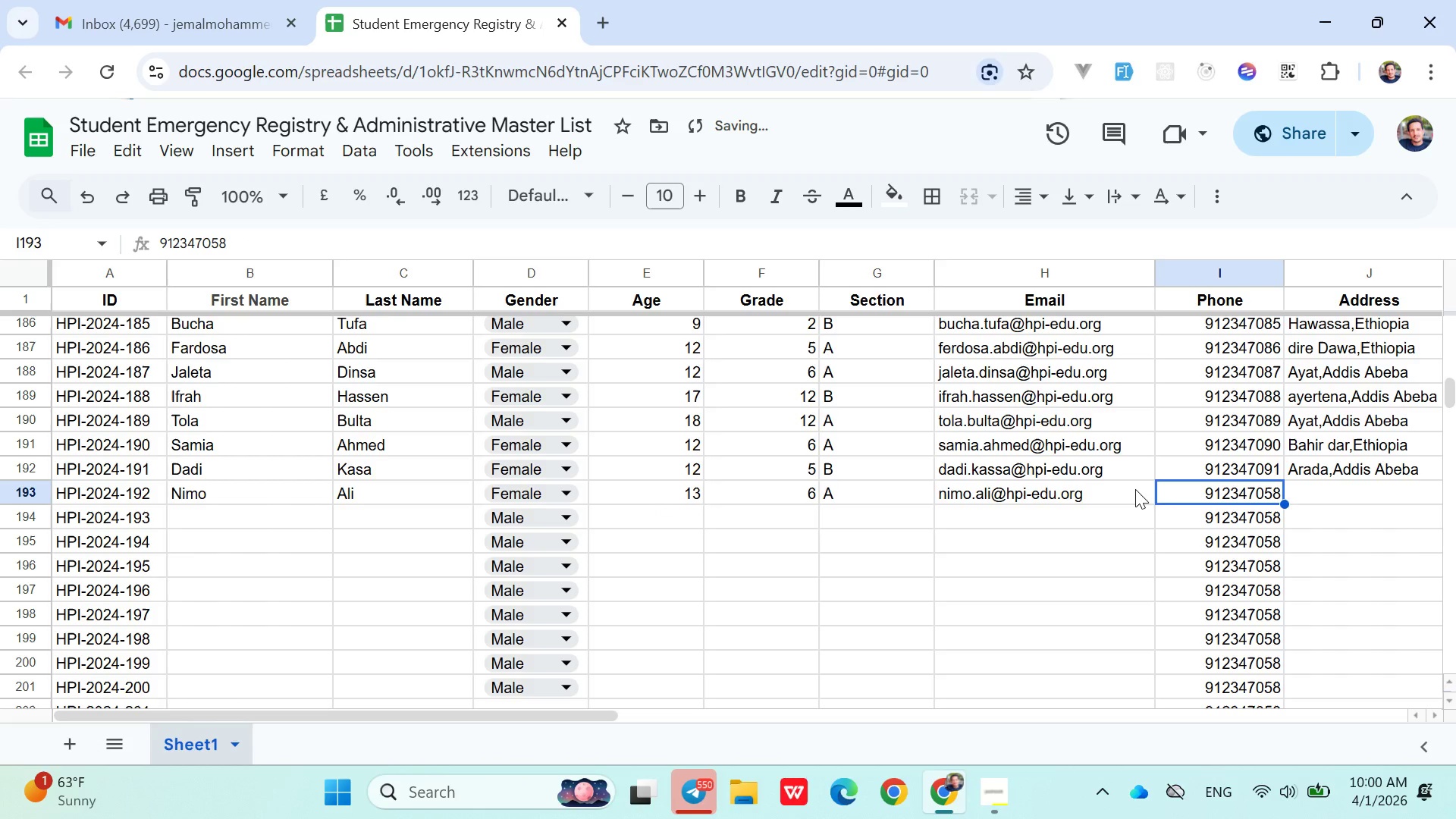 
double_click([1163, 485])
 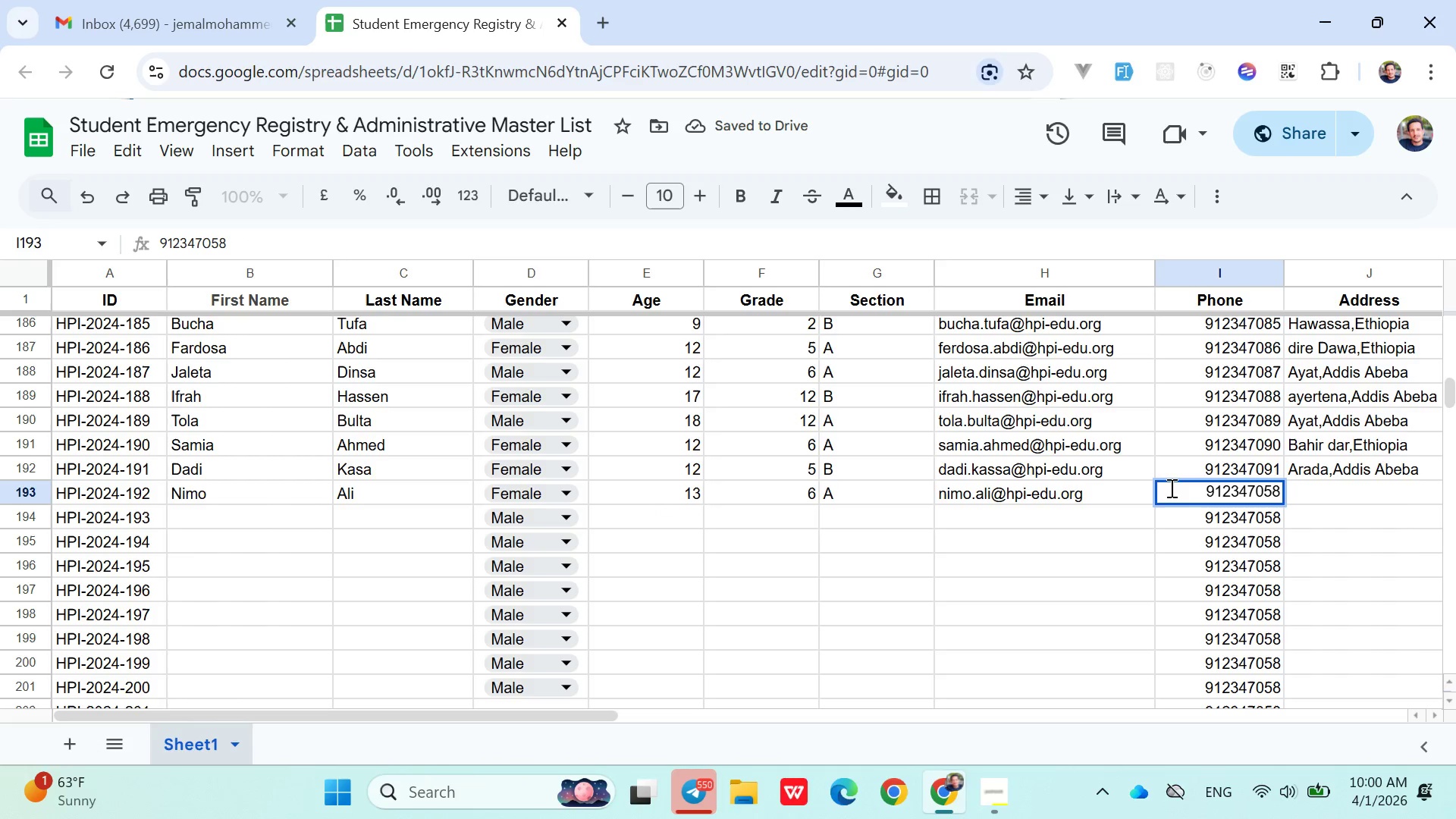 
key(Backspace)
key(Backspace)
type(92)
 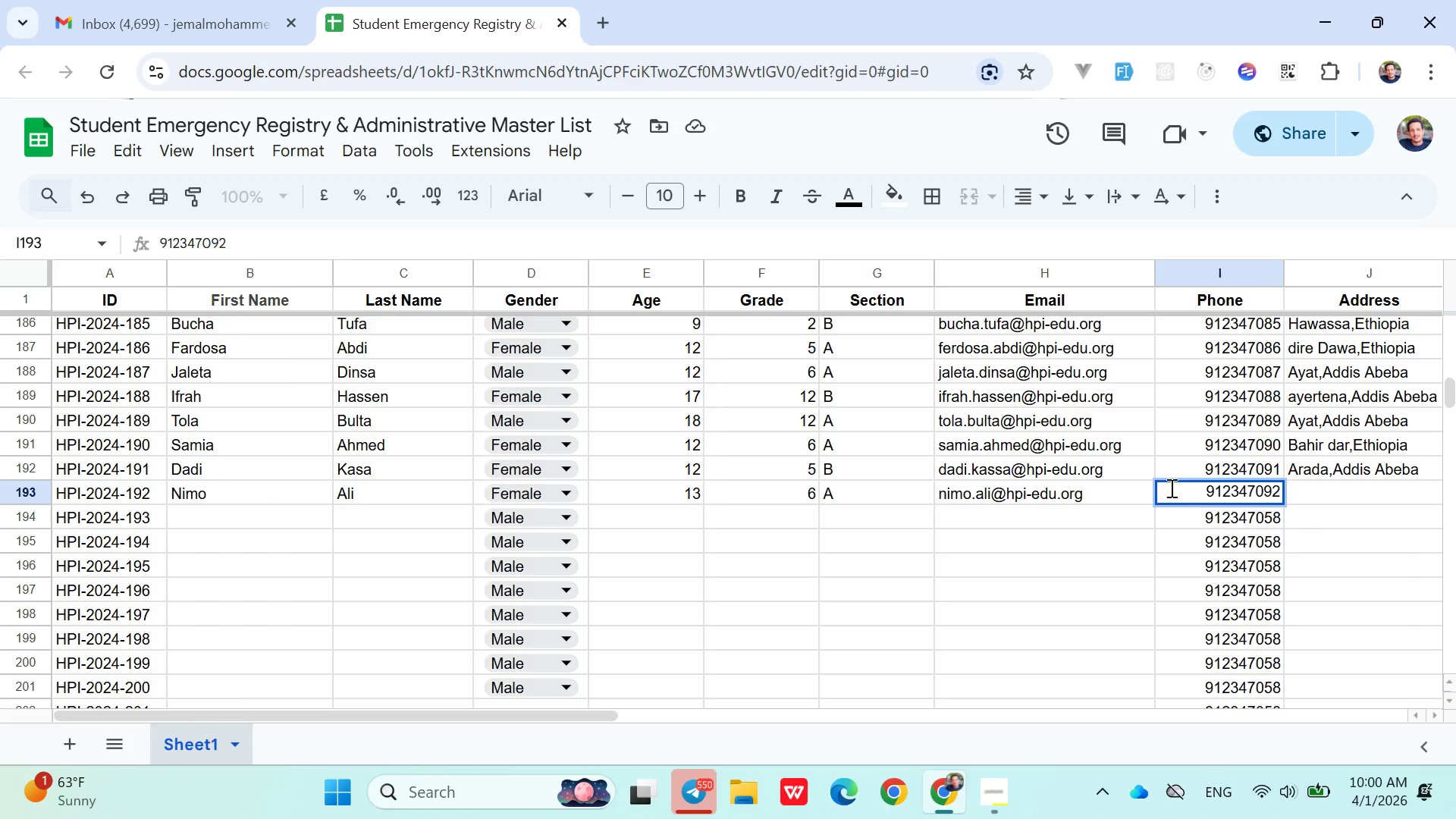 
wait(6.19)
 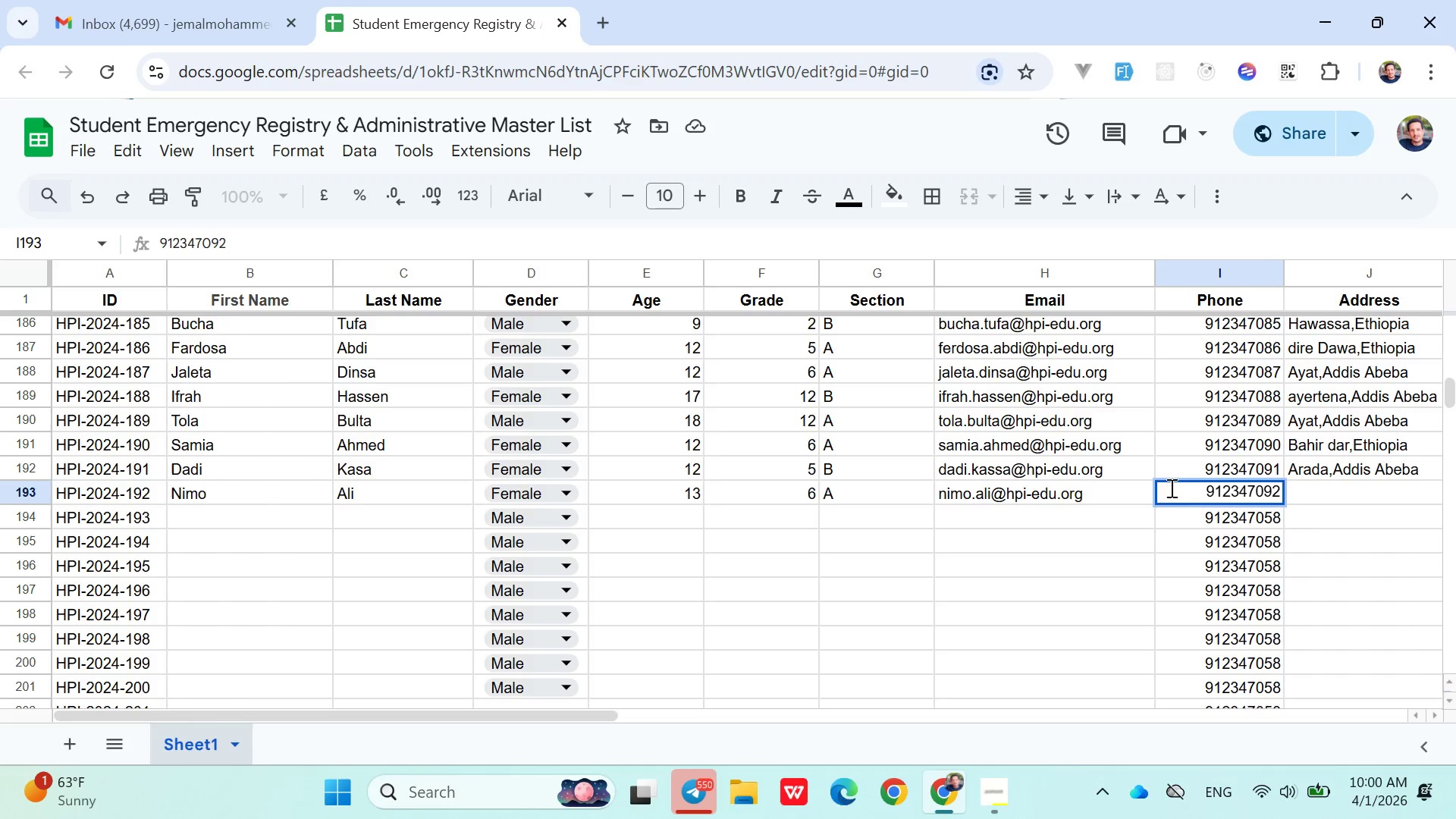 
left_click([1323, 500])
 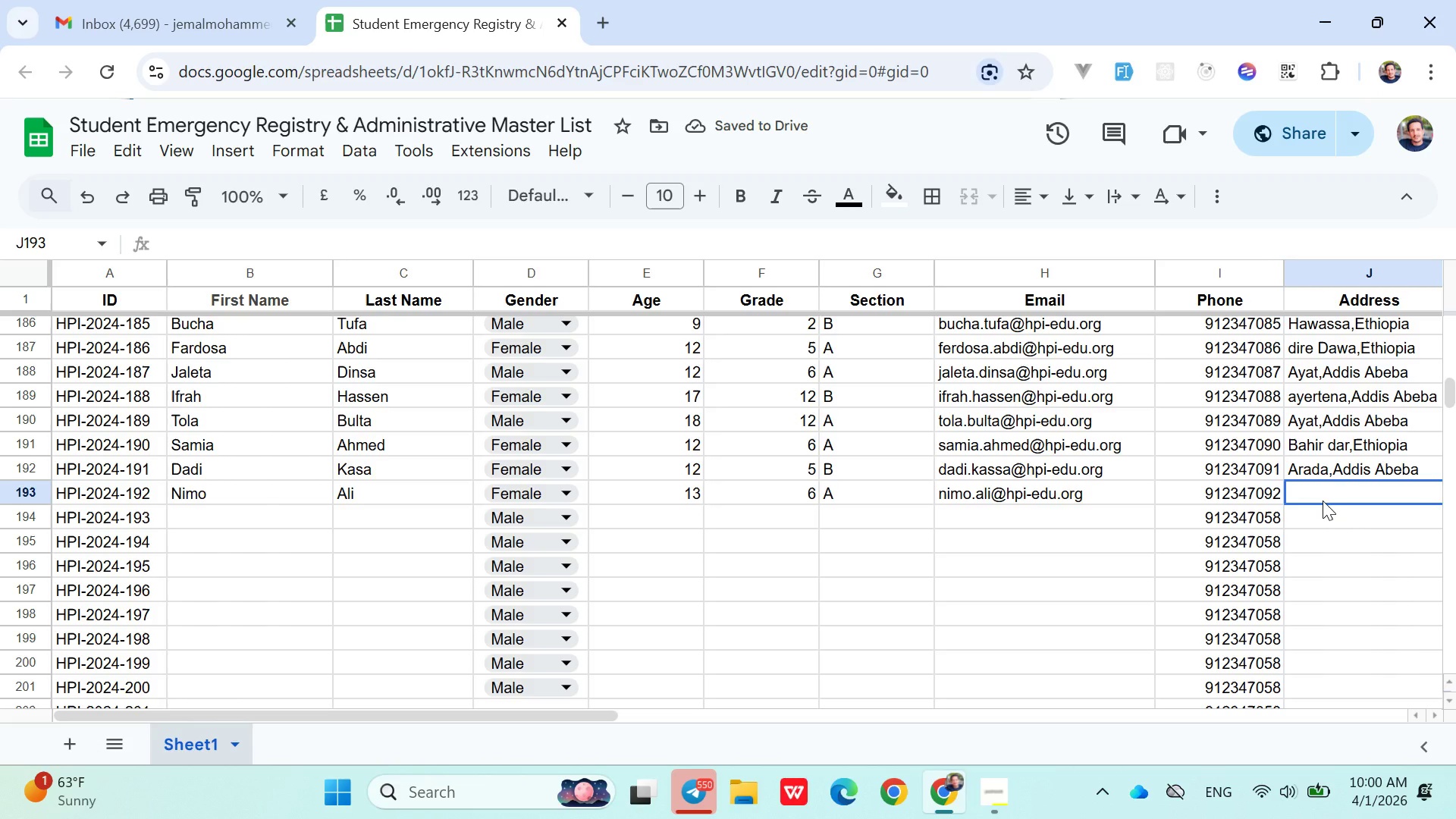 
type(che)
 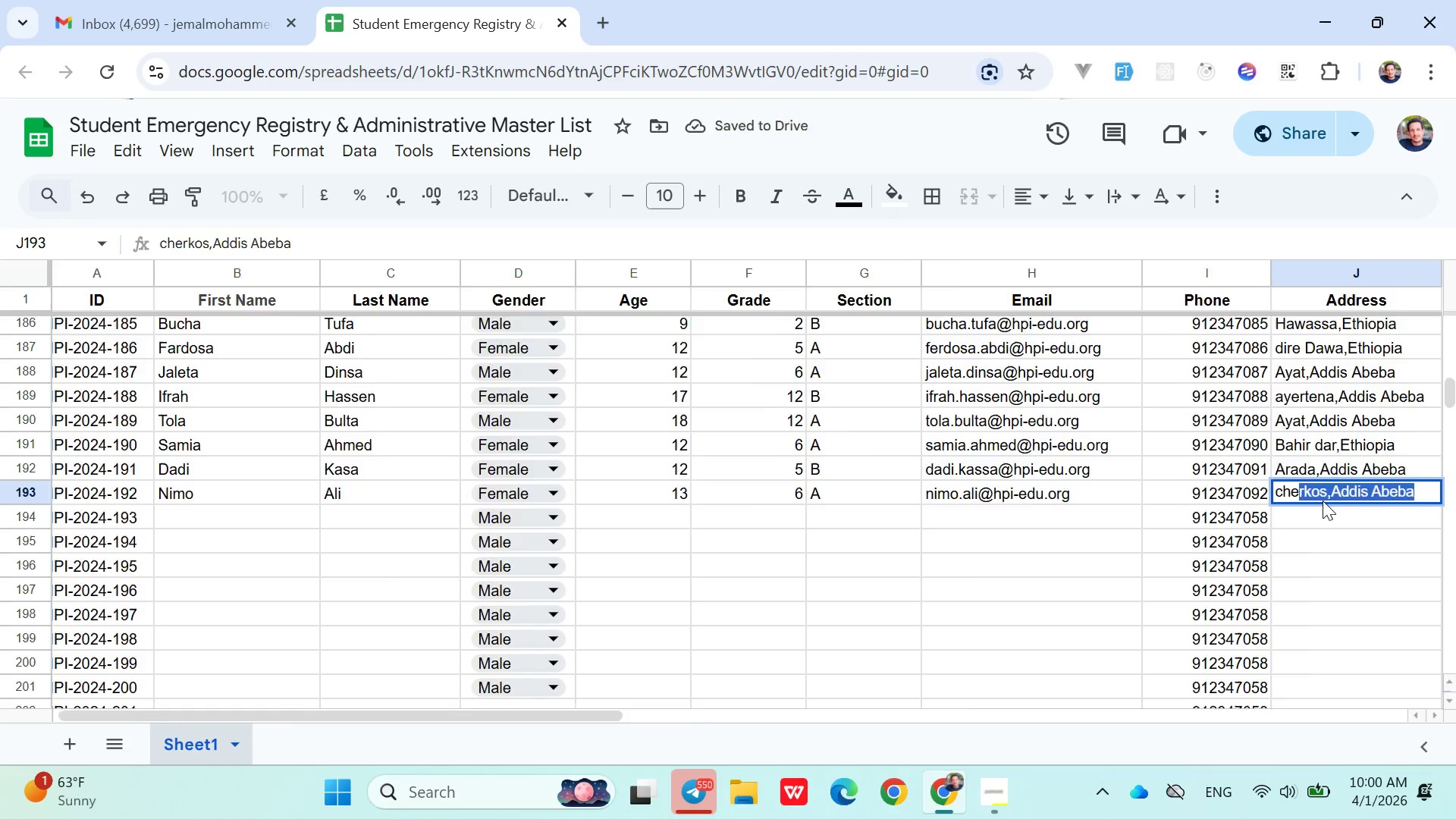 
key(ArrowRight)
 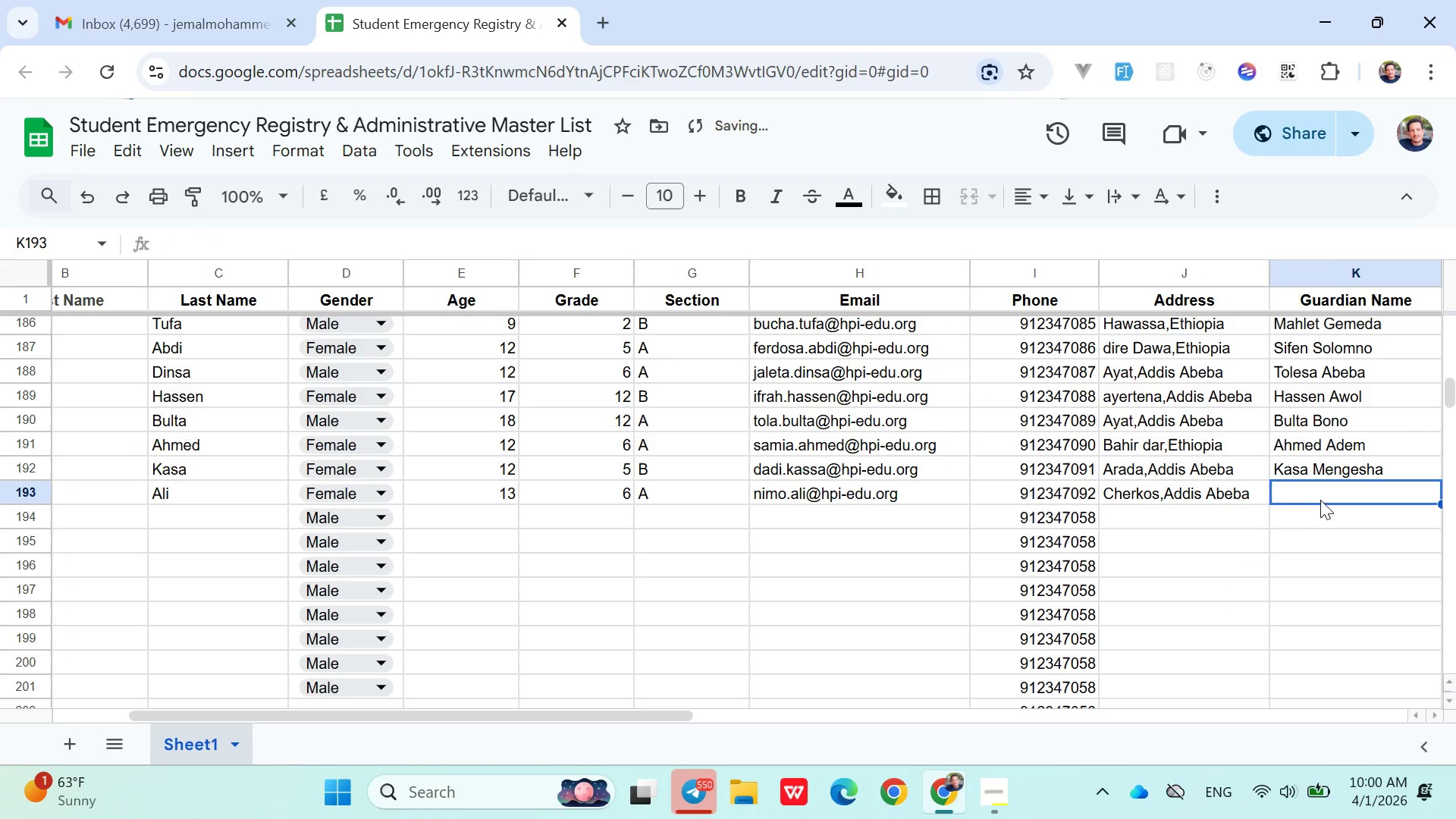 
left_click([1320, 499])
 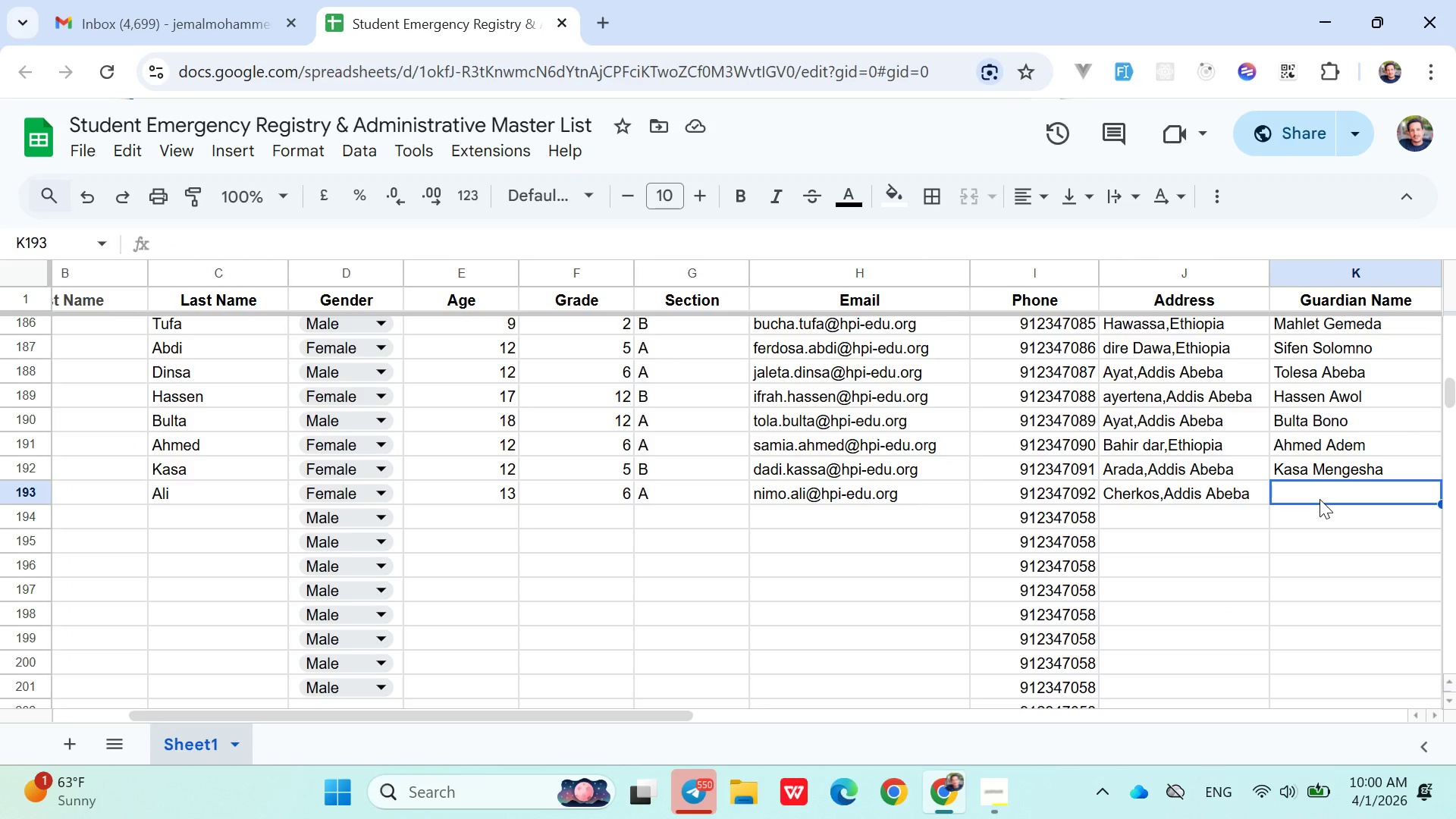 
wait(9.84)
 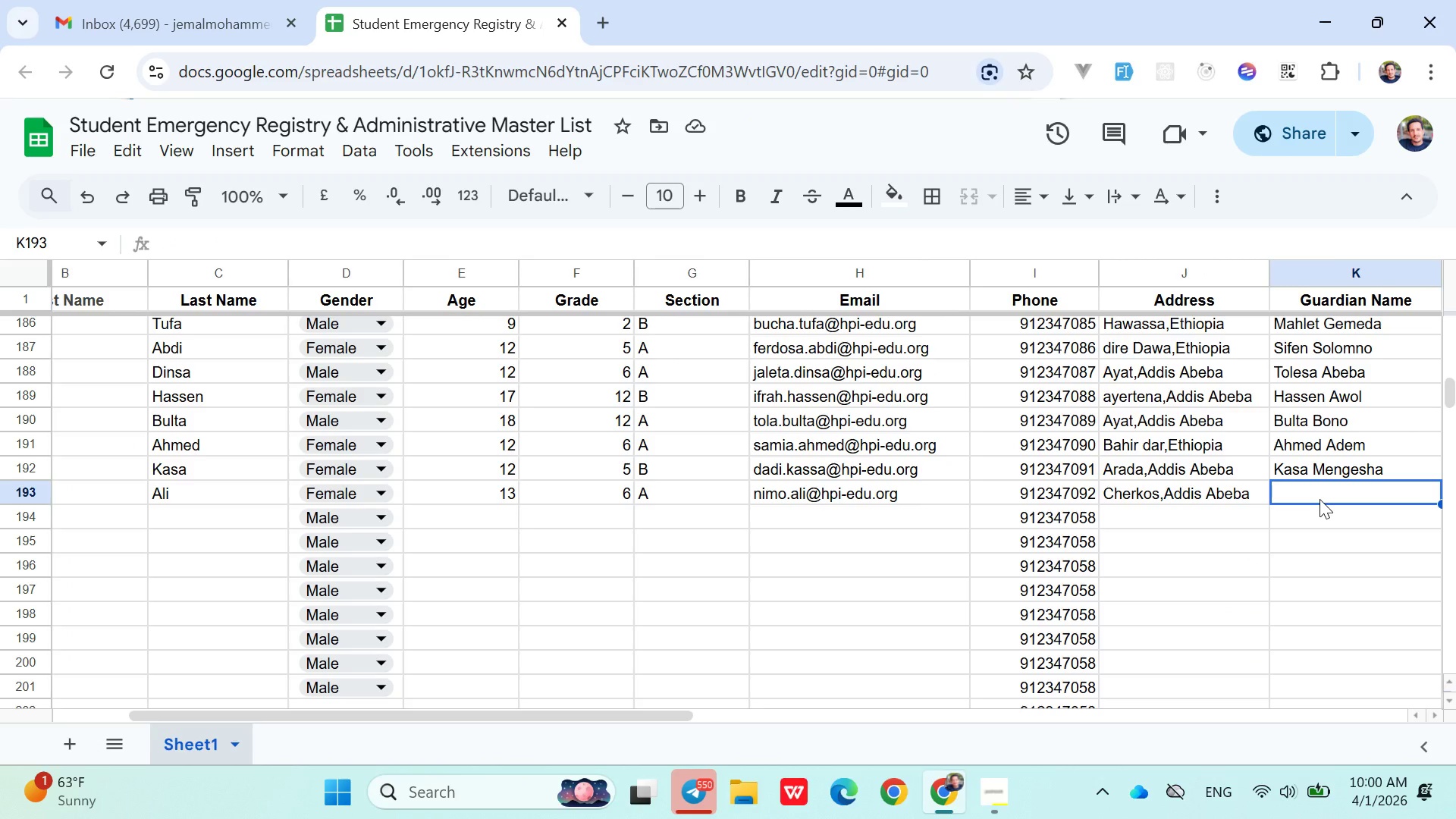 
hold_key(key=ShiftLeft, duration=1.5)
 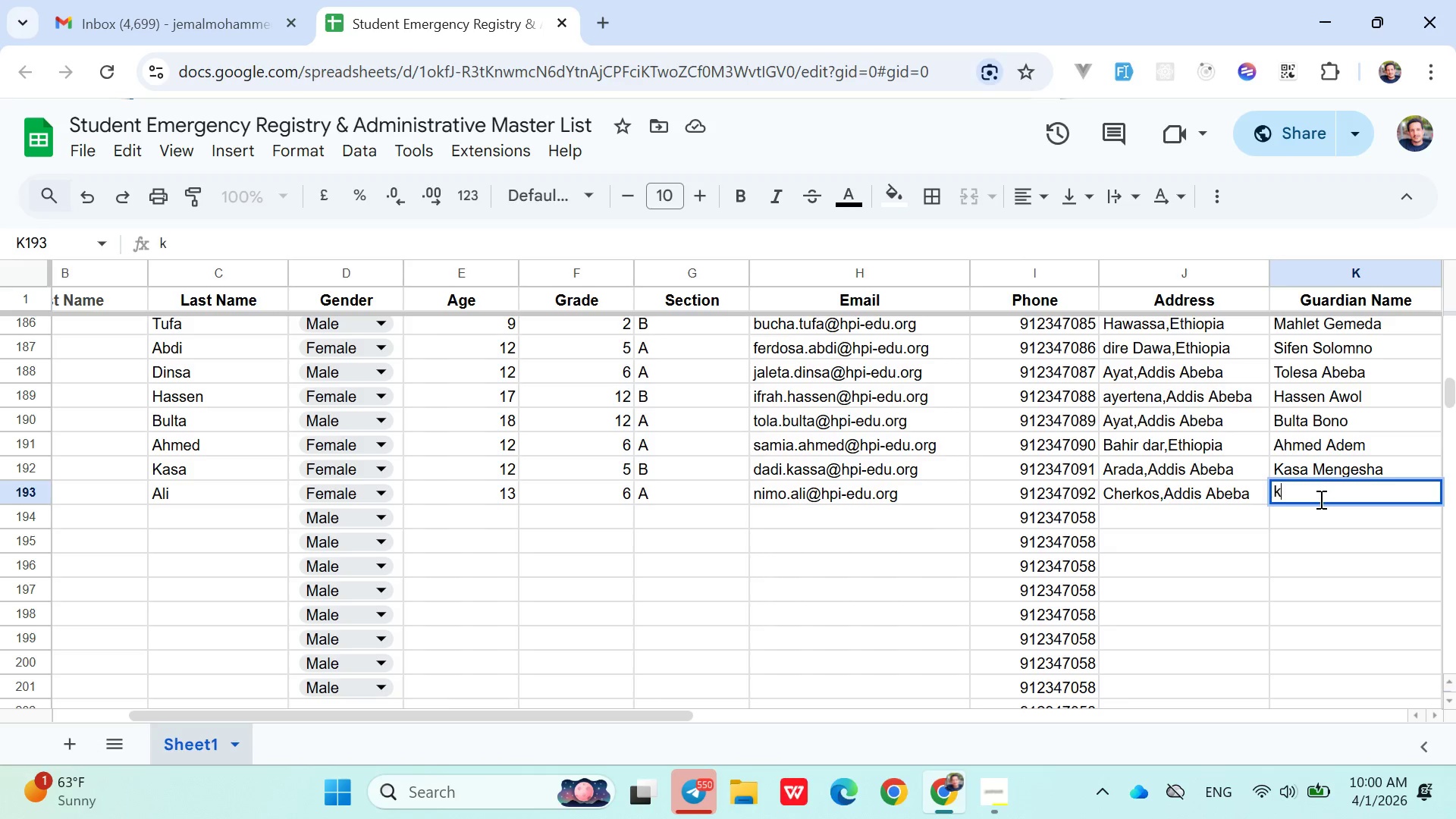 
type(keal Aragaw)
 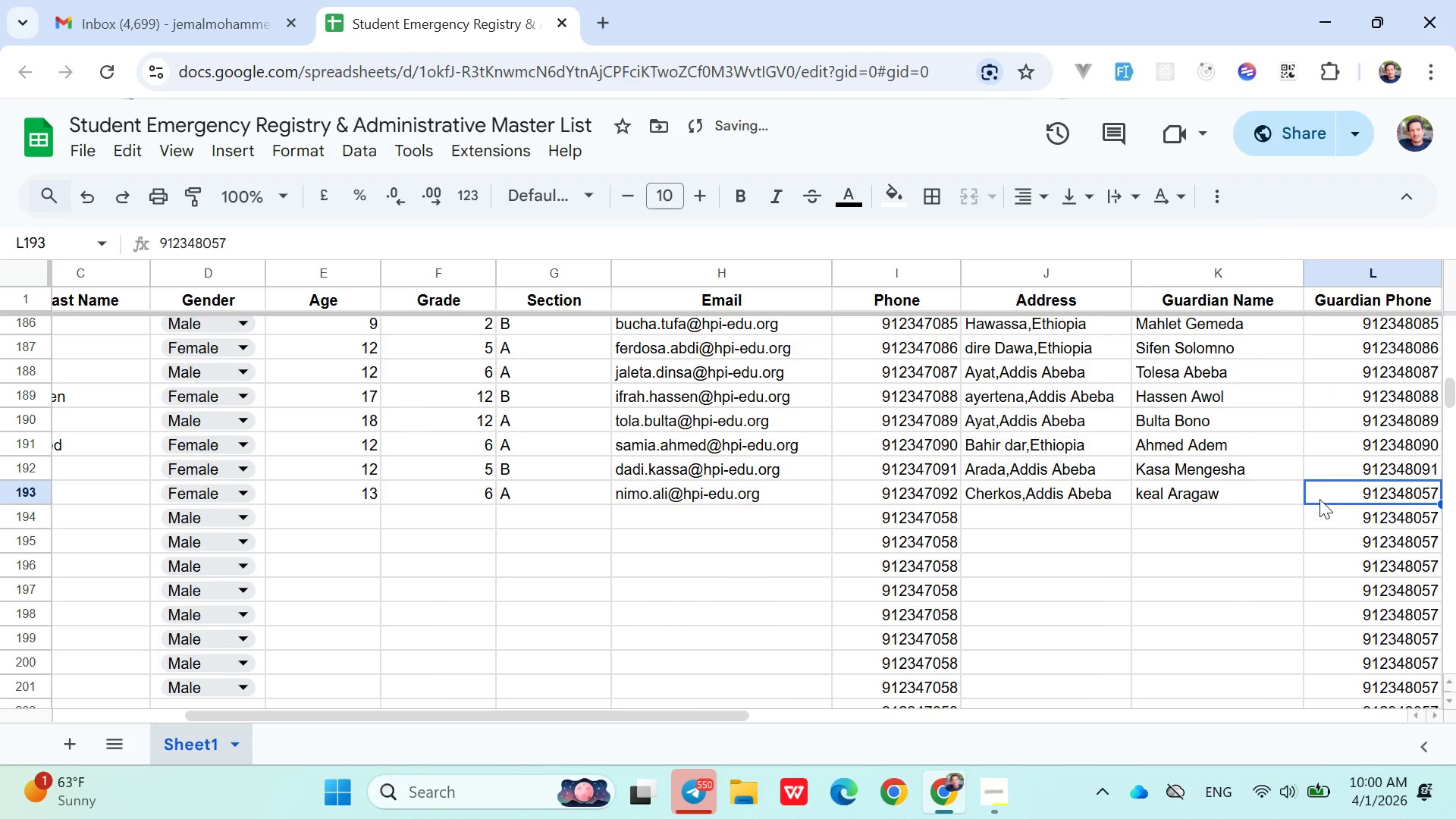 
 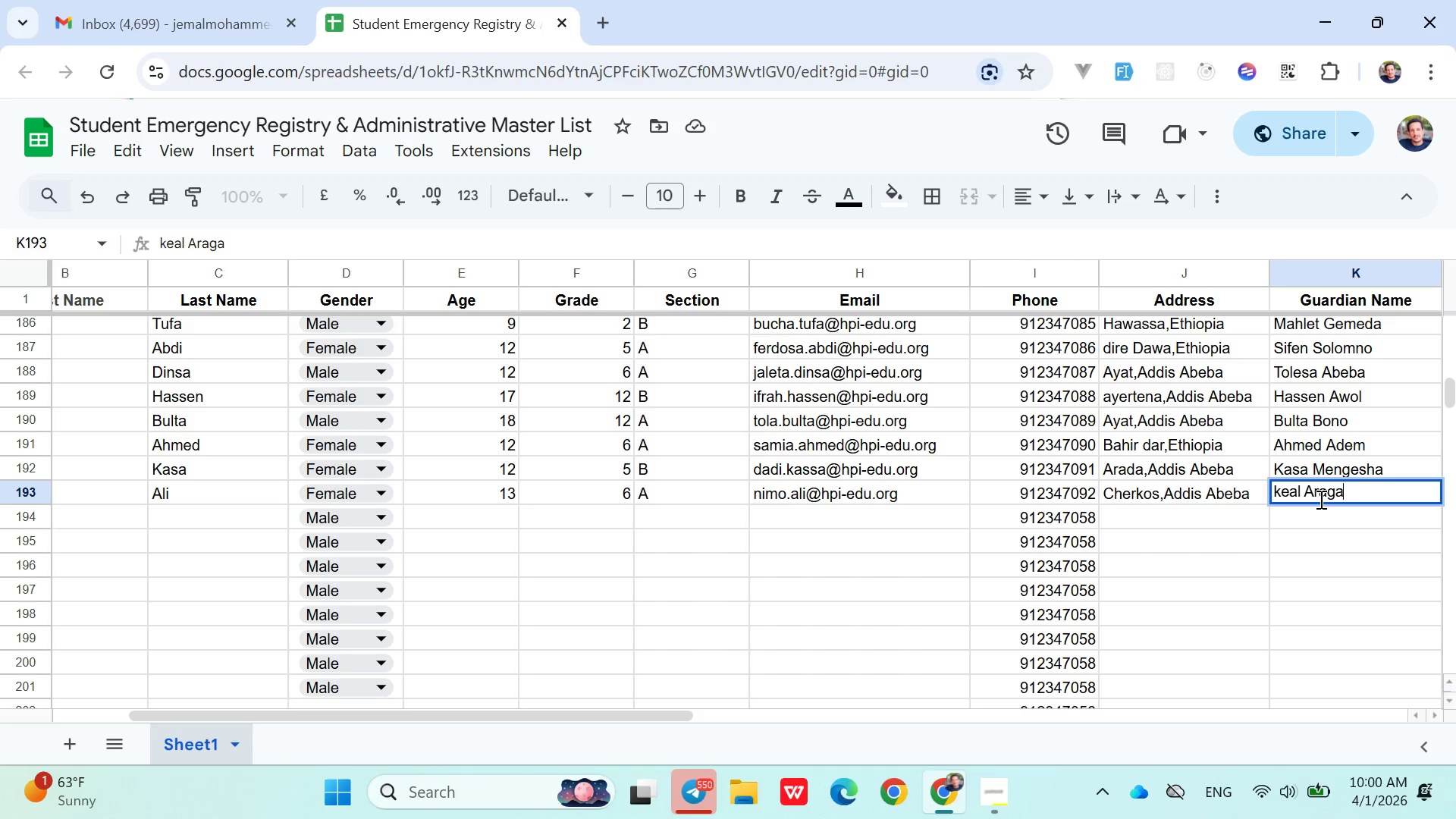 
key(ArrowRight)
 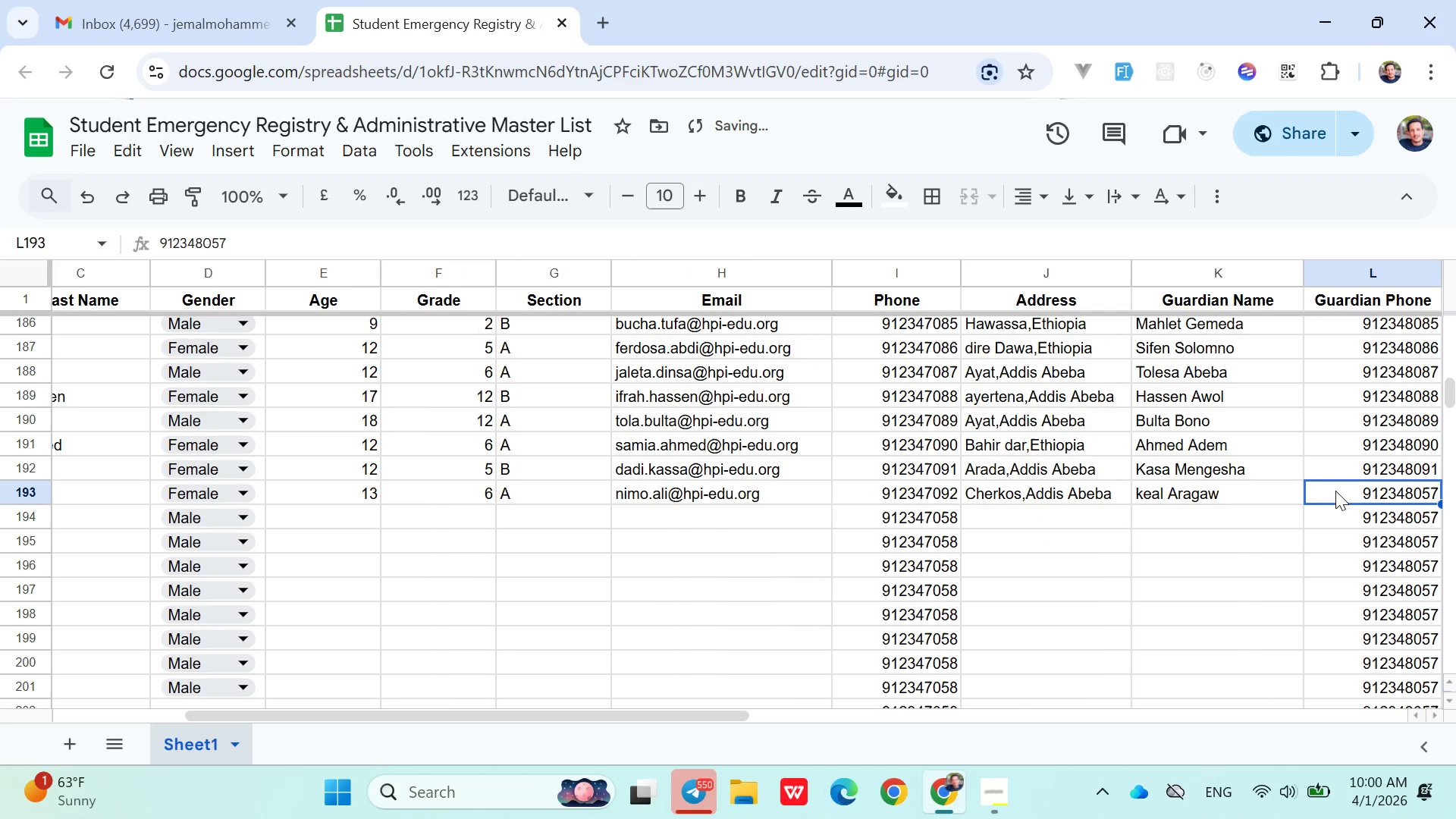 
double_click([1336, 491])
 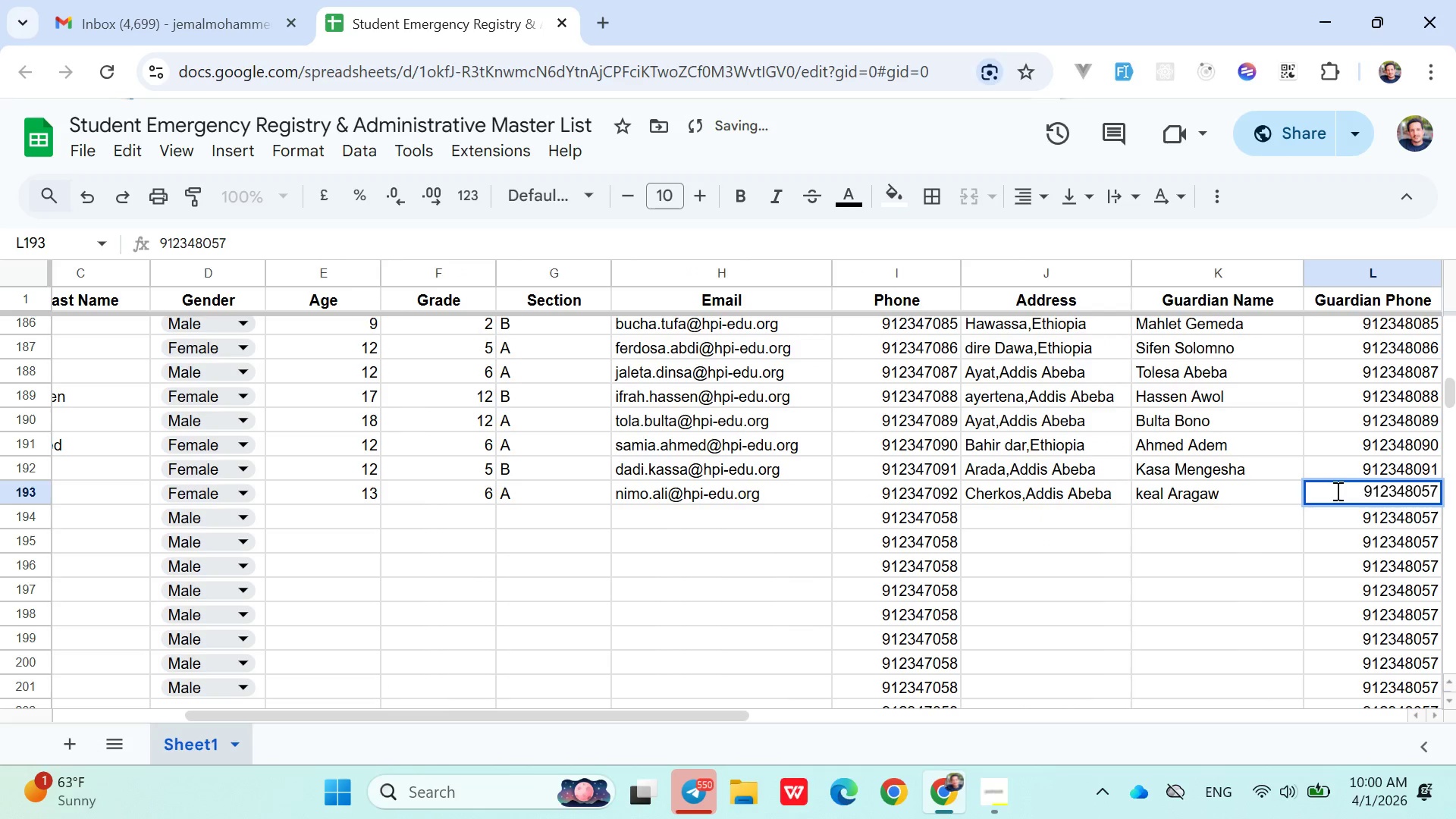 
key(Backspace)
key(Backspace)
type(92)
 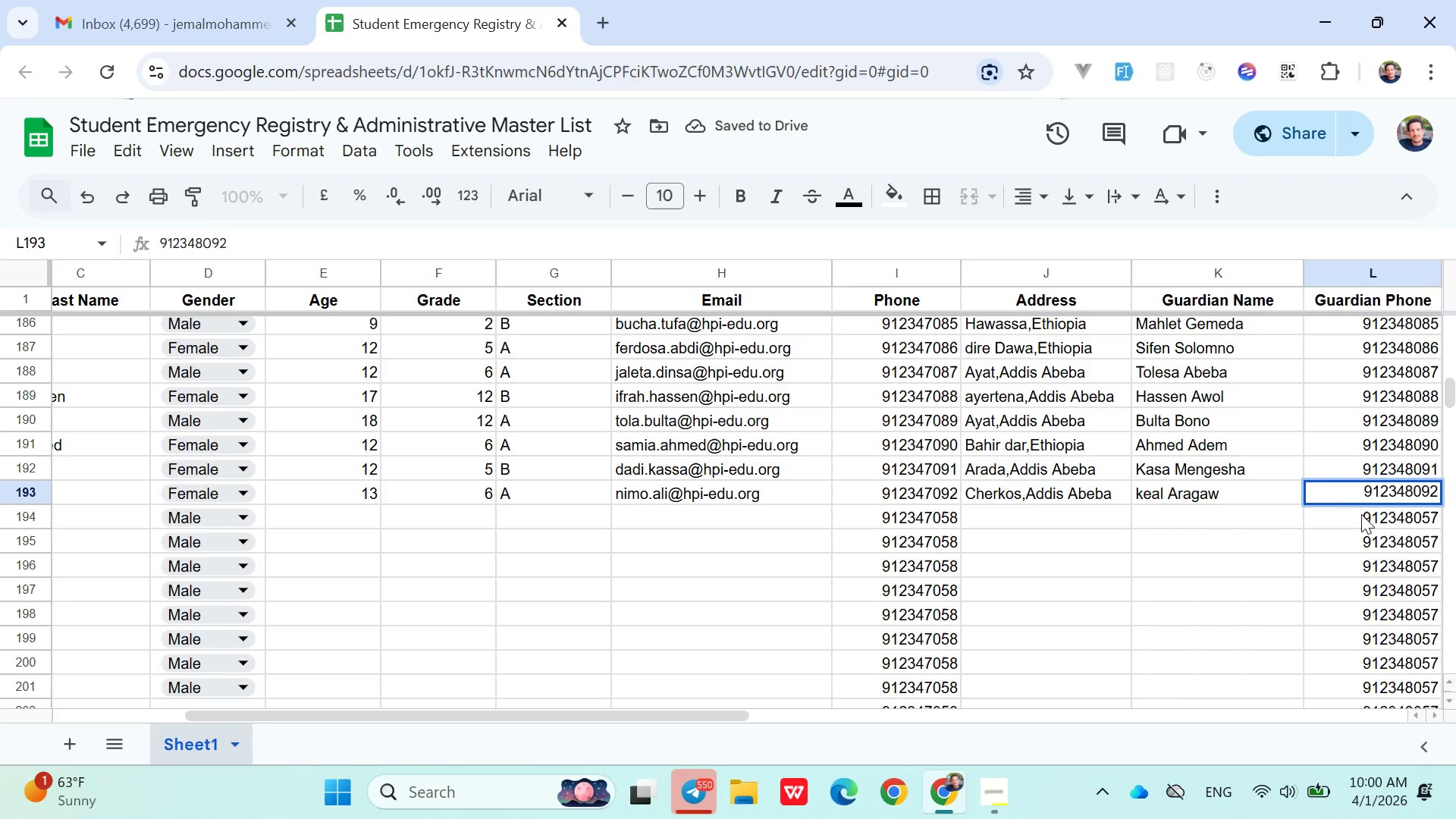 
left_click([1361, 517])
 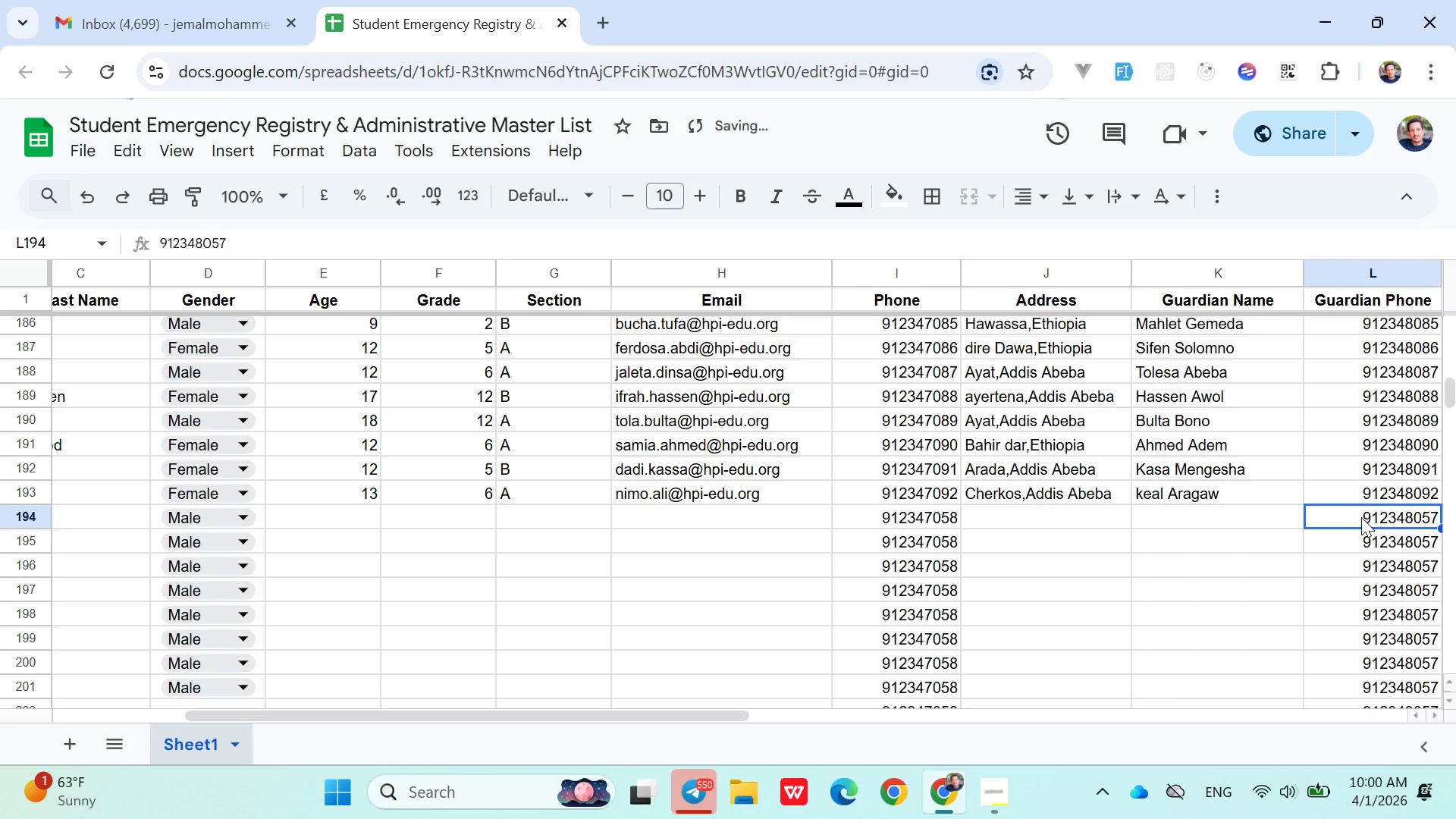 
hold_key(key=ArrowLeft, duration=1.09)
 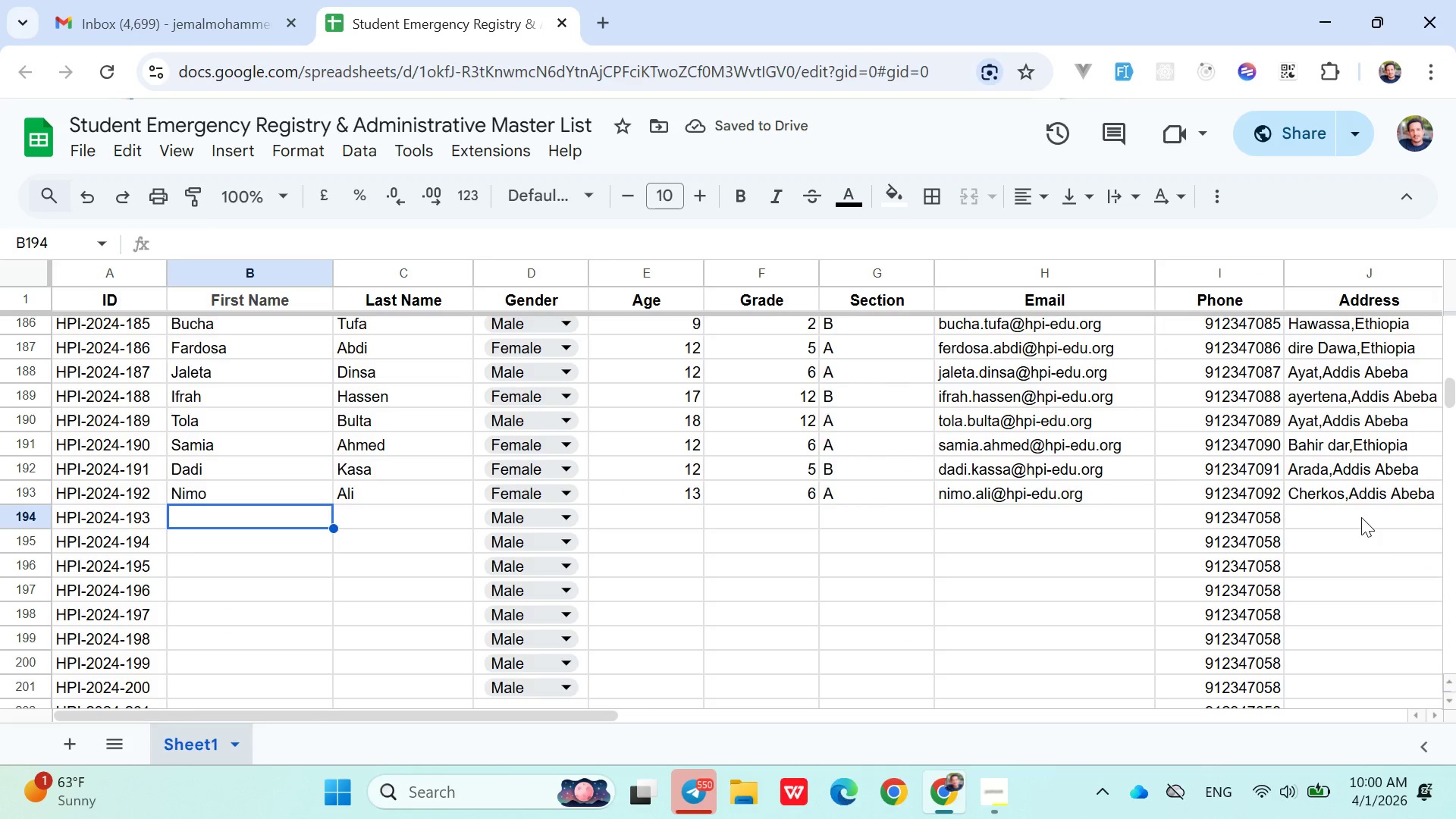 
key(ArrowRight)
 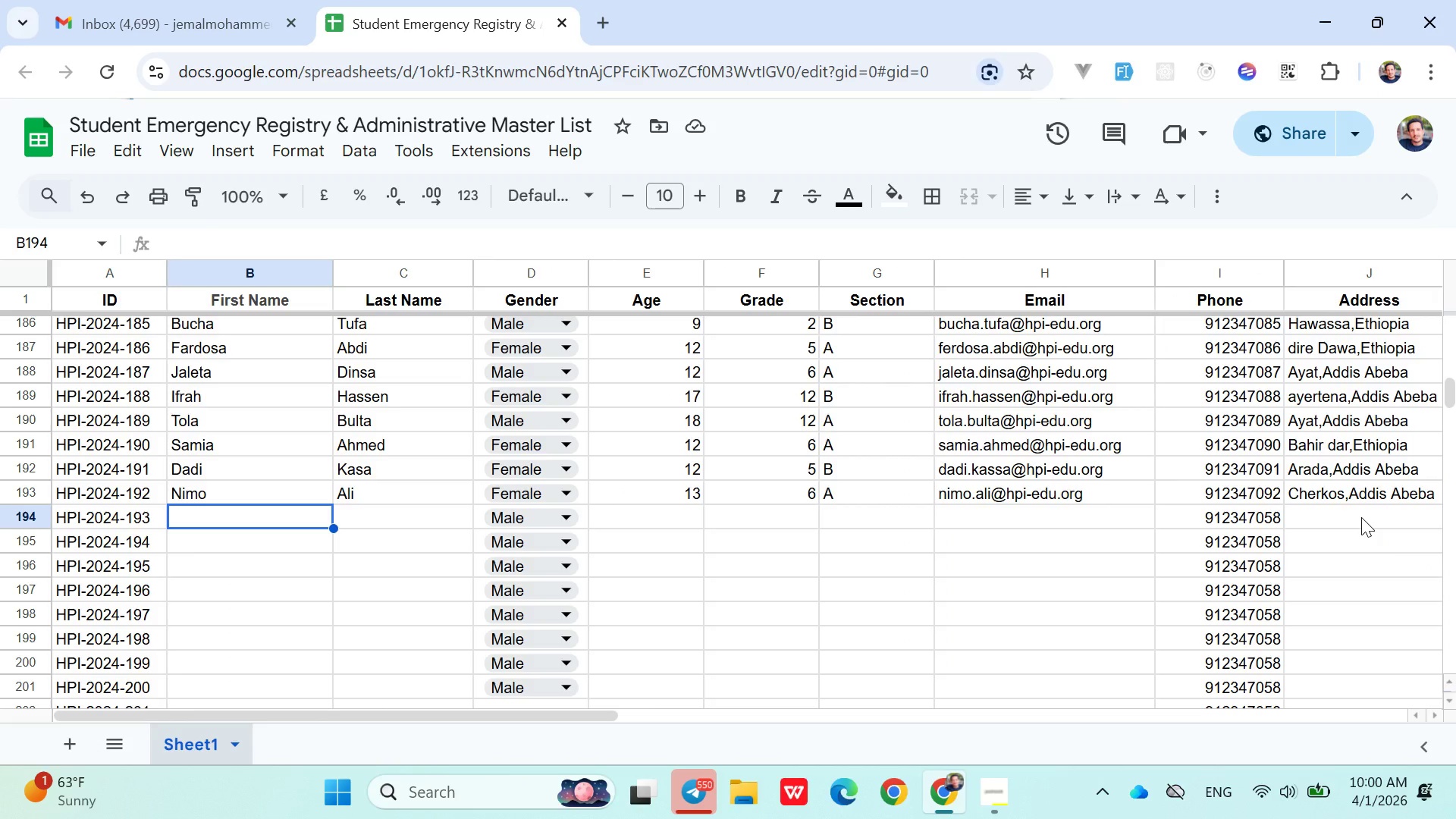 
wait(11.41)
 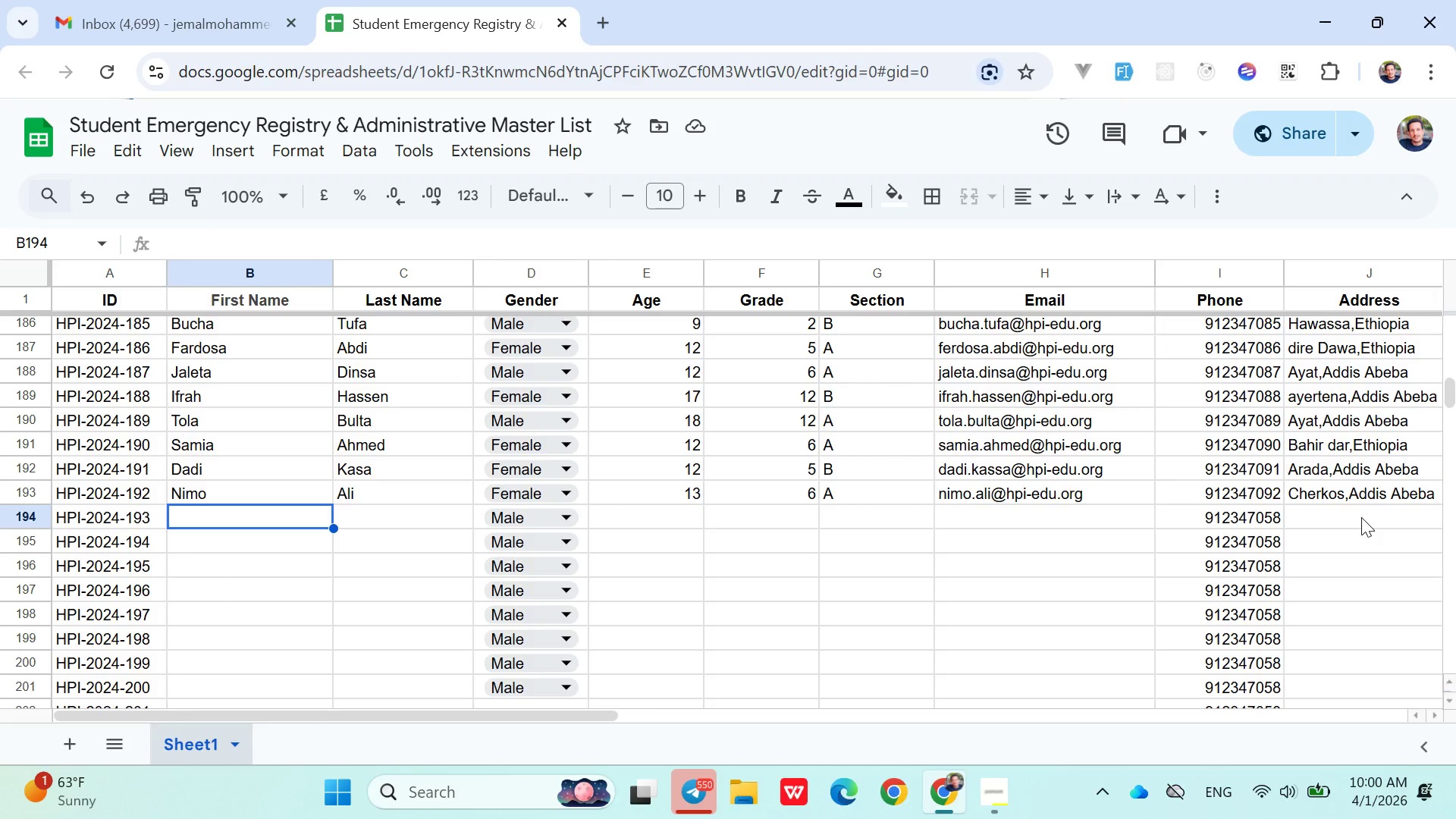 
type(Boru)
 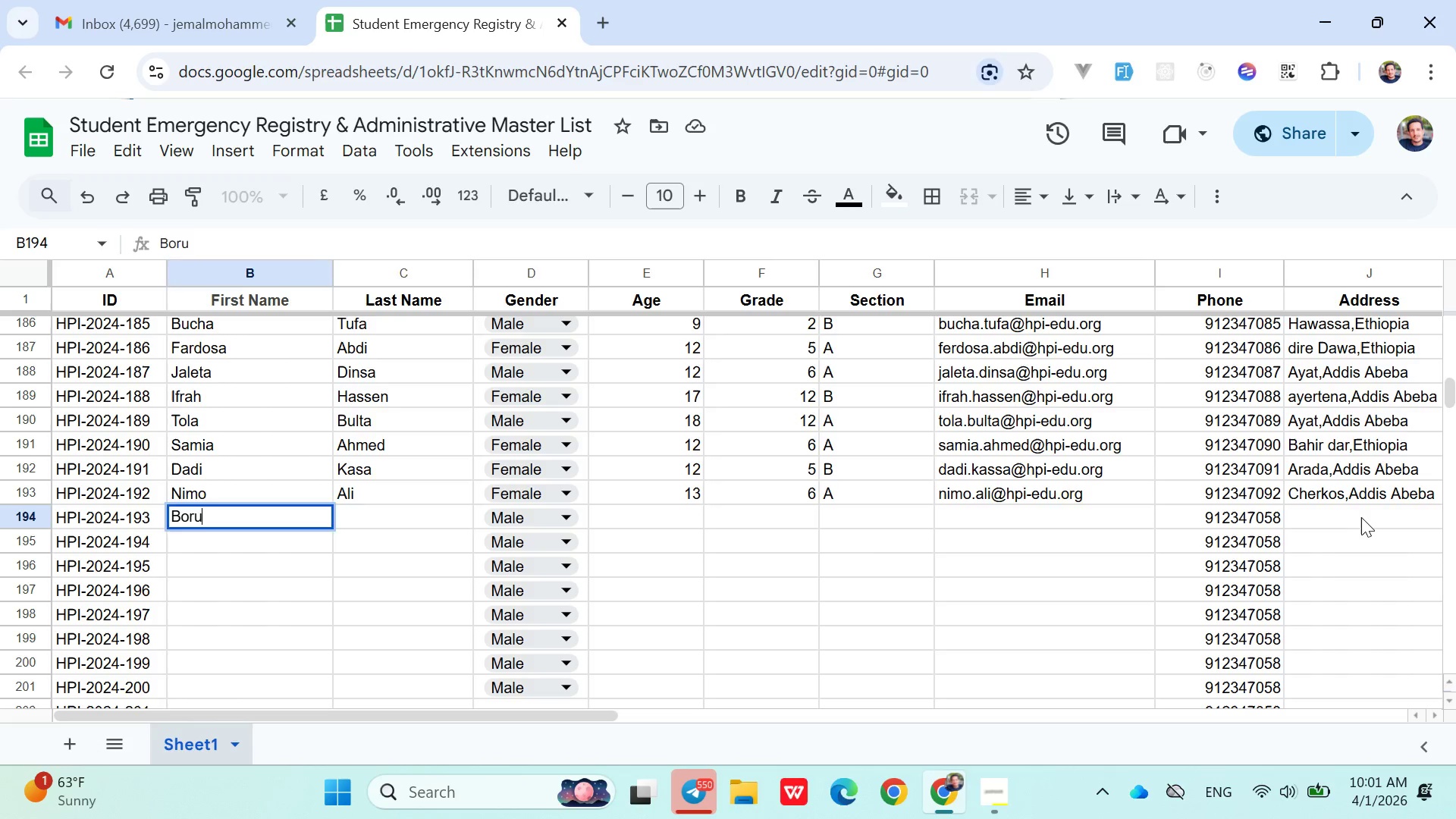 
key(ArrowRight)
 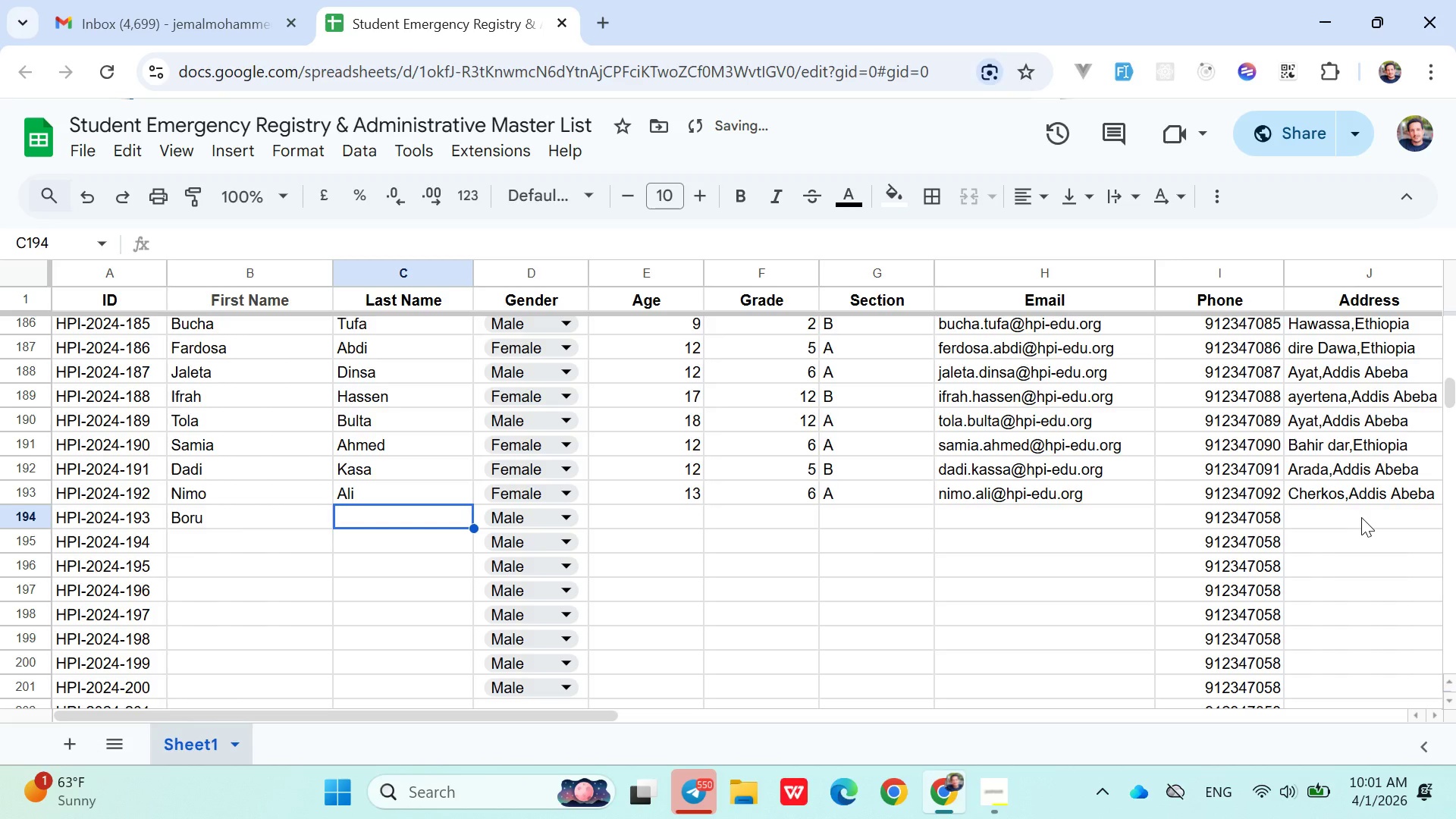 
type(Fufa)
 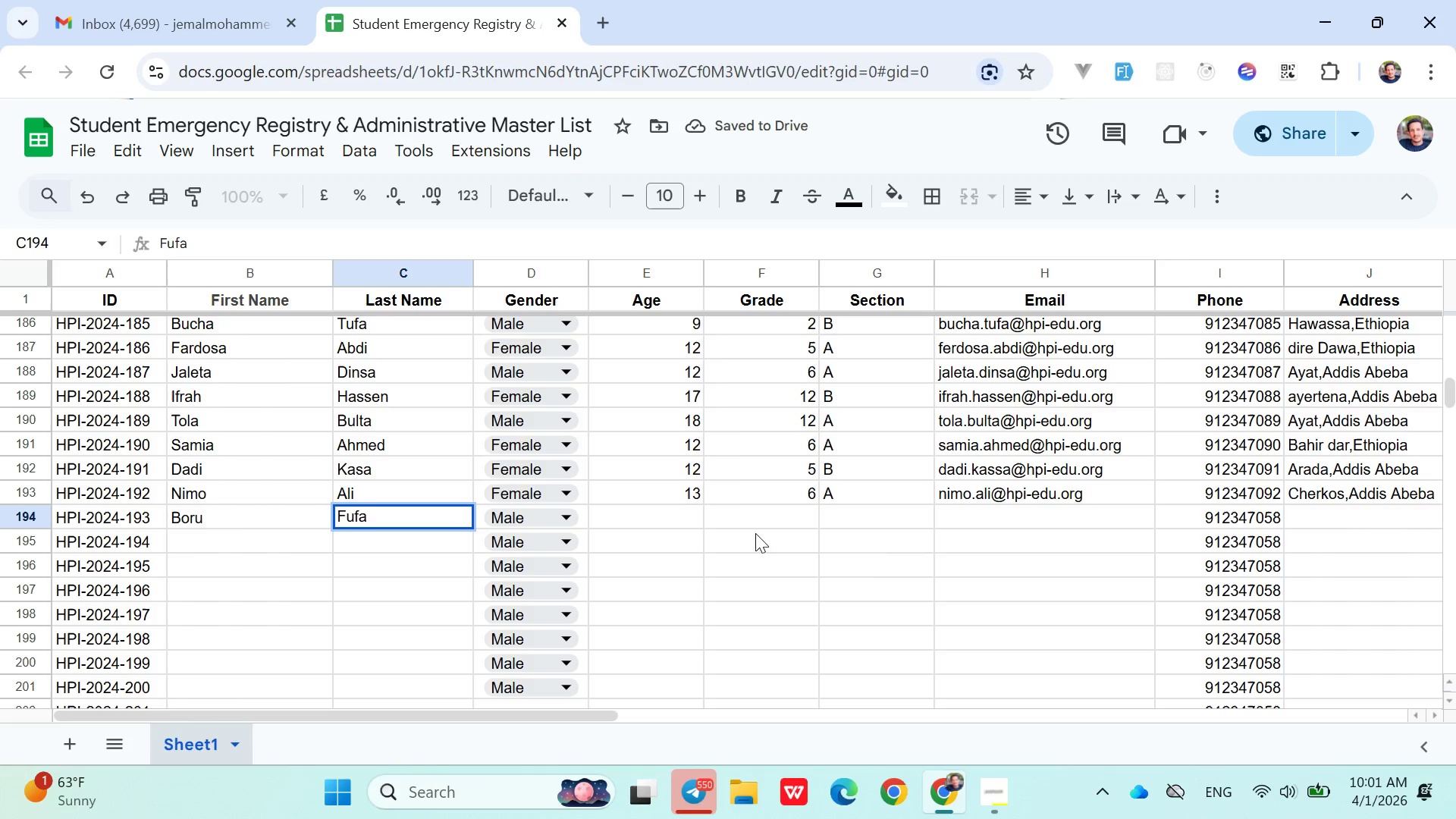 
left_click([682, 518])
 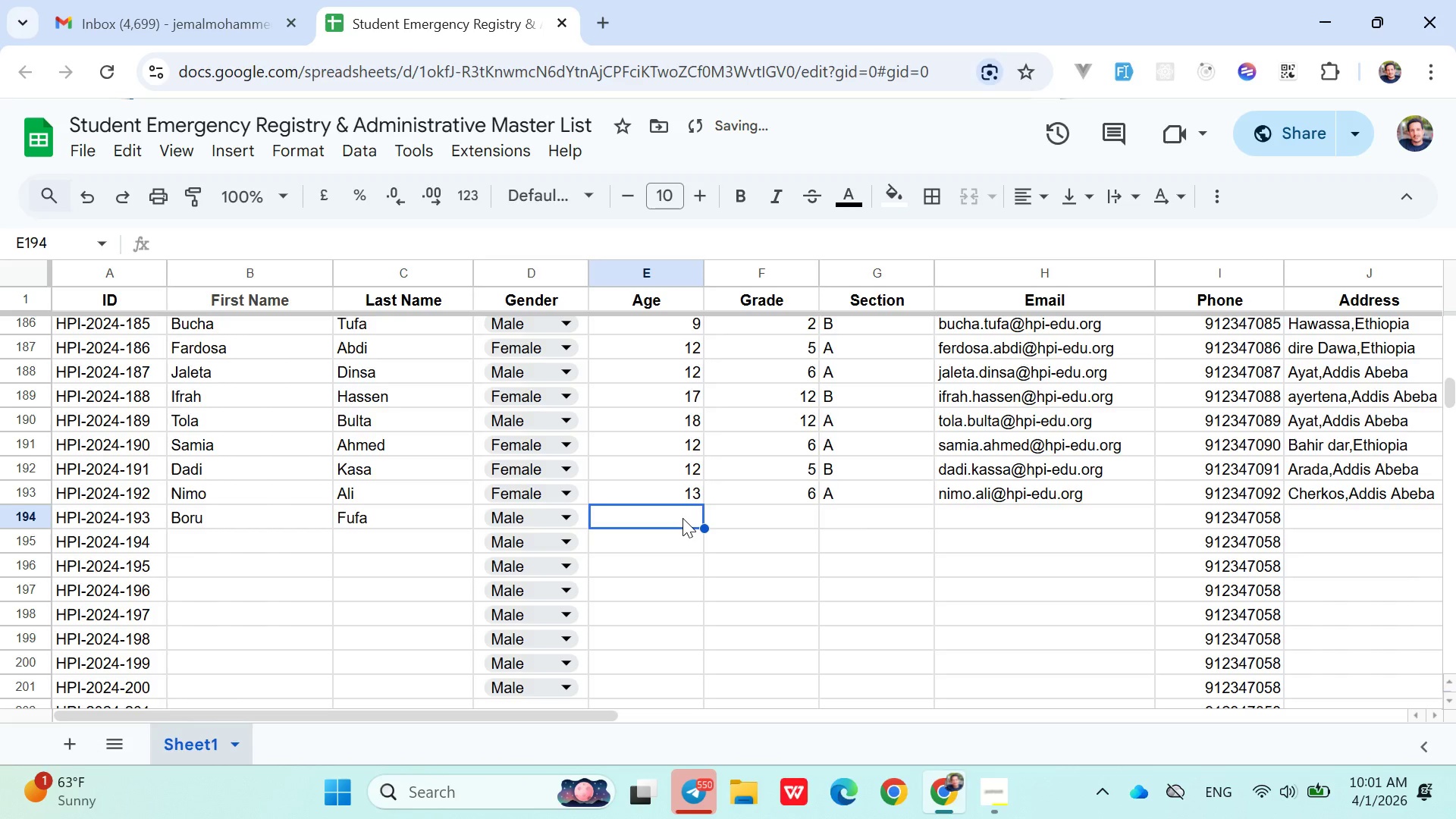 
type(16)
 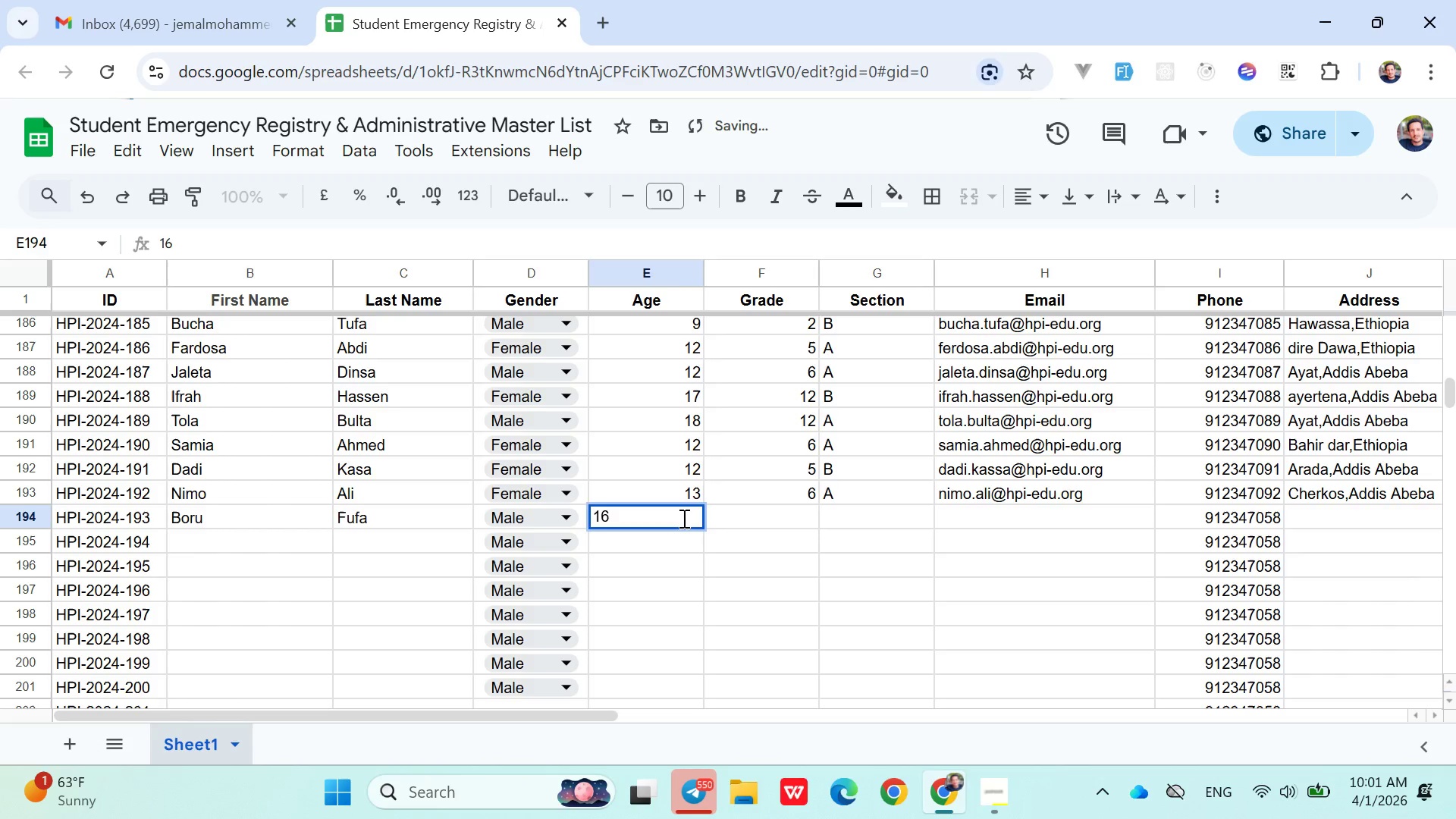 
key(ArrowRight)
 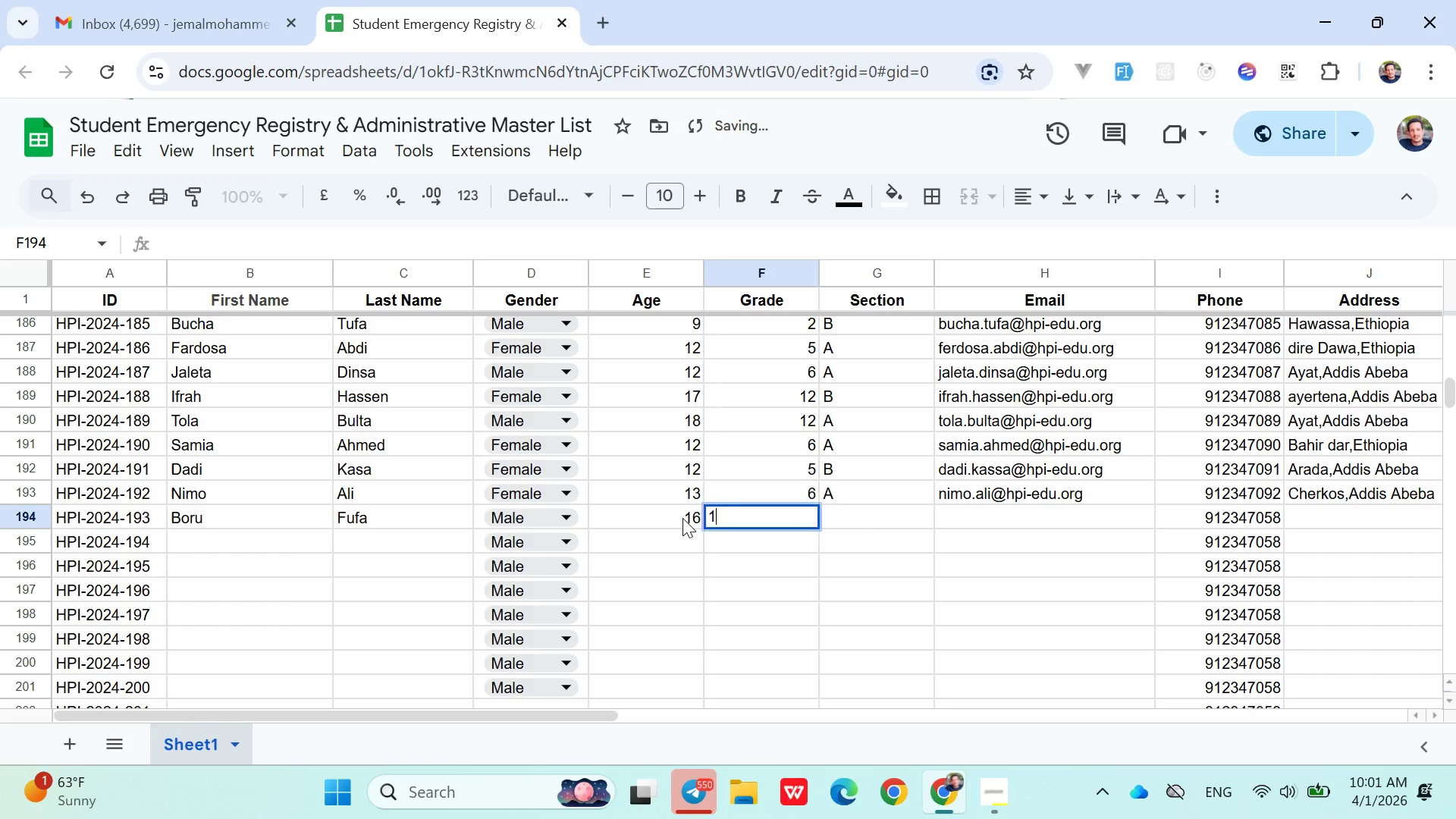 
type(10)
key(Backspace)
key(Backspace)
type(9)
 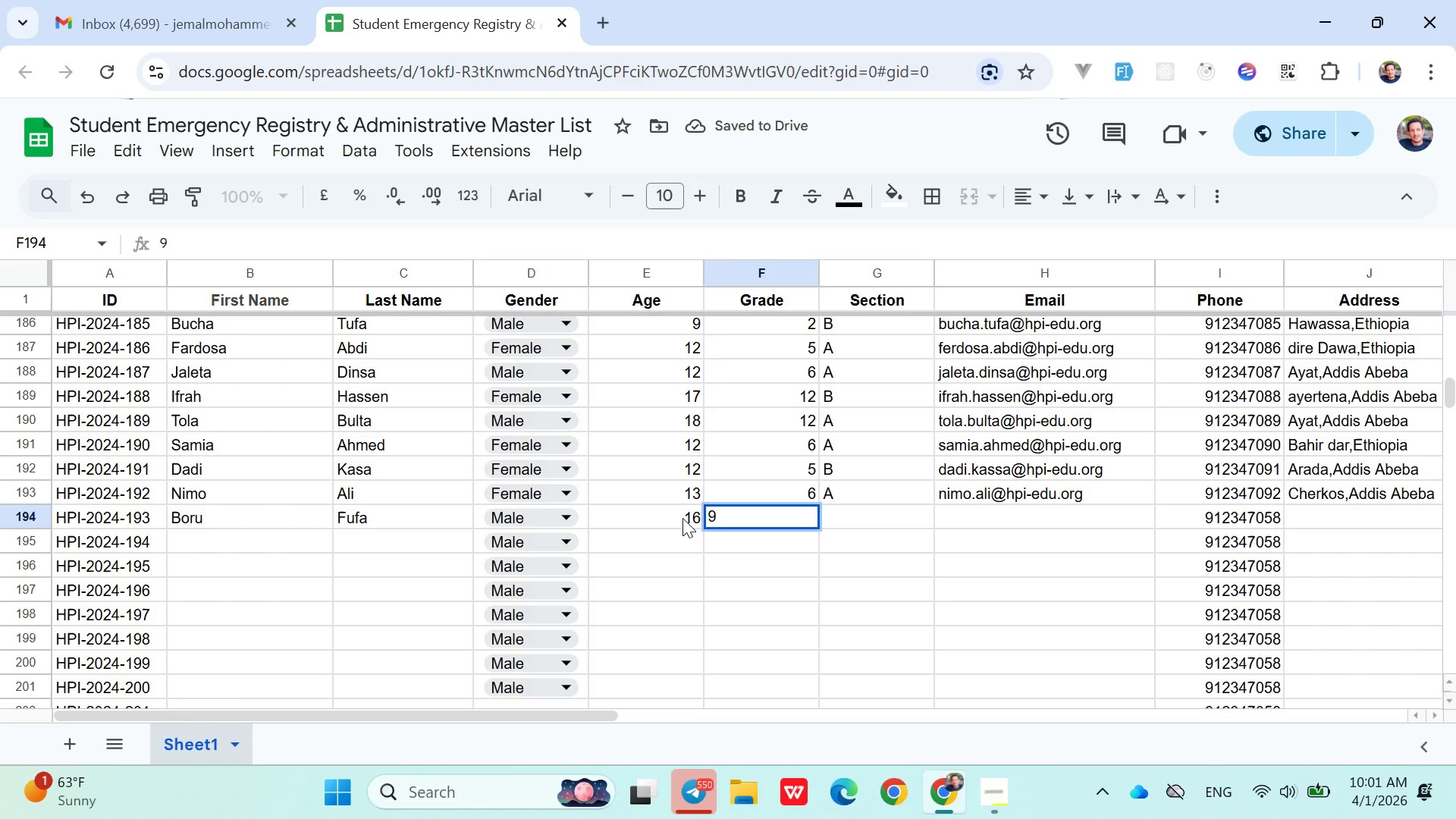 
key(ArrowRight)
 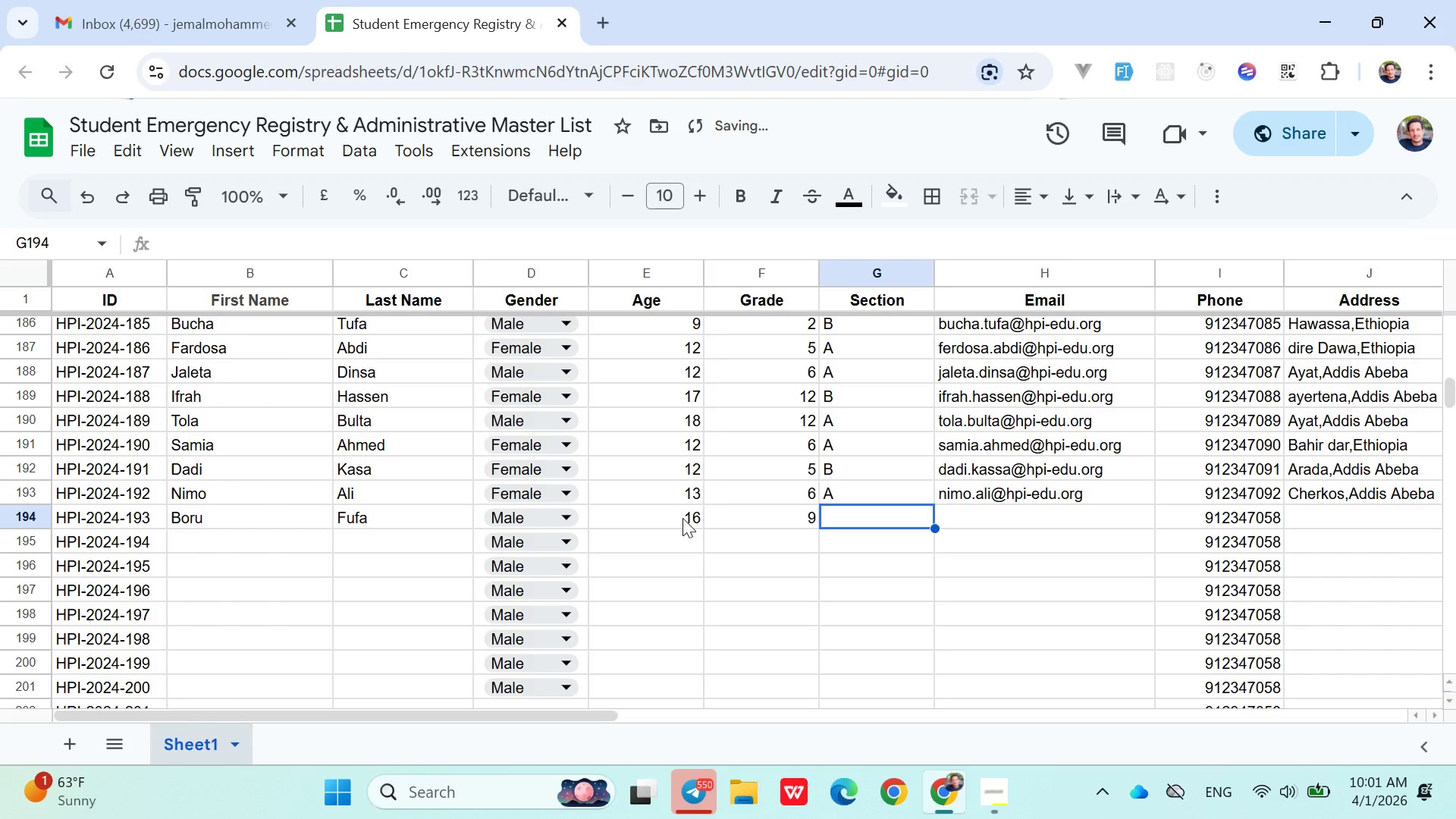 
key(Shift+B)
 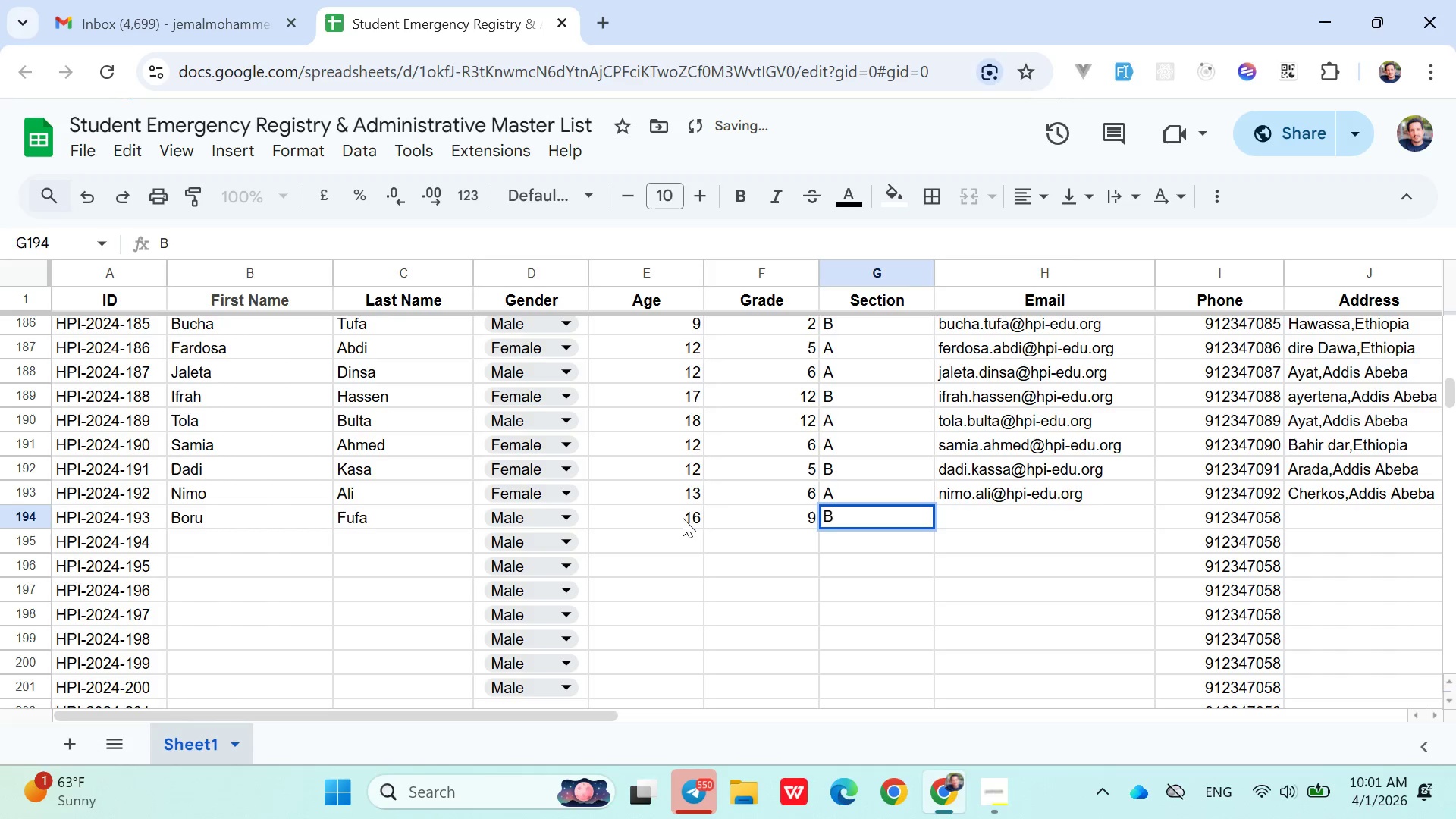 
key(ArrowRight)
 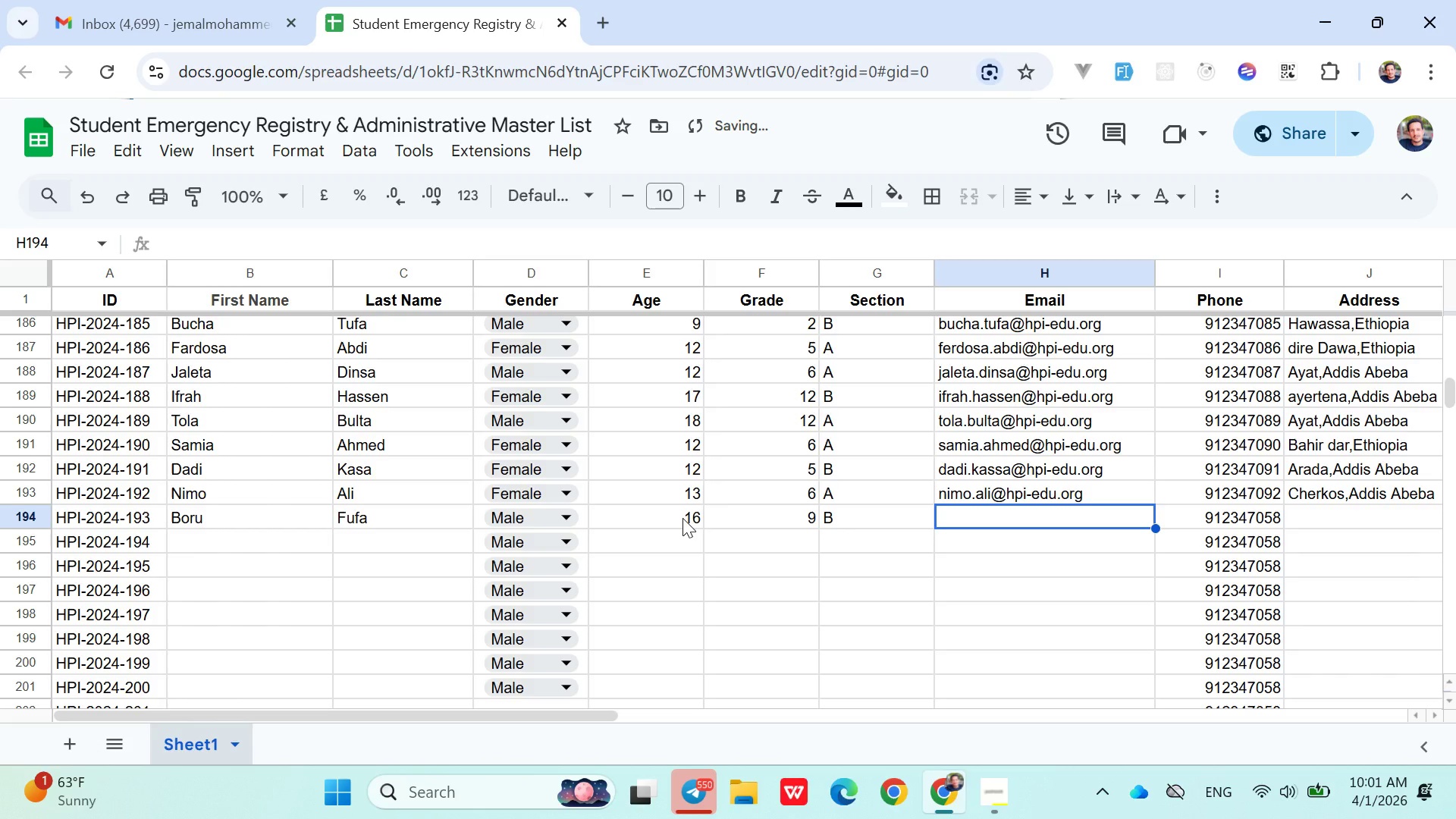 
type(boru.)
 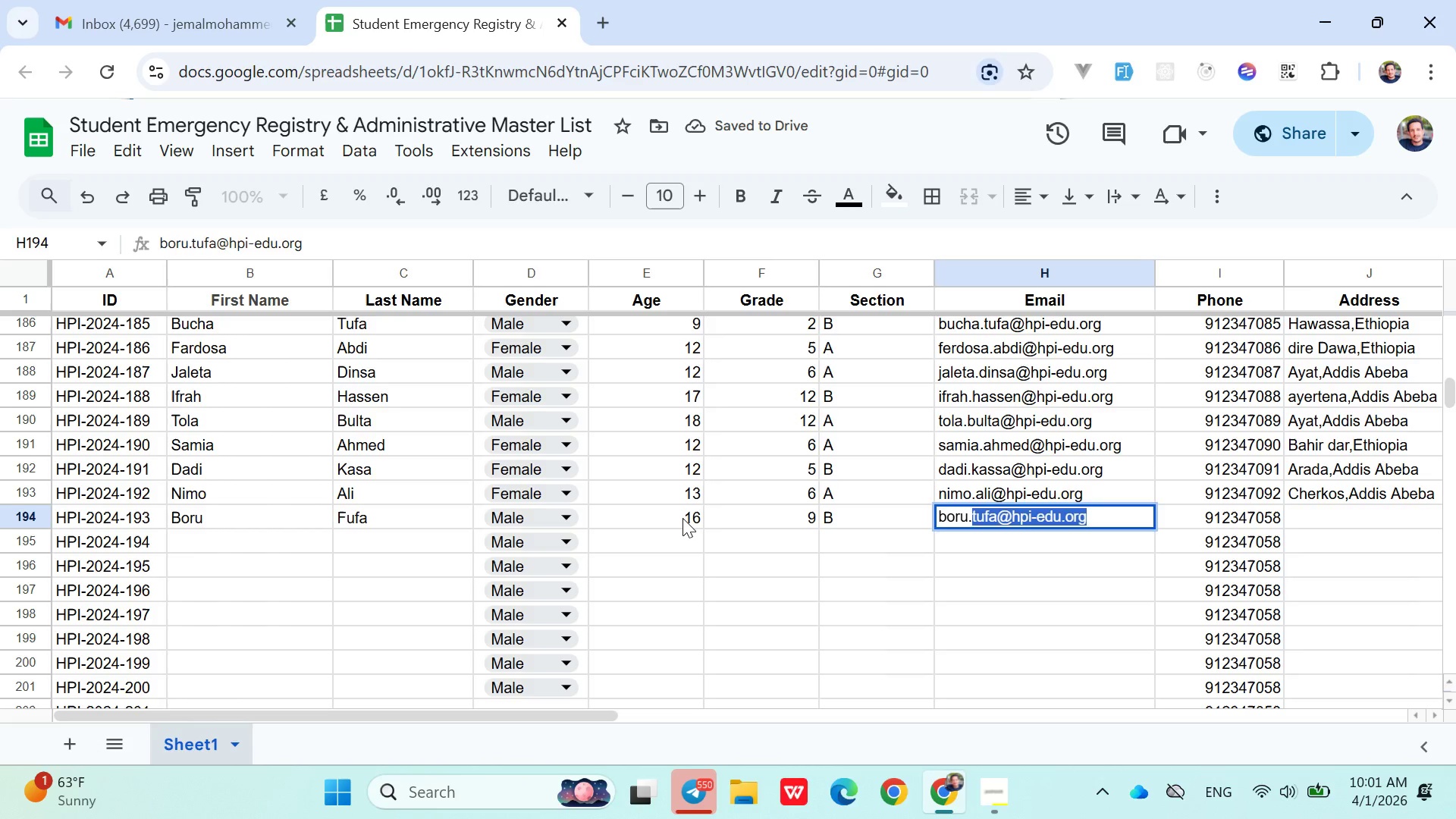 
key(ArrowRight)
 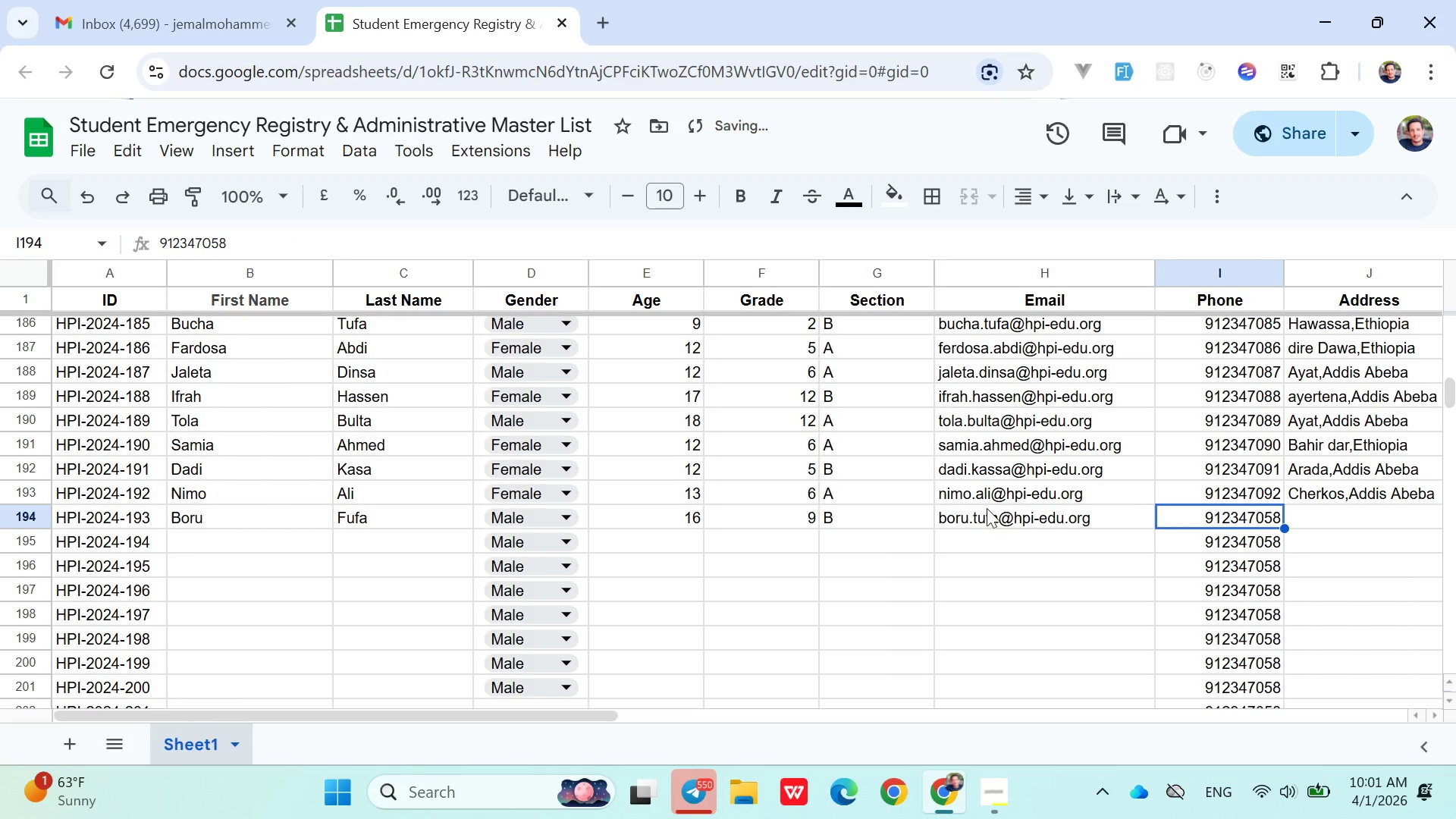 
double_click([990, 507])
 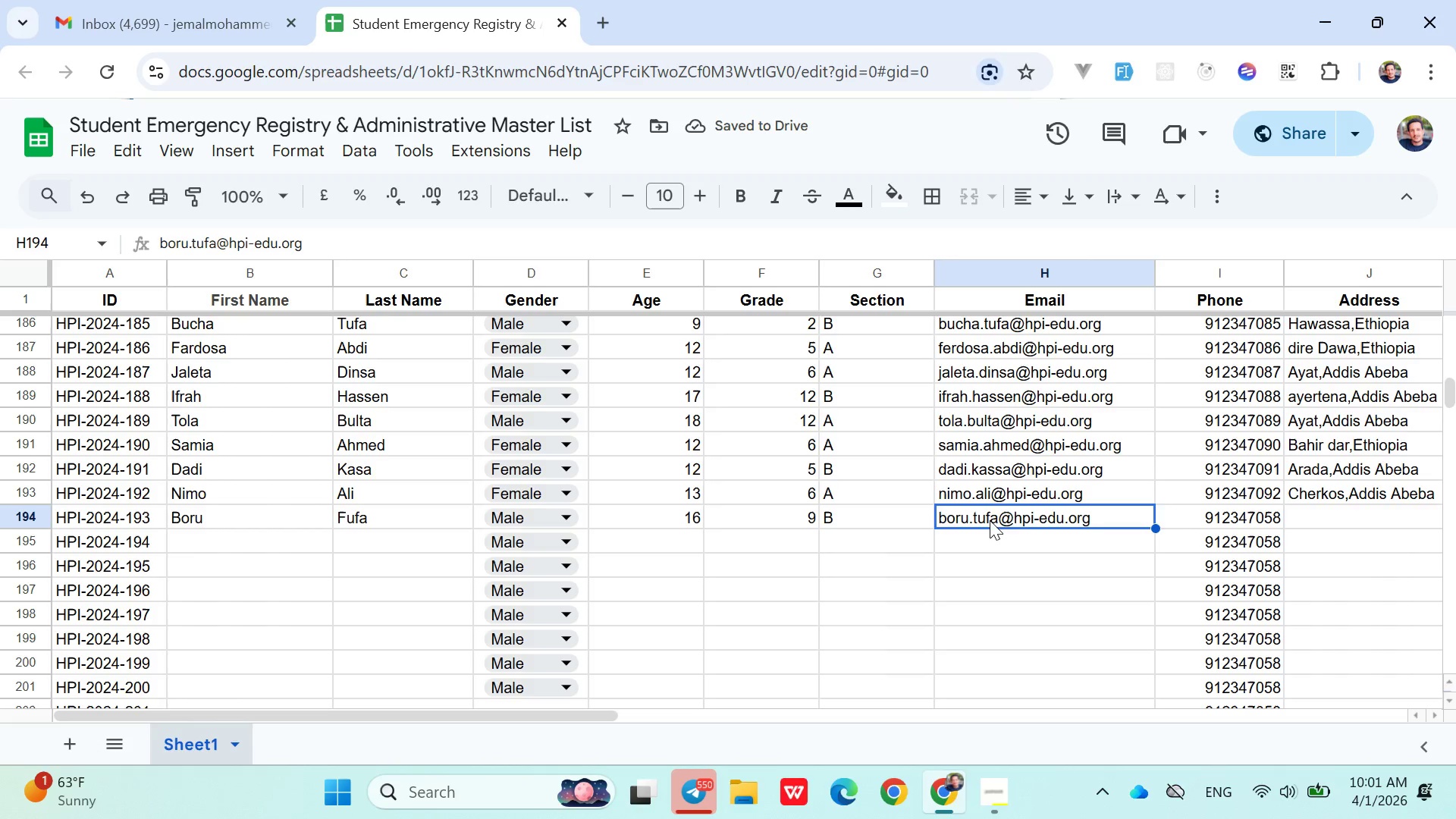 
double_click([990, 520])
 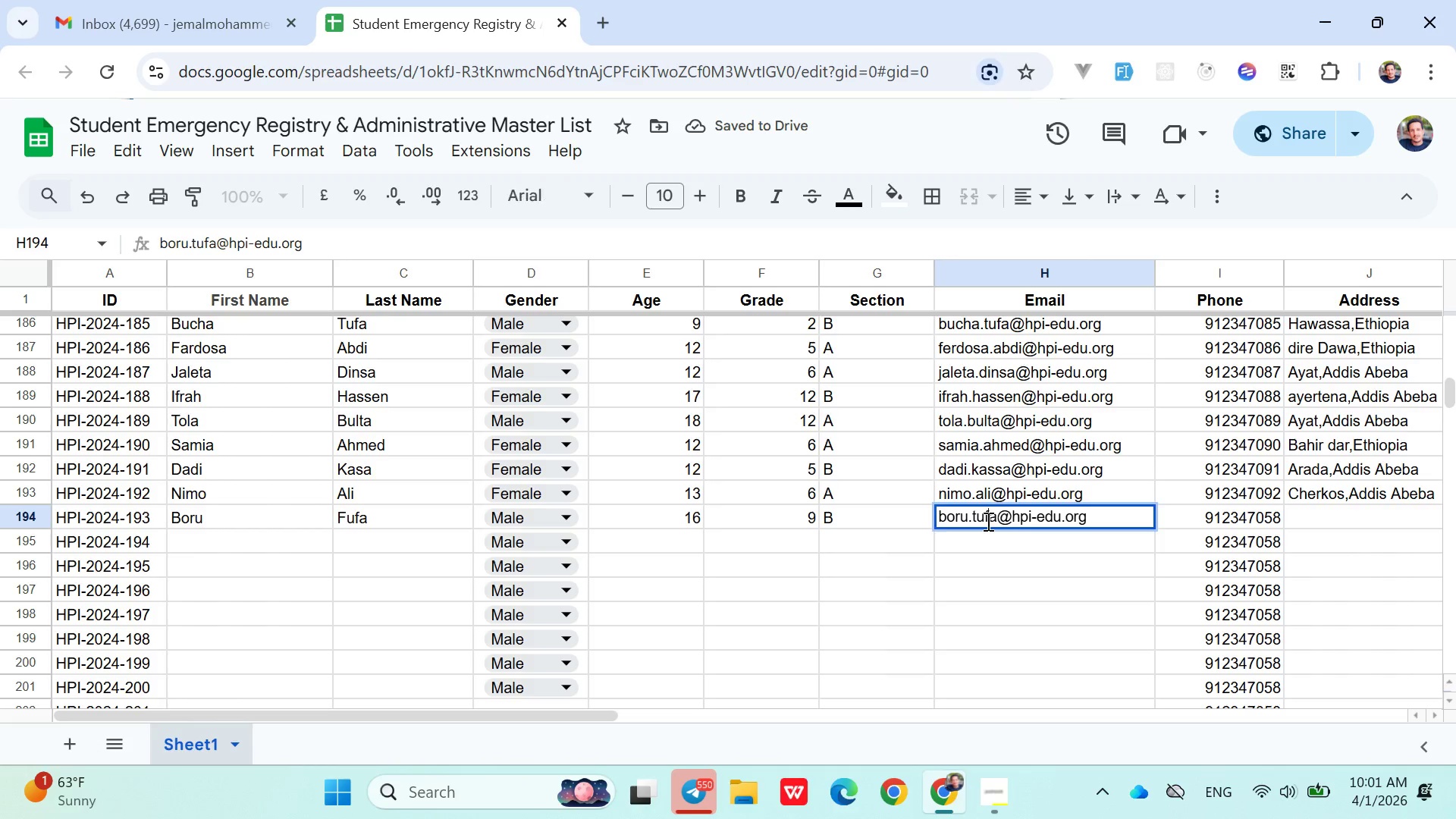 
double_click([987, 521])
 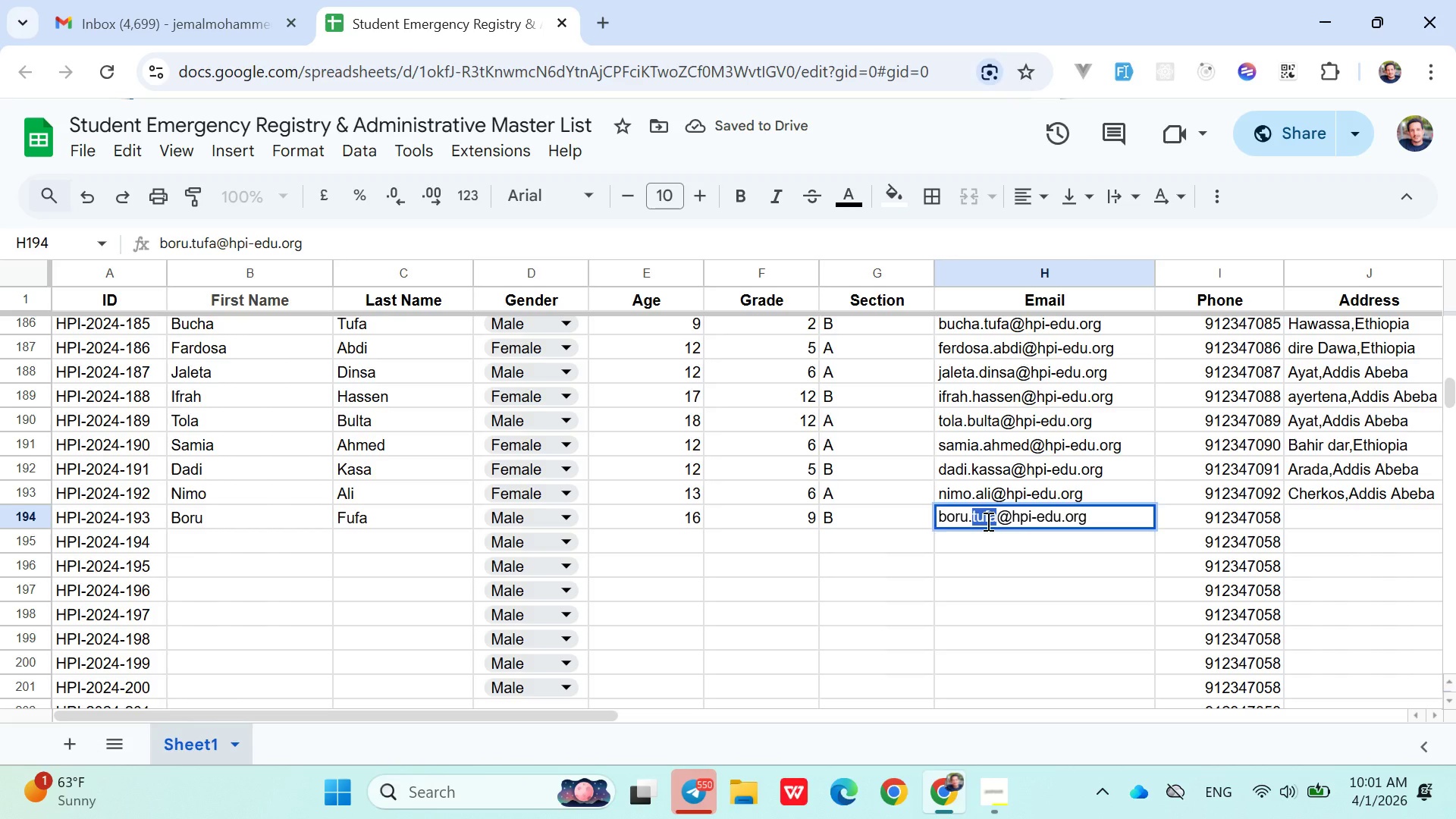 
type(fufa)
 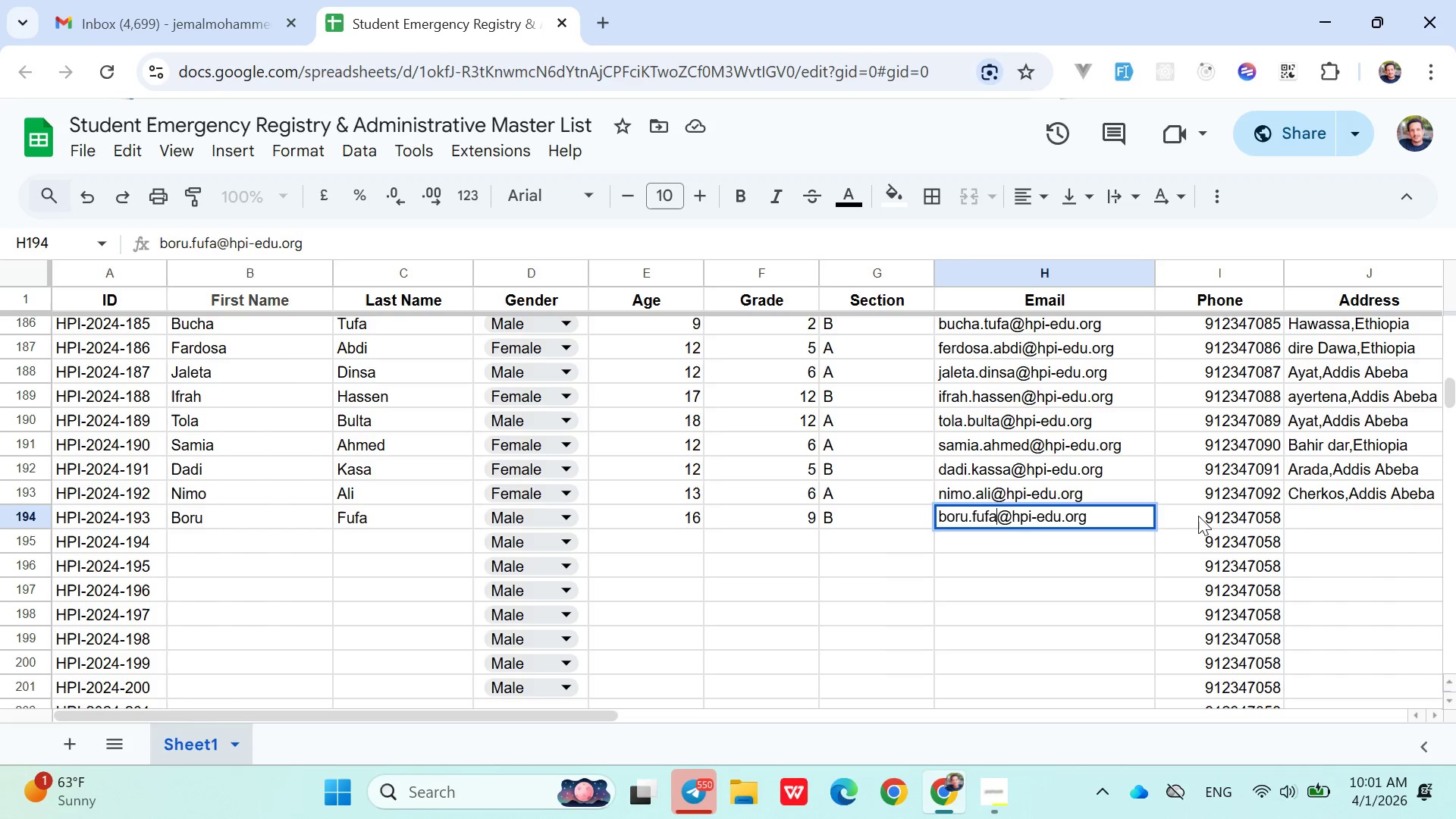 
double_click([1199, 516])
 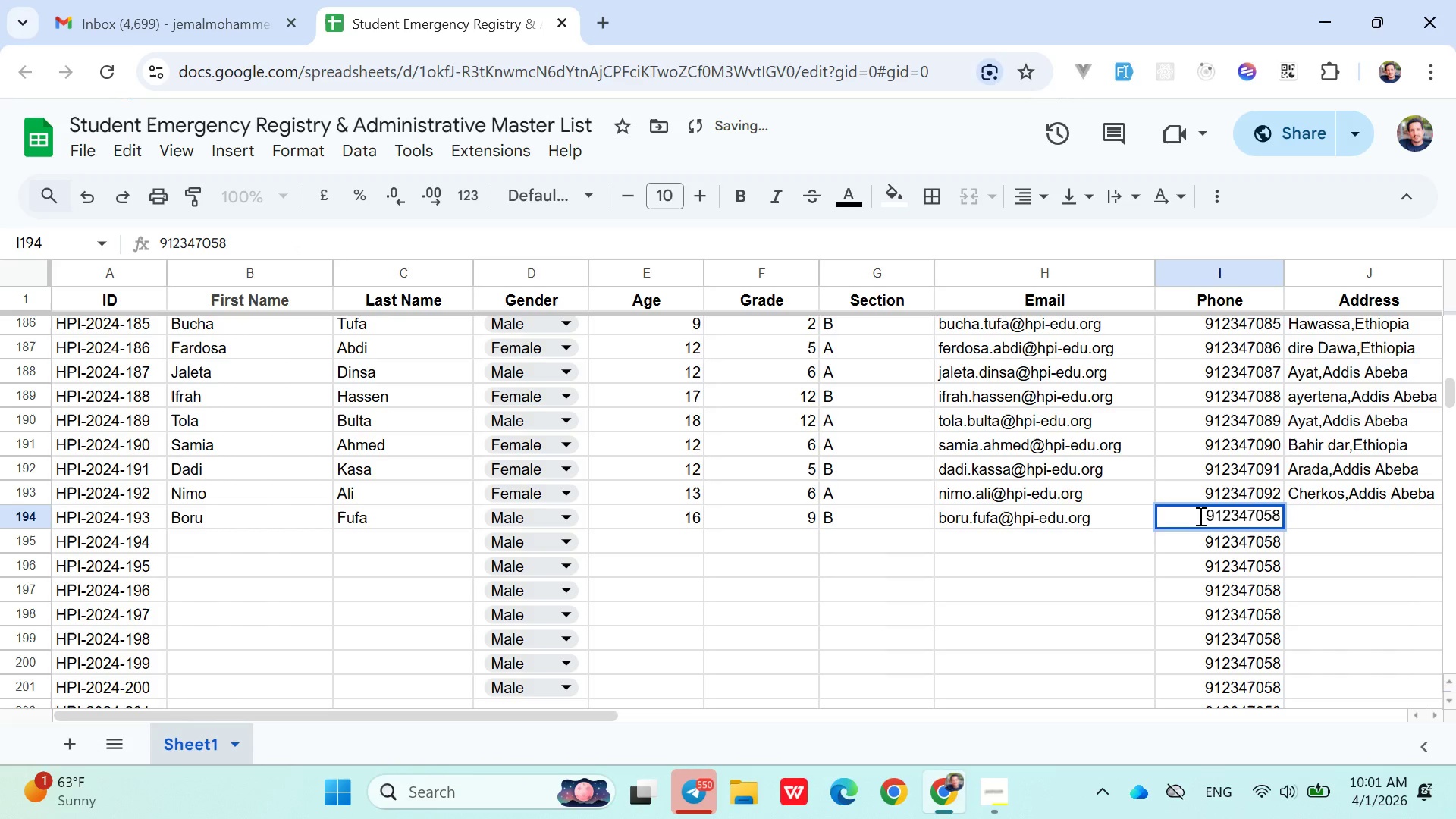 
key(Backspace)
 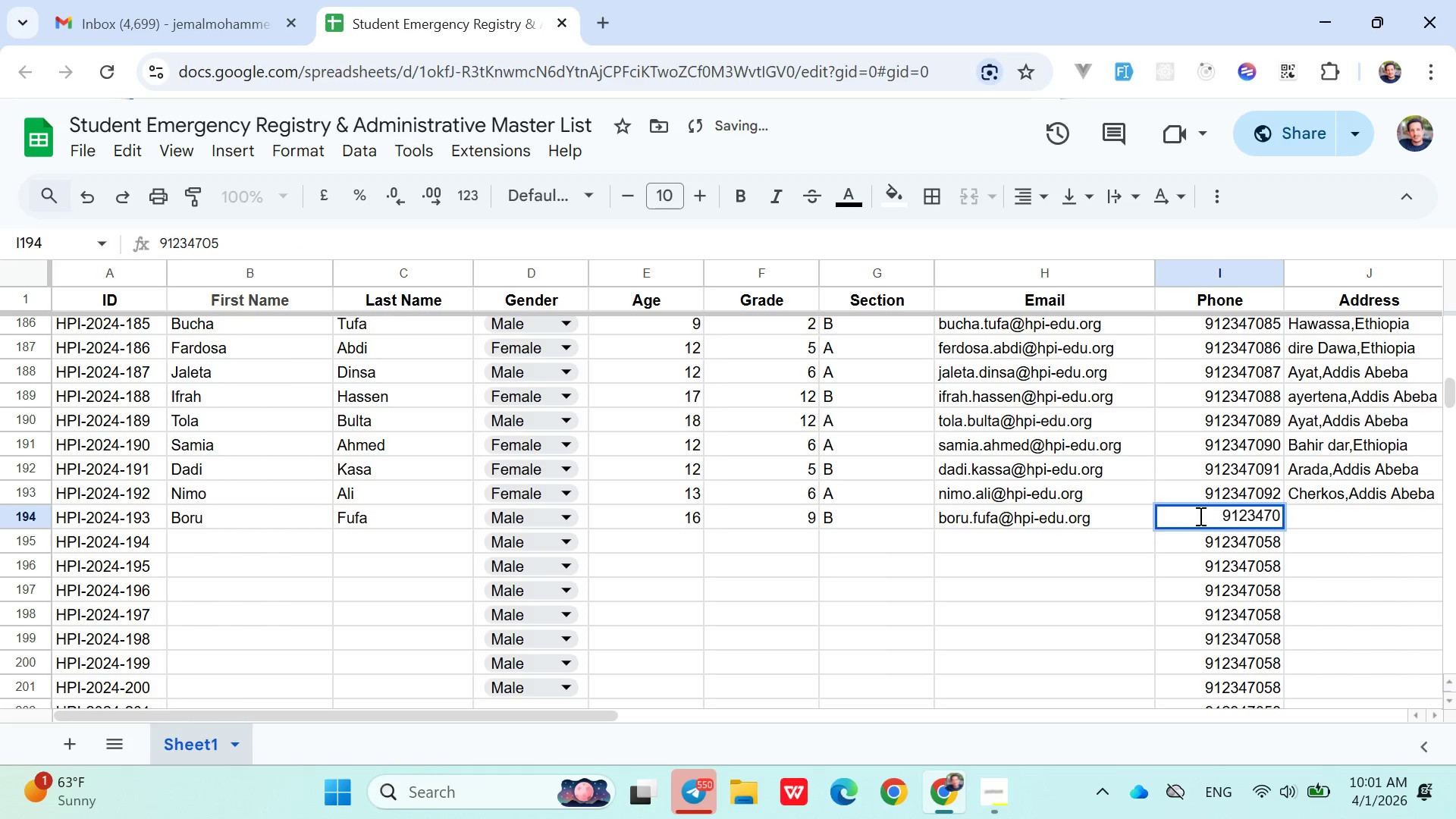 
key(Backspace)
 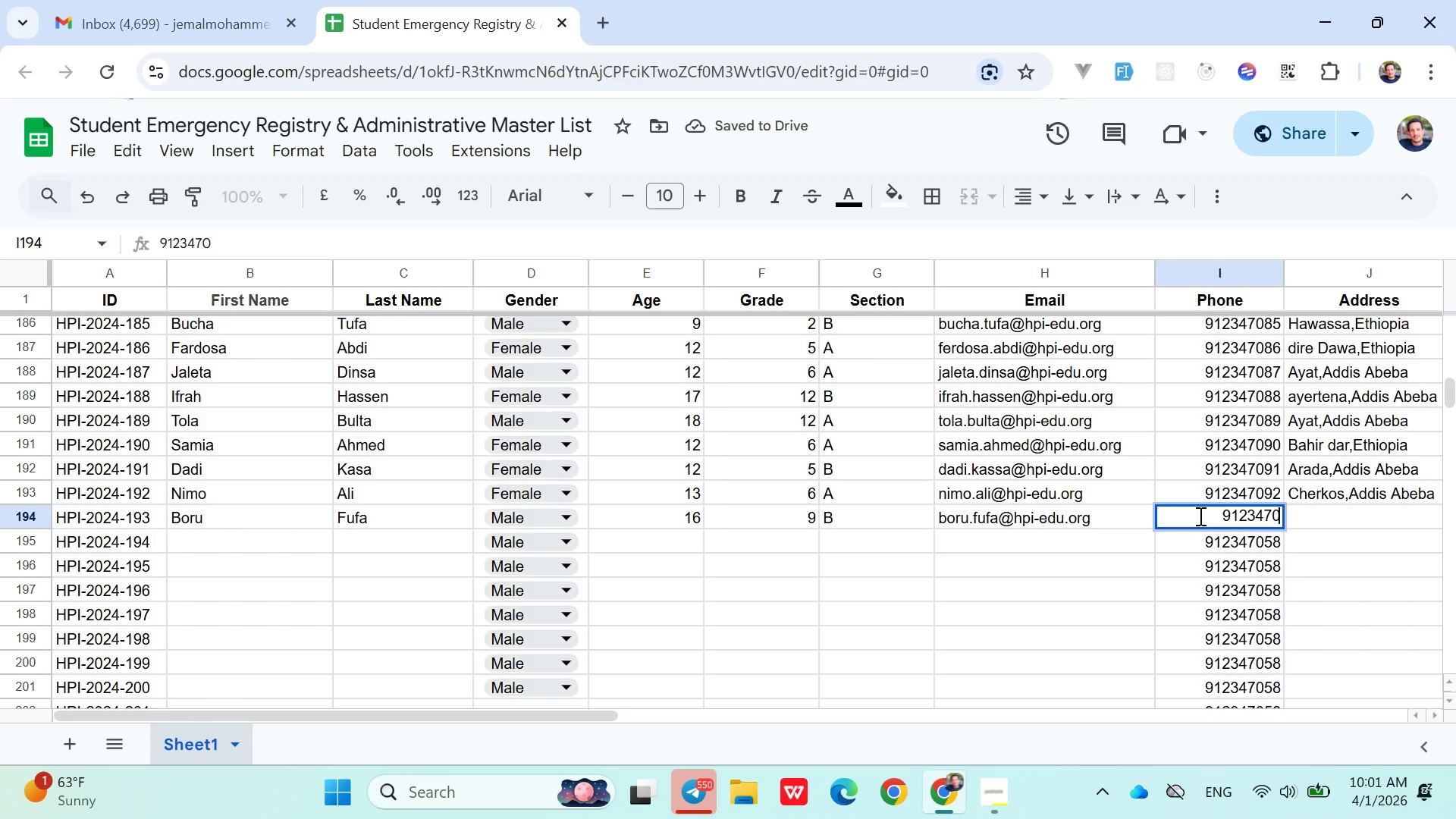 
type(93)
 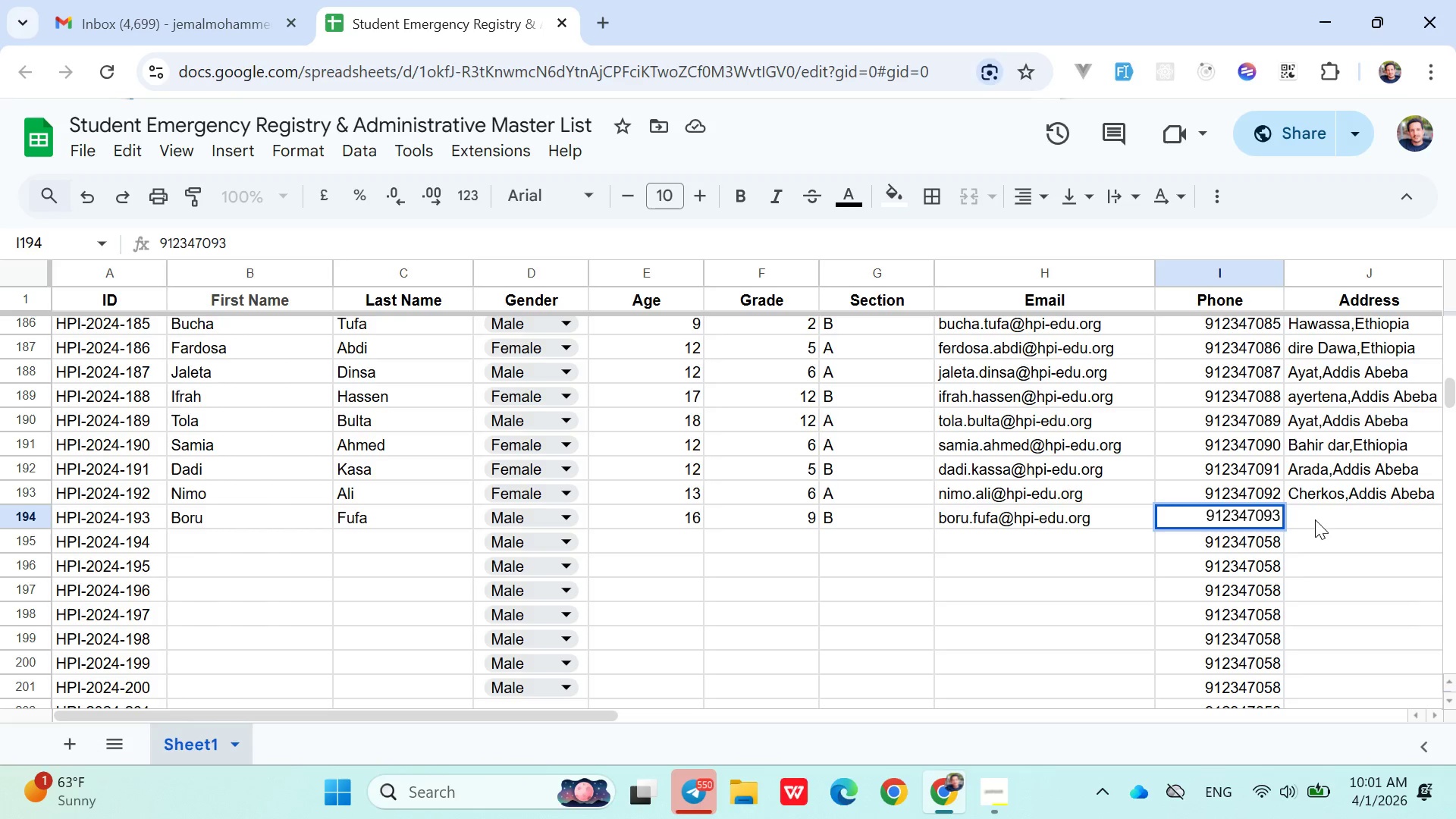 
left_click([1315, 519])
 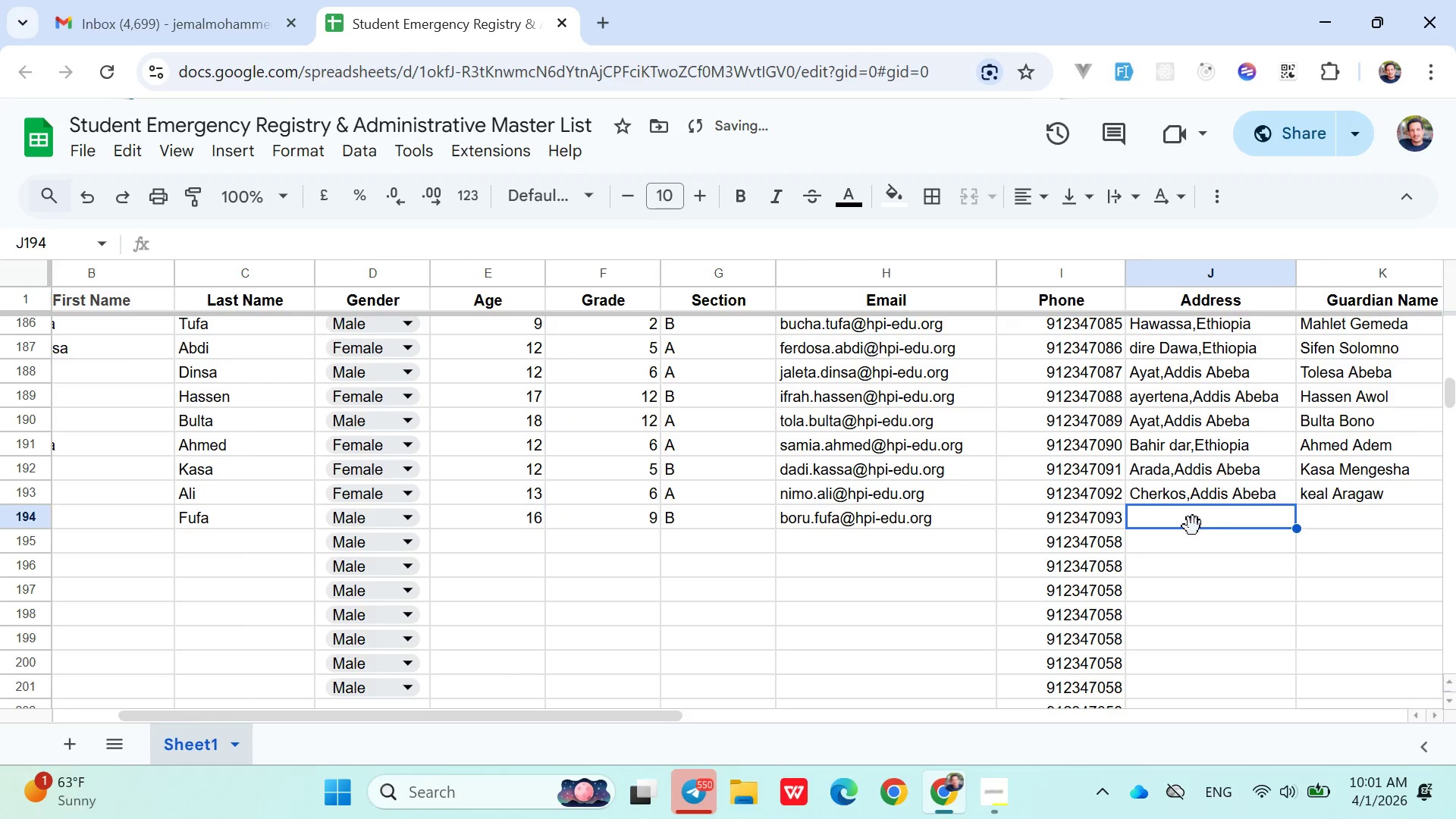 
key(Shift+C)
 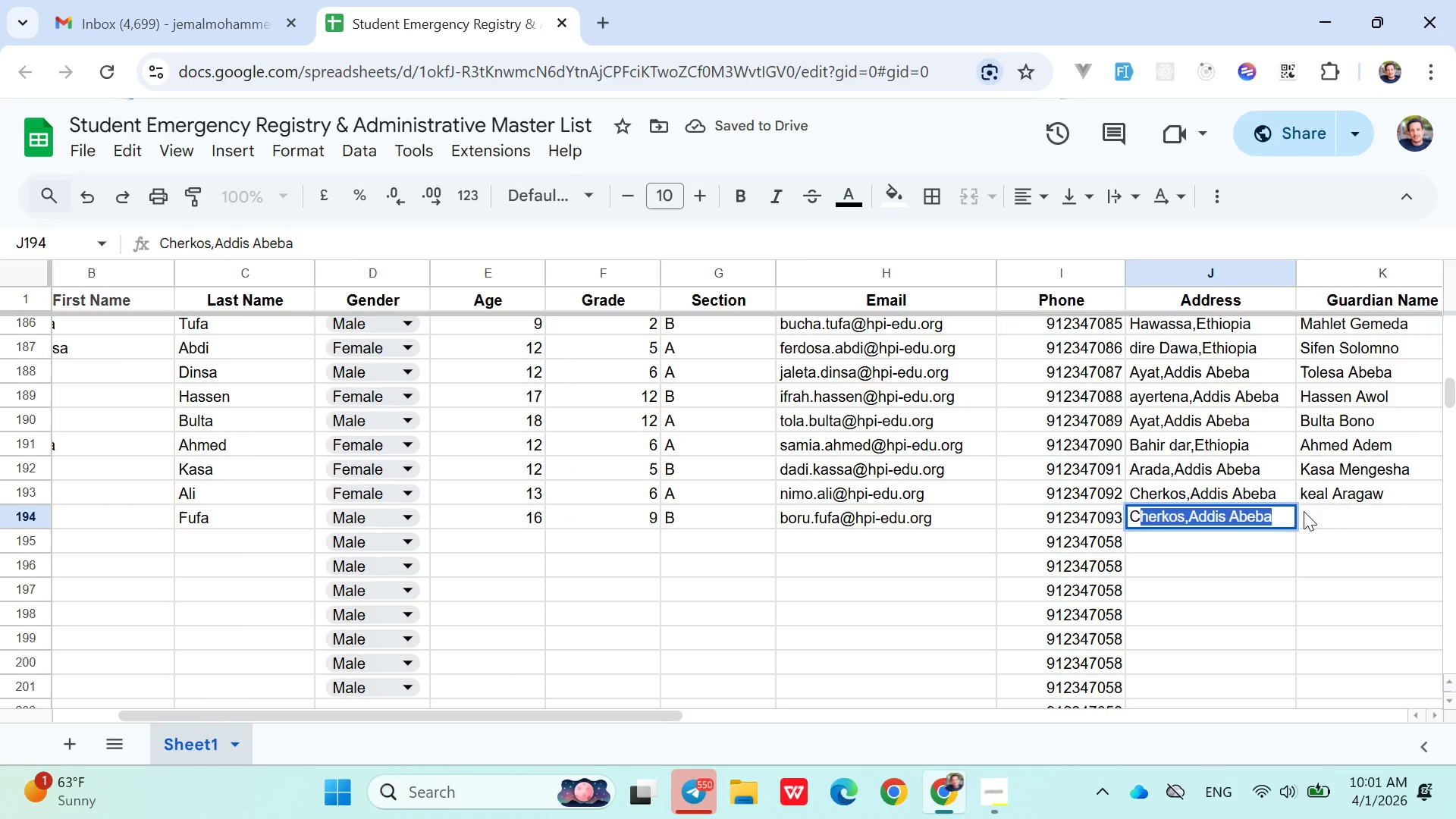 
left_click([1324, 513])
 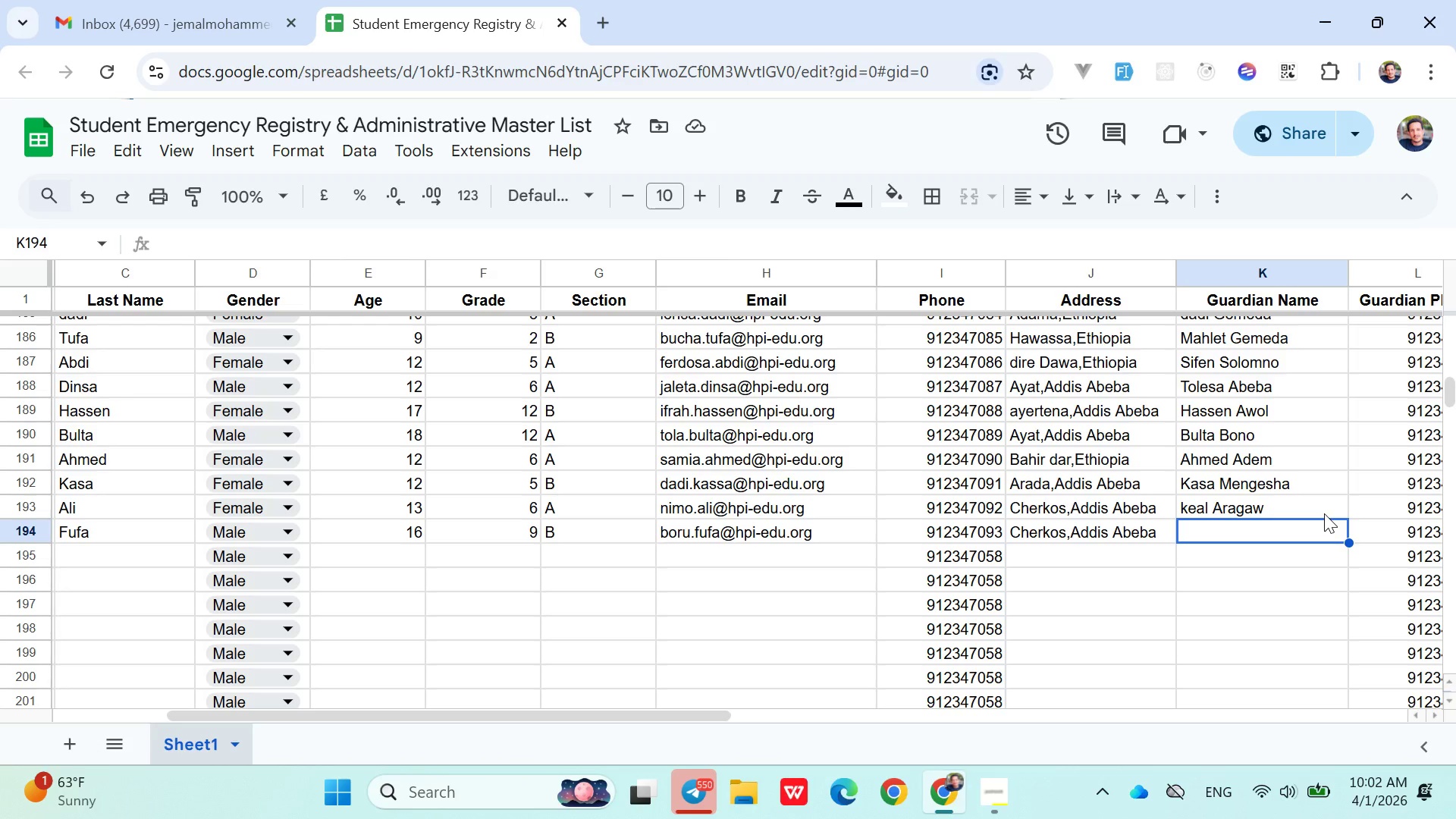 
wait(89.25)
 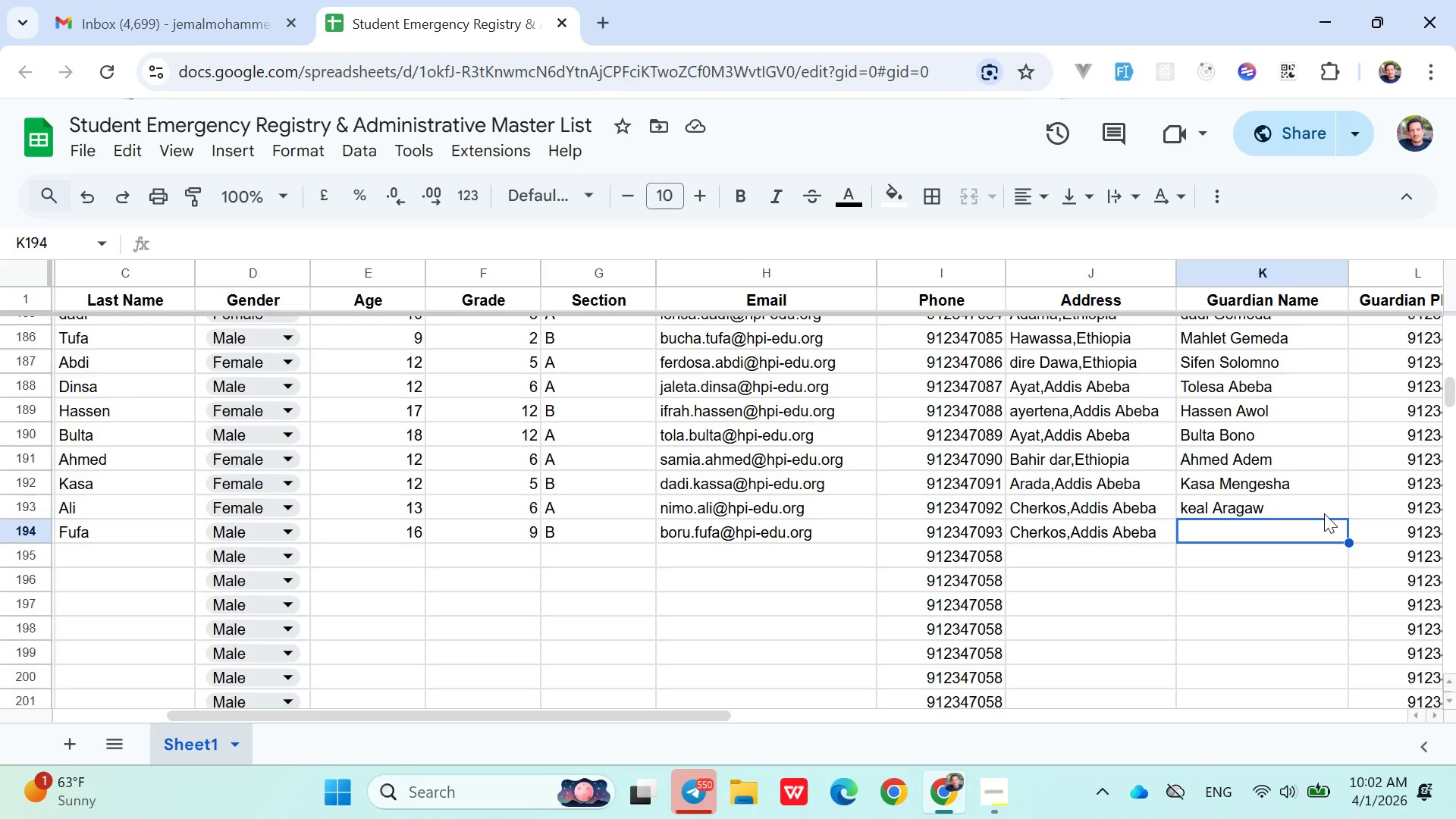 
type(kalkidan Aragaw)
 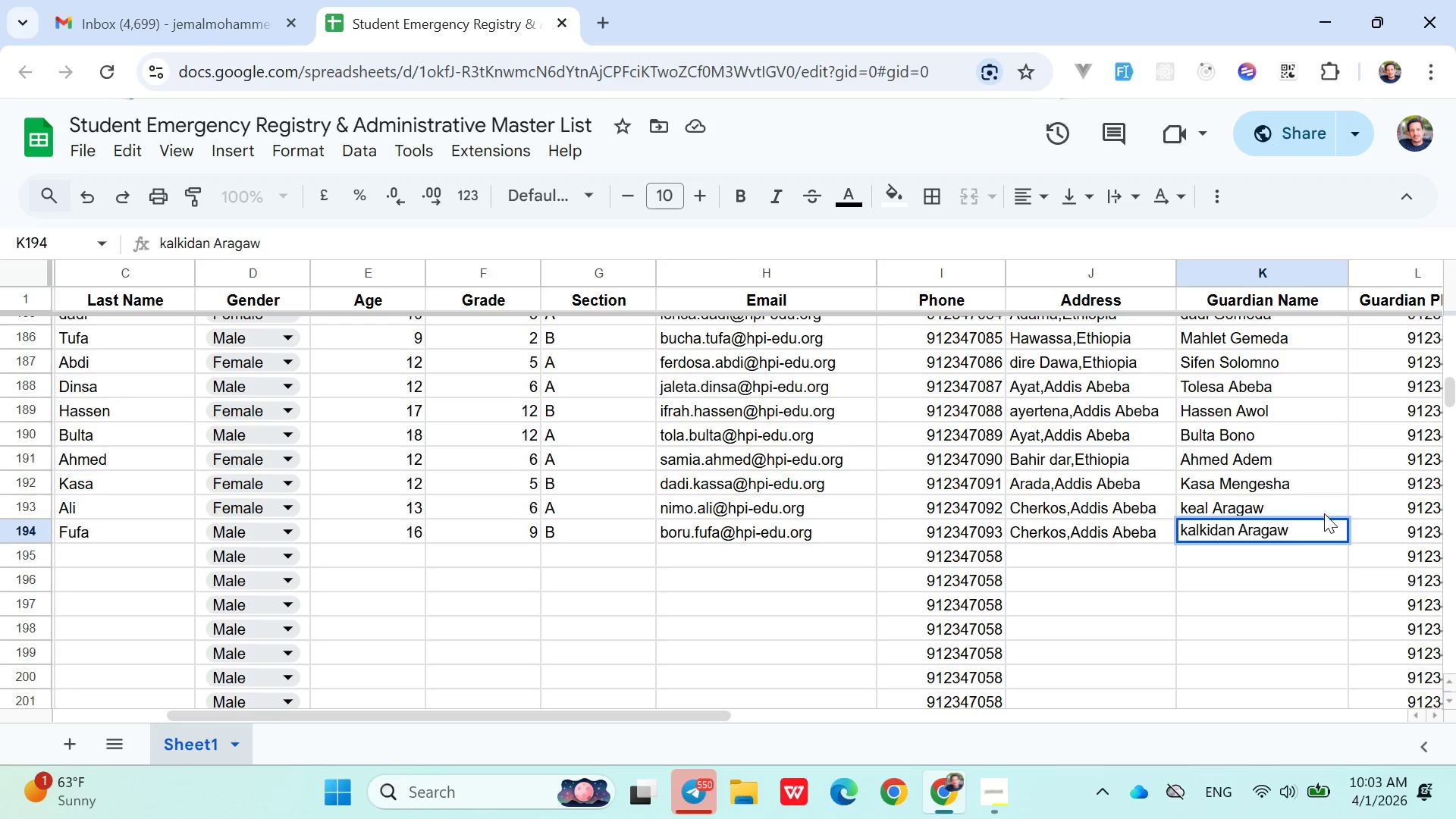 
double_click([1382, 529])
 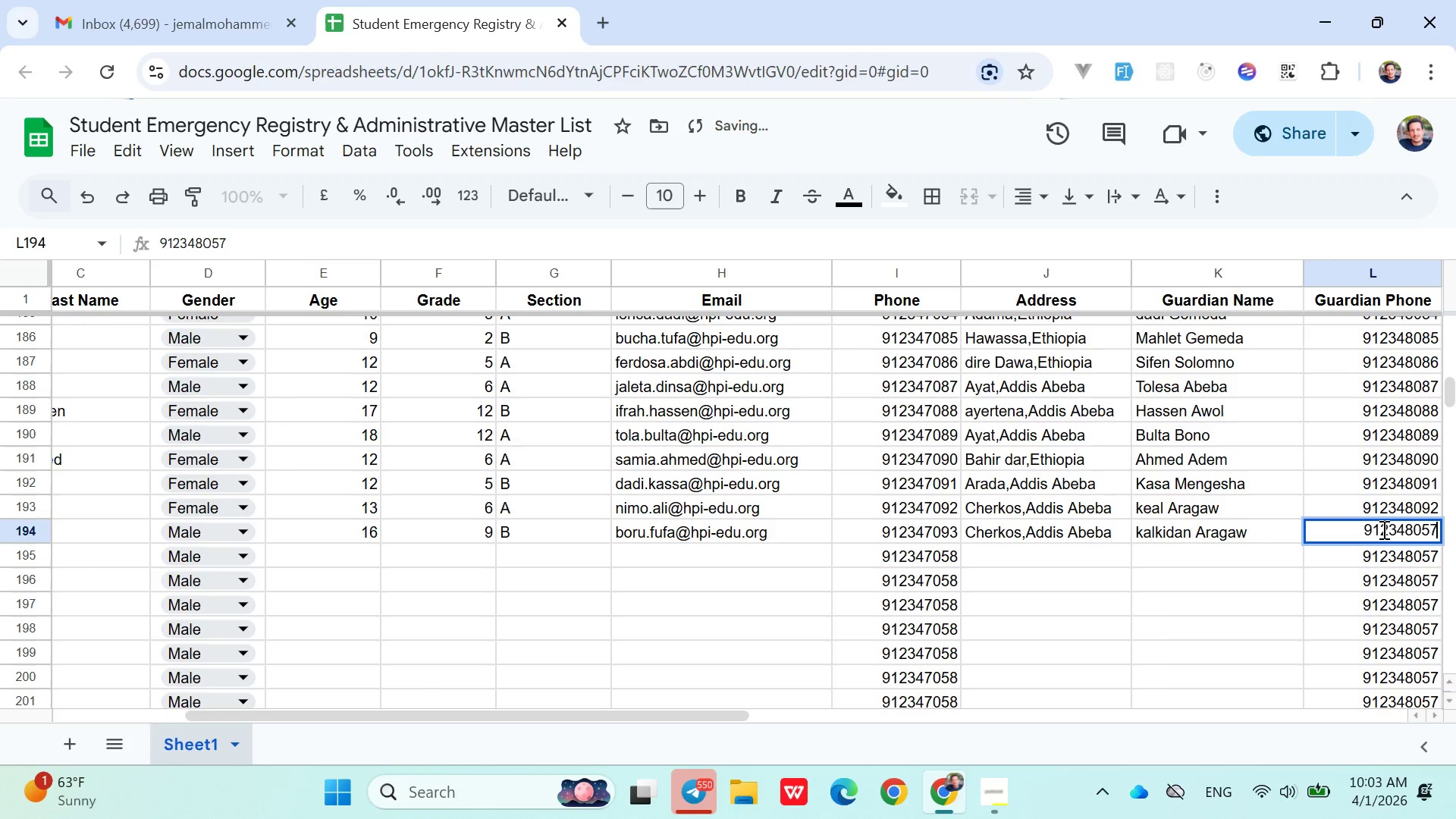 
key(Backspace)
key(Backspace)
type(93)
 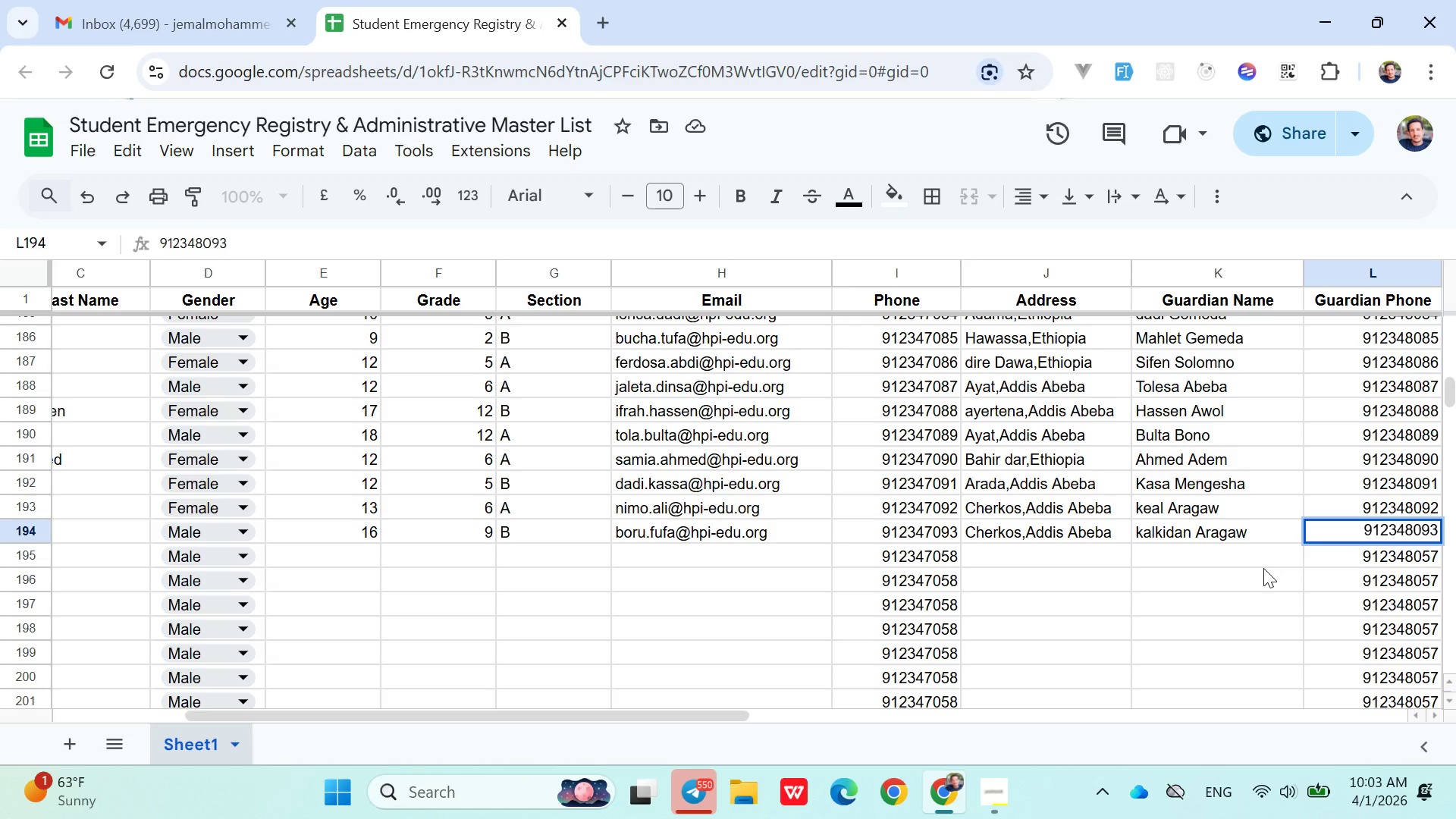 
left_click([1254, 564])
 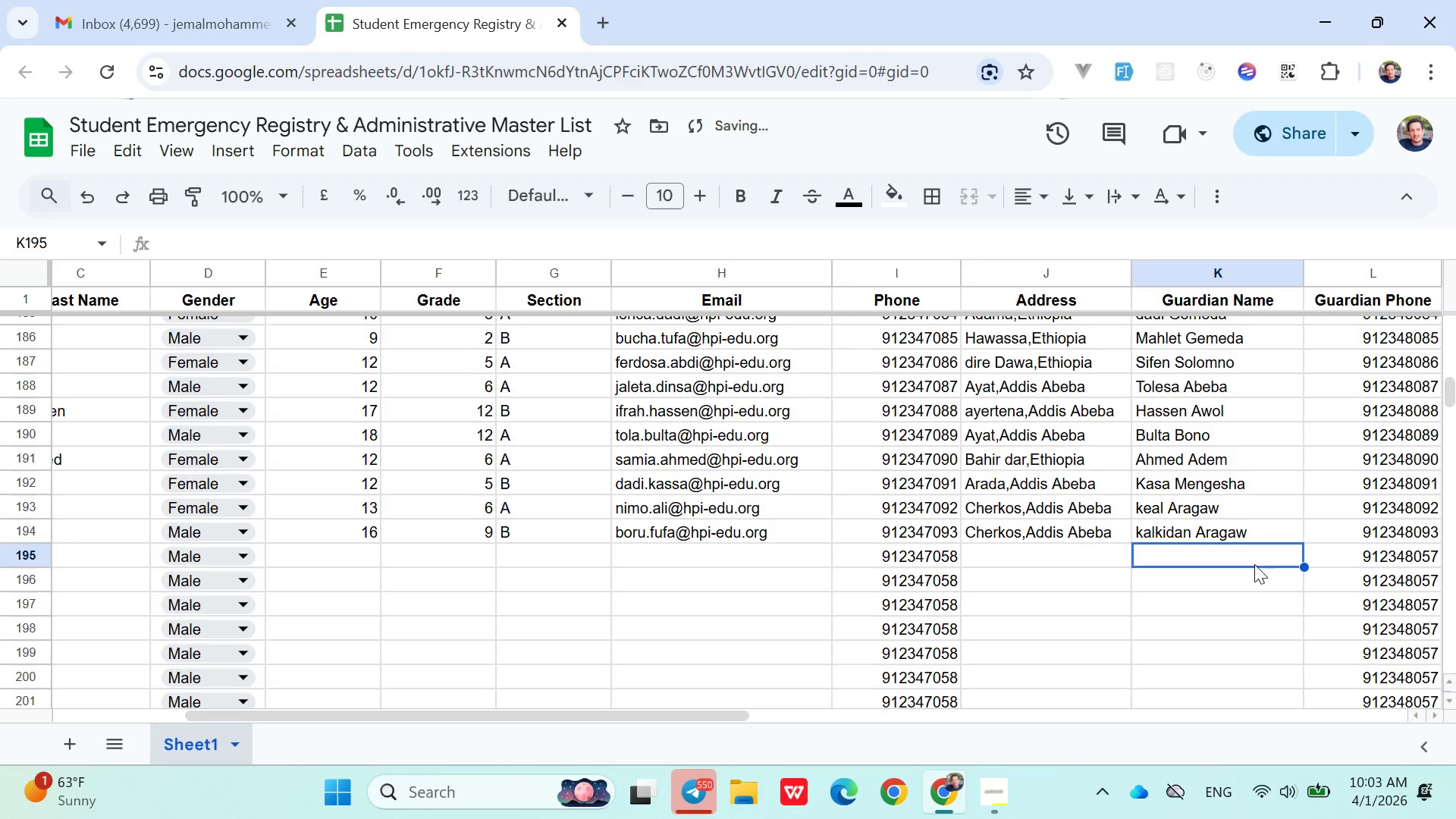 
hold_key(key=ArrowLeft, duration=0.94)
 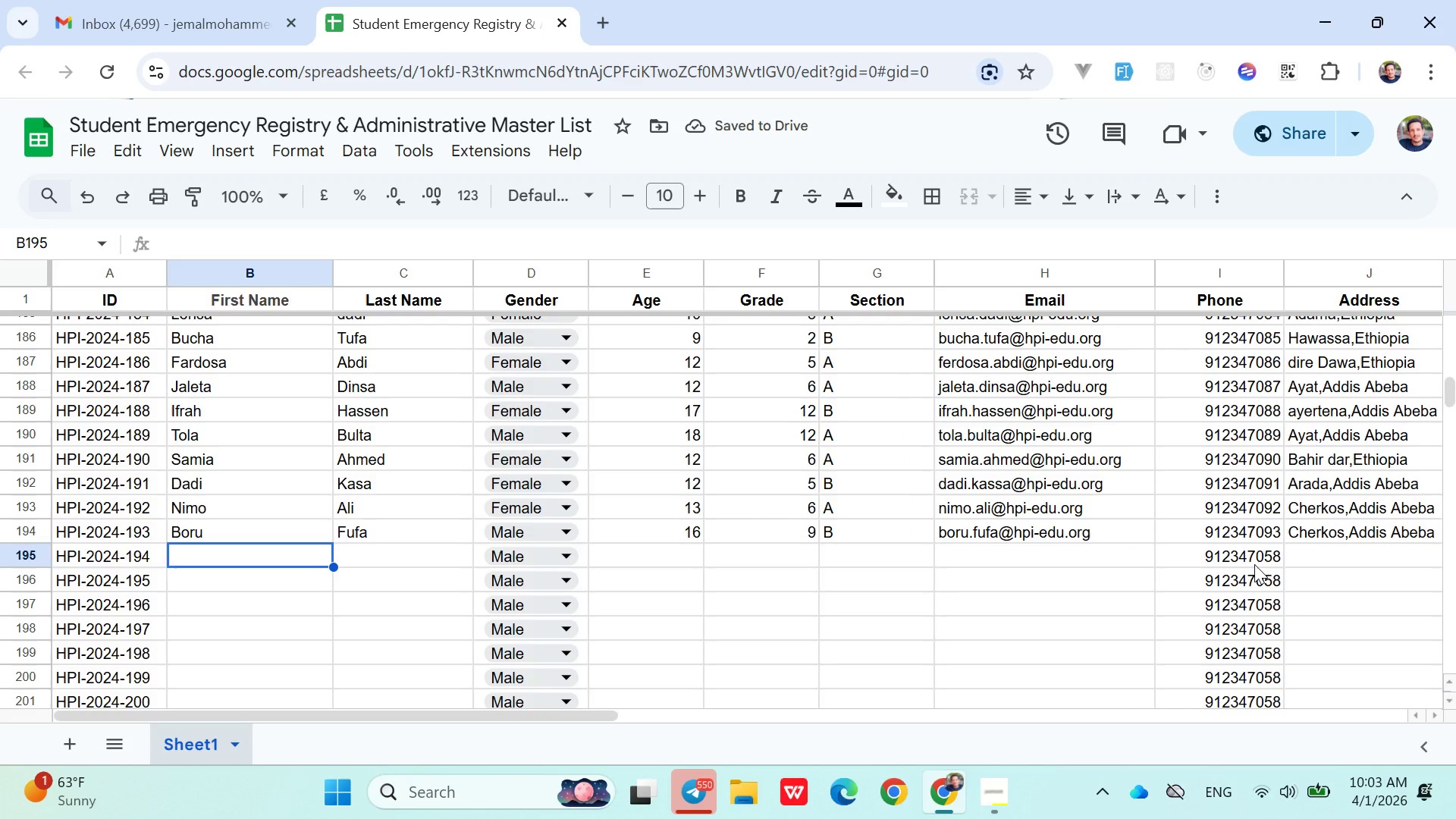 
key(ArrowRight)
 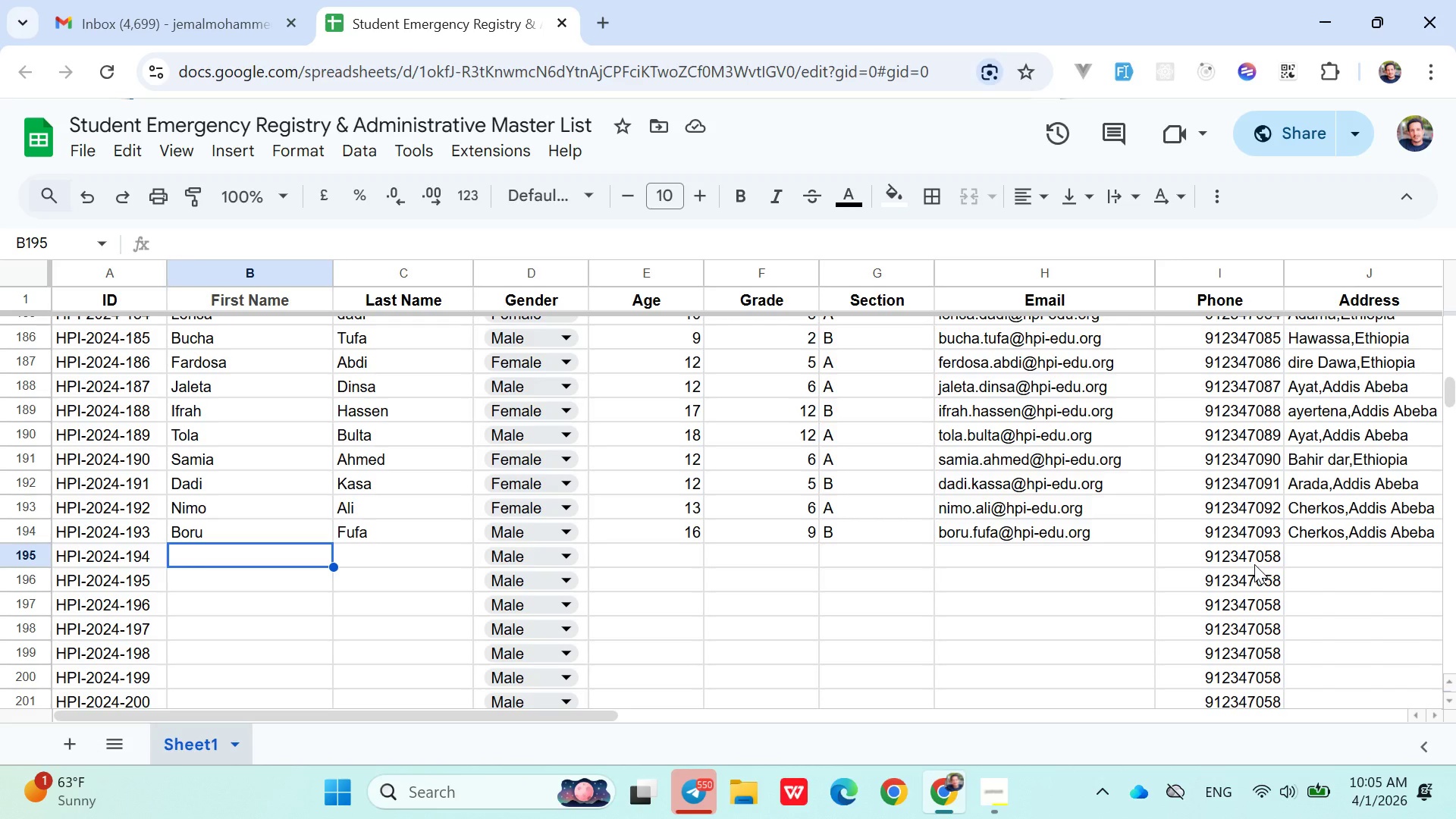 
wait(121.62)
 